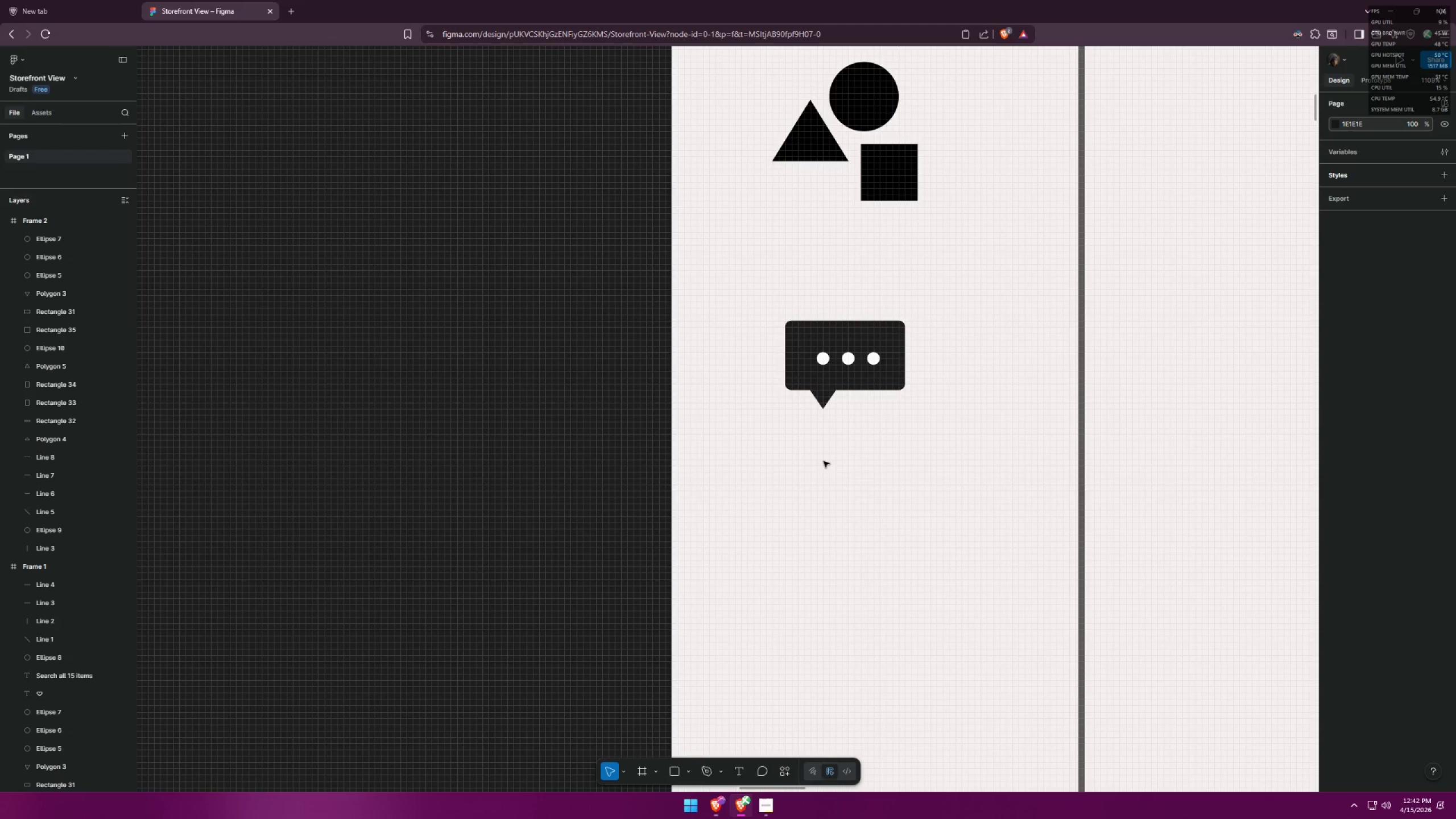 
left_click_drag(start_coordinate=[814, 462], to_coordinate=[1032, 276])
 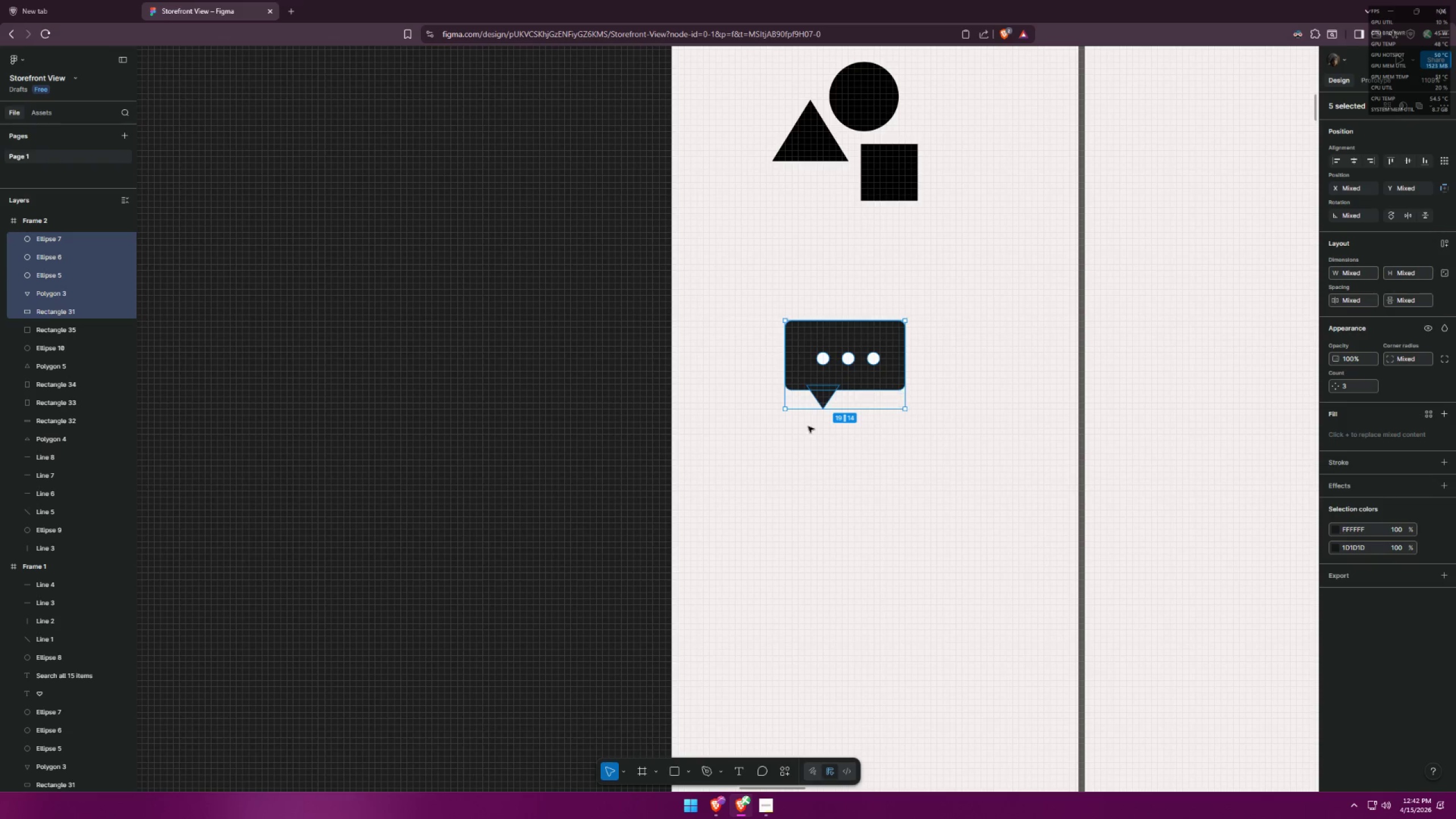 
left_click([796, 436])
 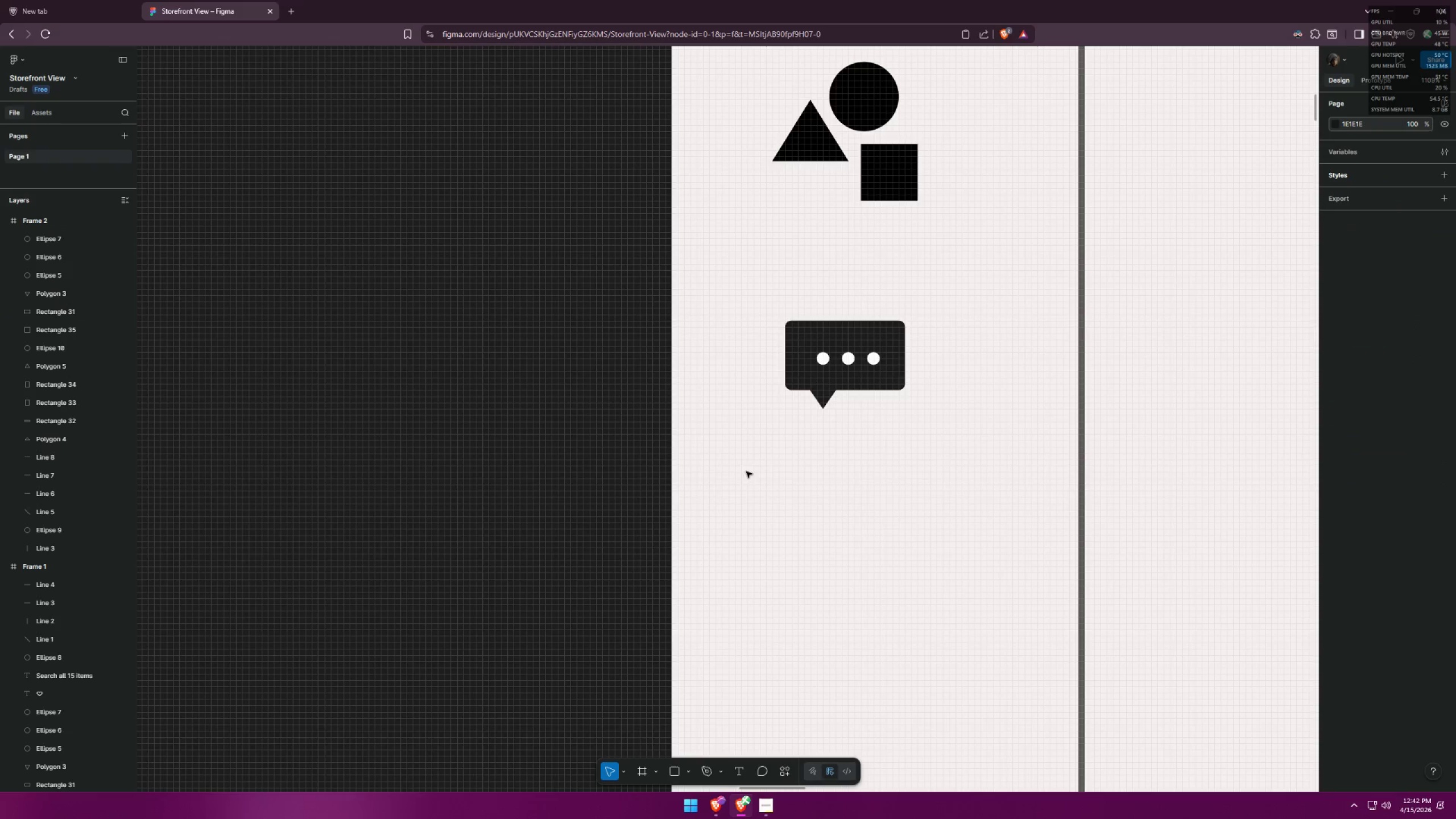 
left_click_drag(start_coordinate=[714, 489], to_coordinate=[953, 268])
 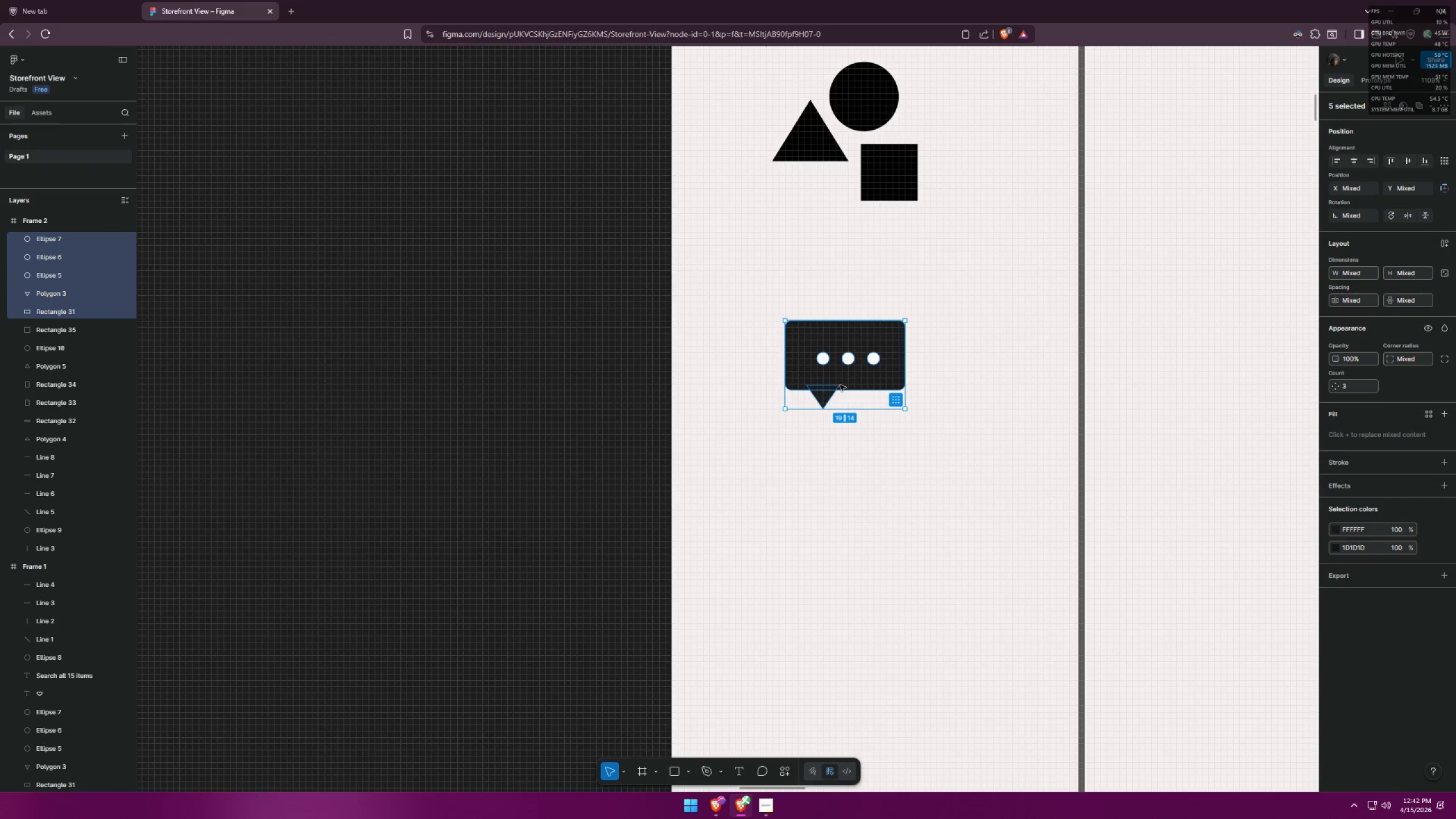 
left_click_drag(start_coordinate=[843, 385], to_coordinate=[851, 385])
 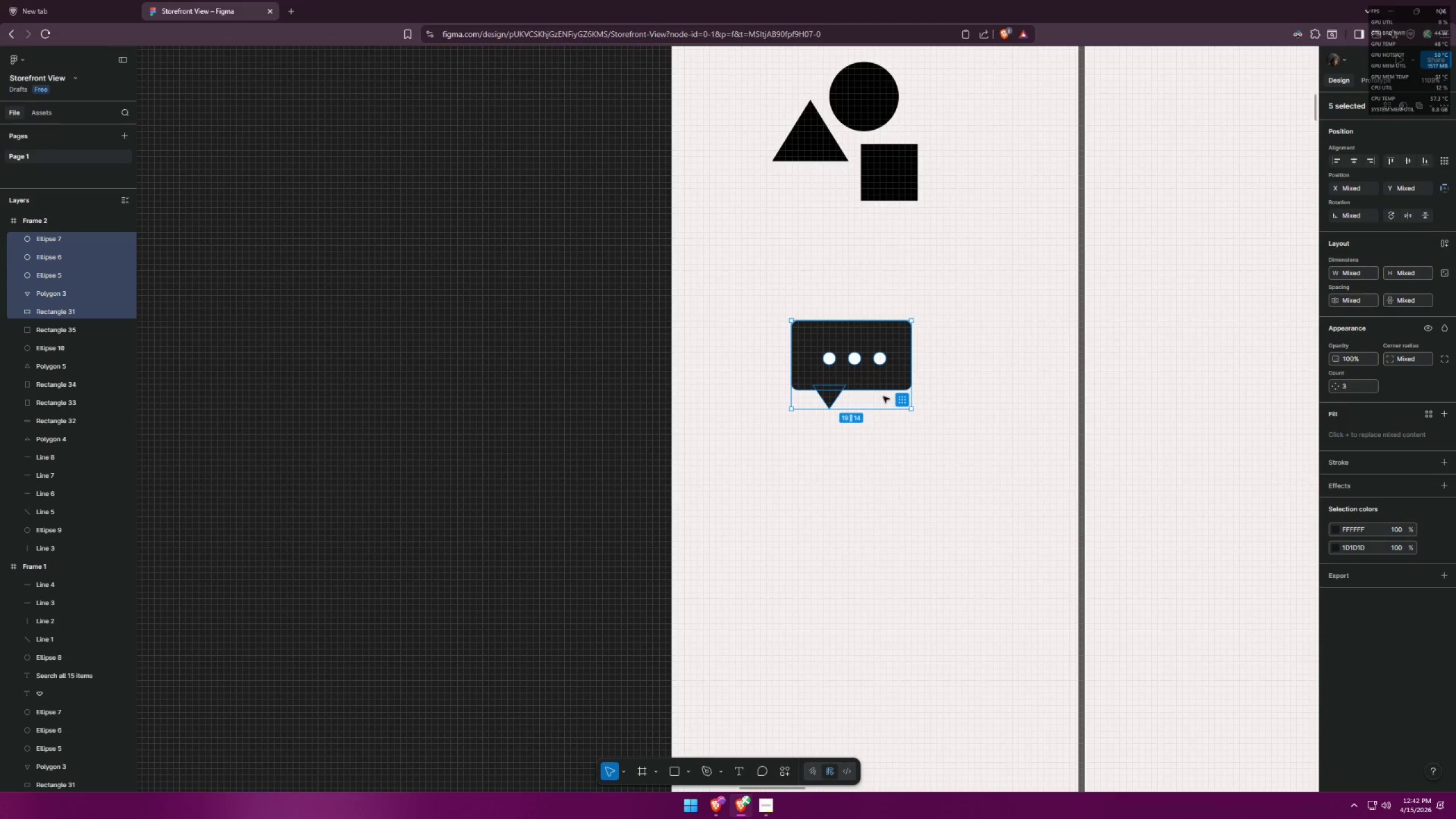 
hold_key(key=ShiftLeft, duration=1.31)
 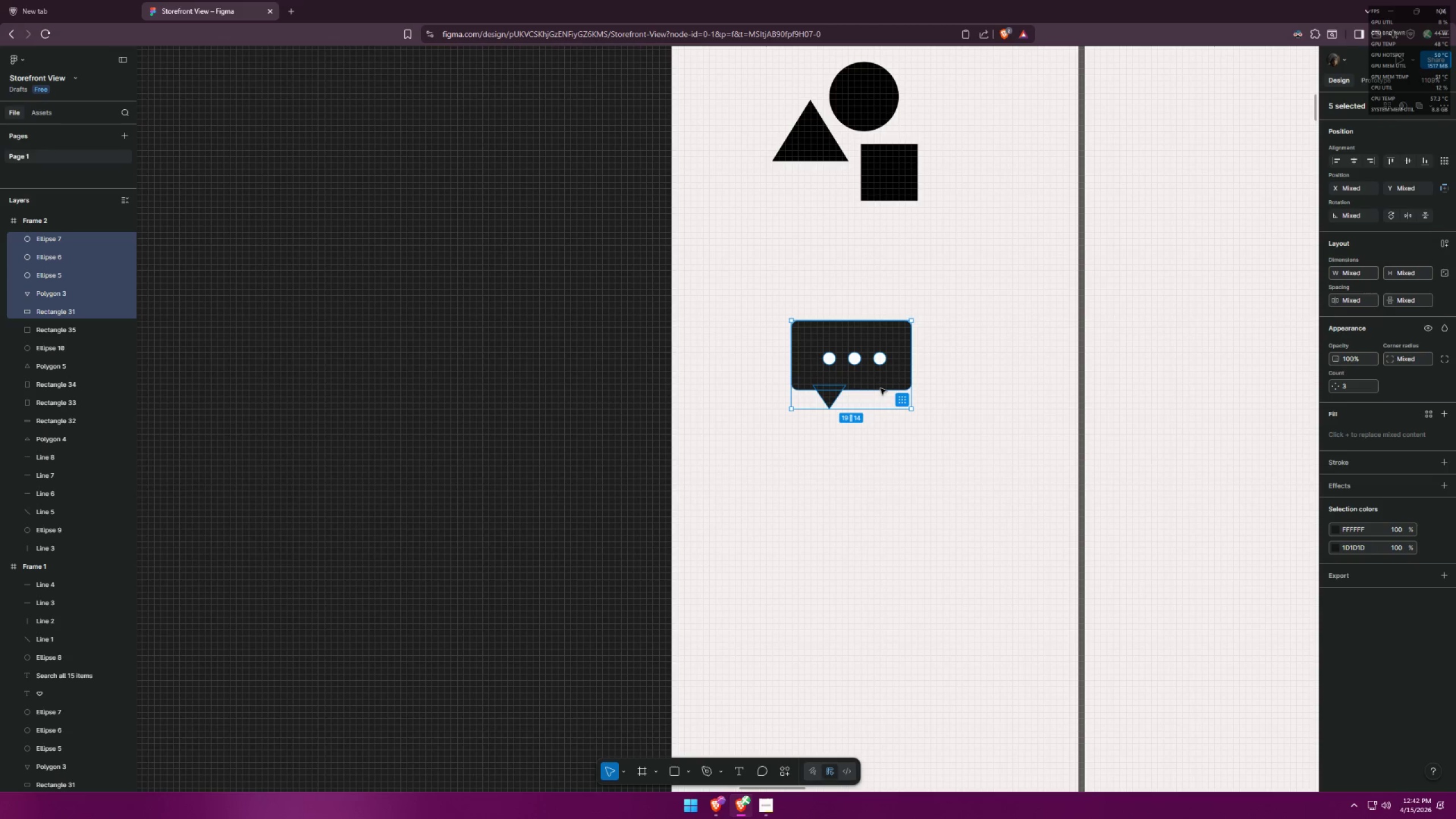 
key(Control+ControlLeft)
 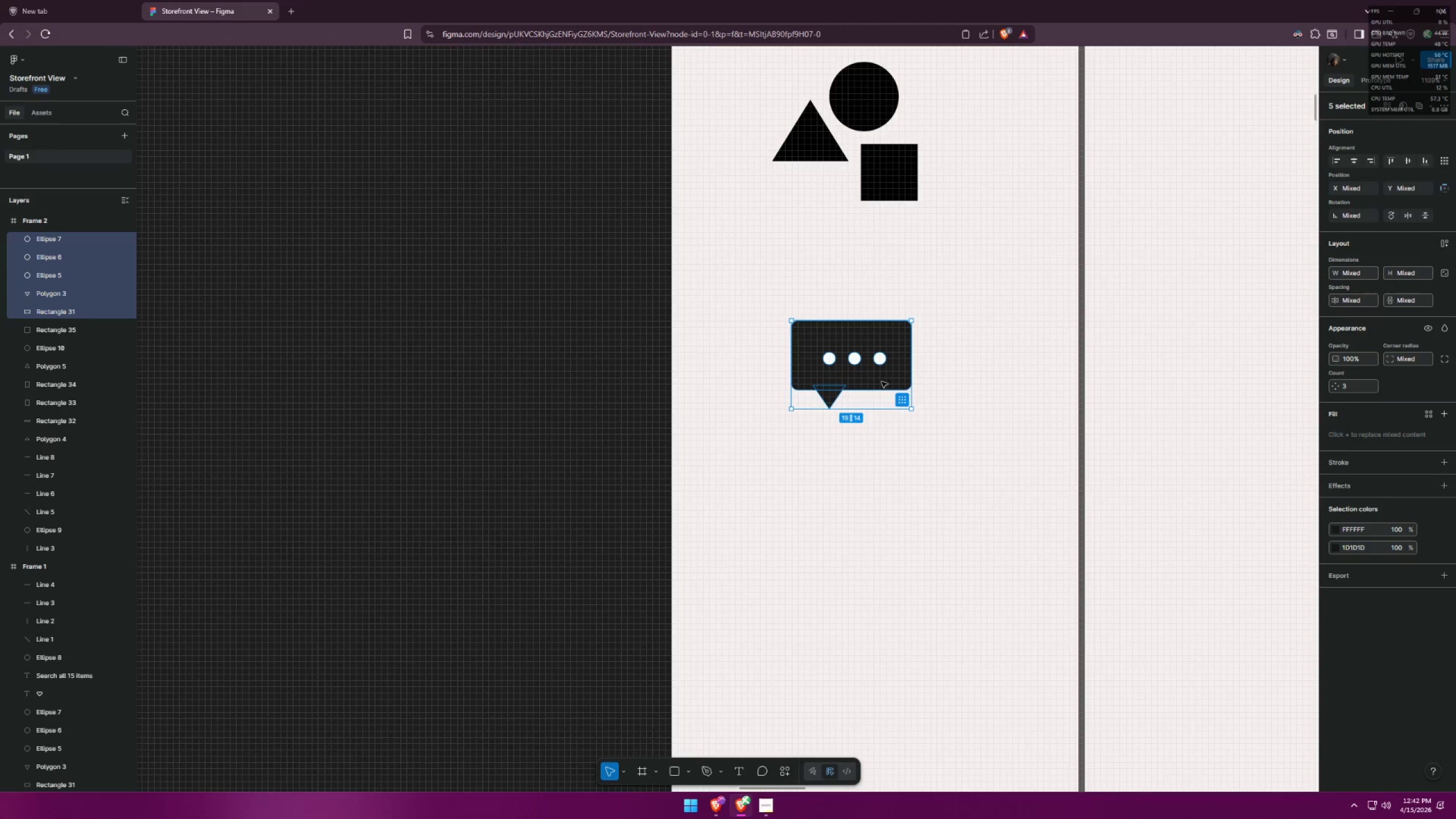 
hold_key(key=ControlLeft, duration=0.38)
scroll: coordinate [986, 409], scroll_direction: down, amount: 8.0
 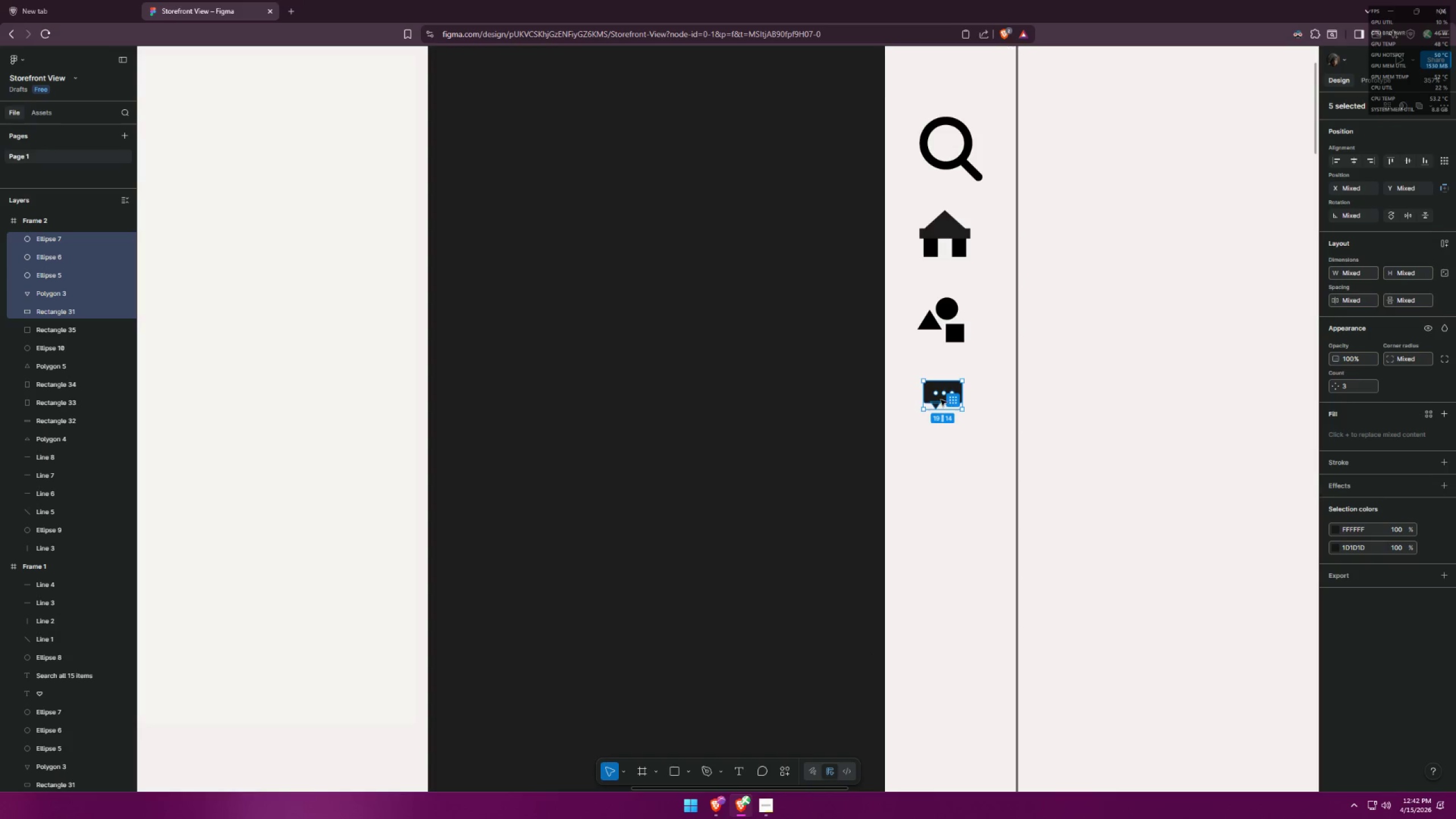 
left_click_drag(start_coordinate=[930, 396], to_coordinate=[925, 395])
 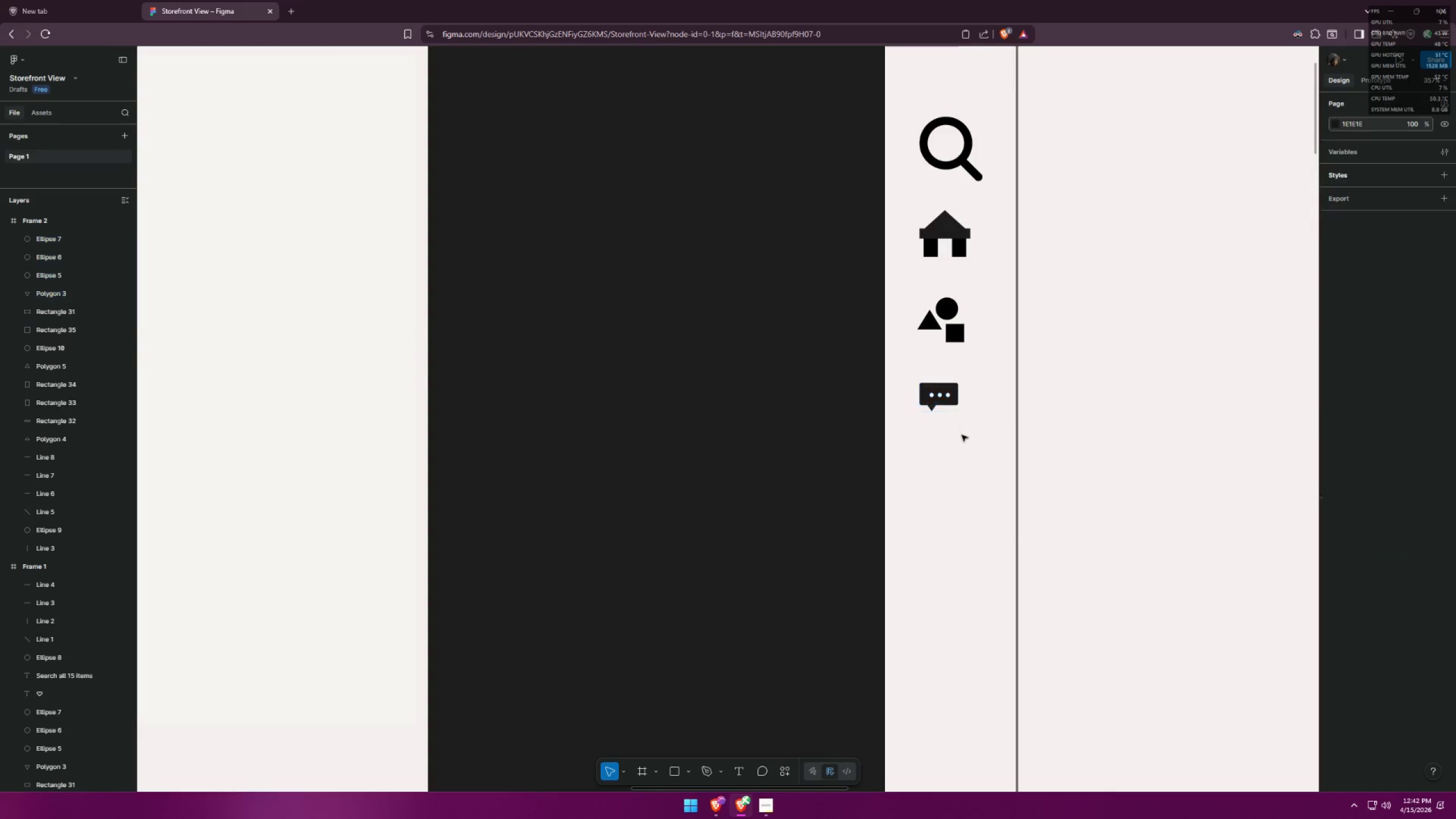 
hold_key(key=ShiftLeft, duration=0.41)
 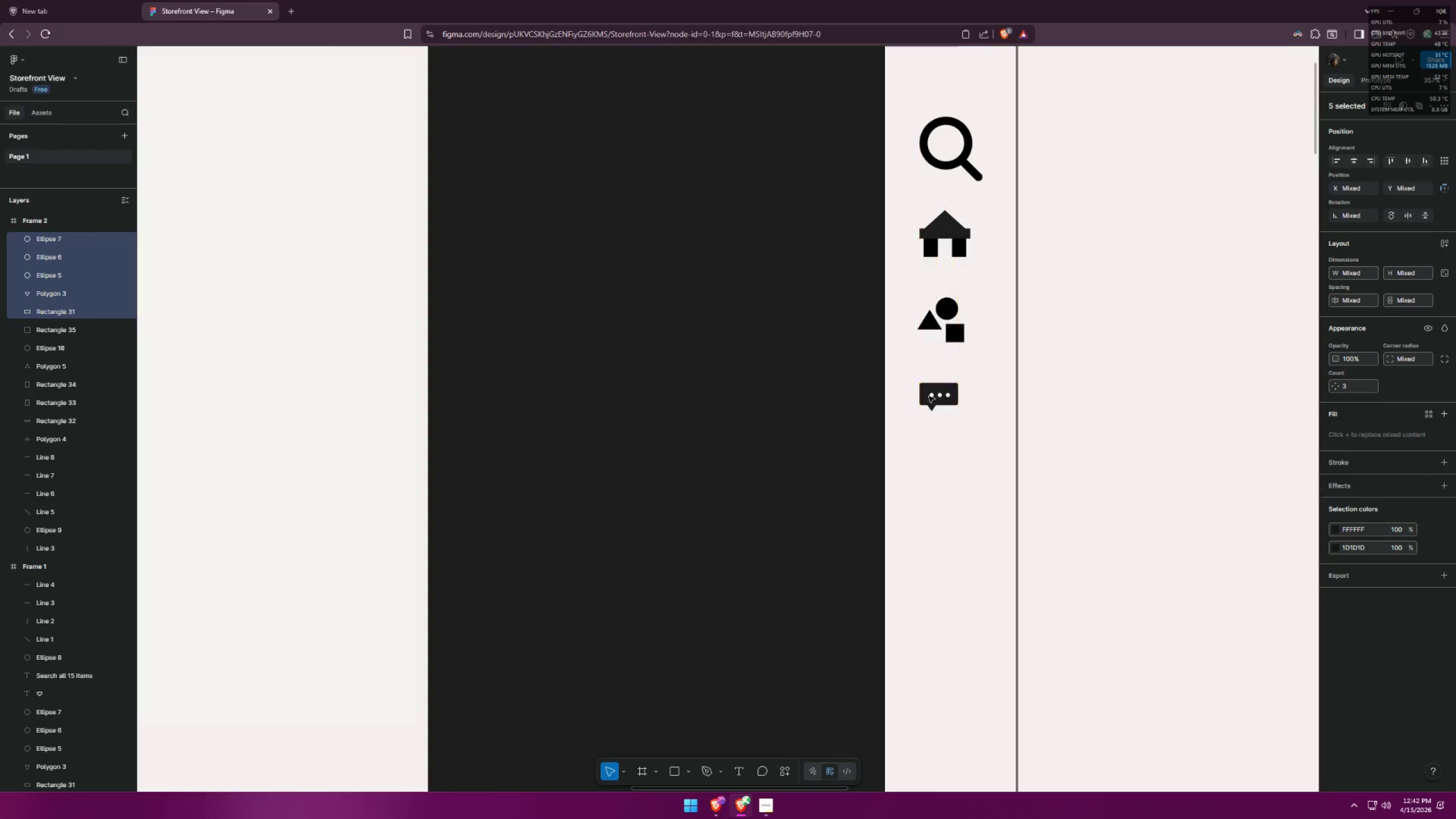 
left_click([962, 435])
 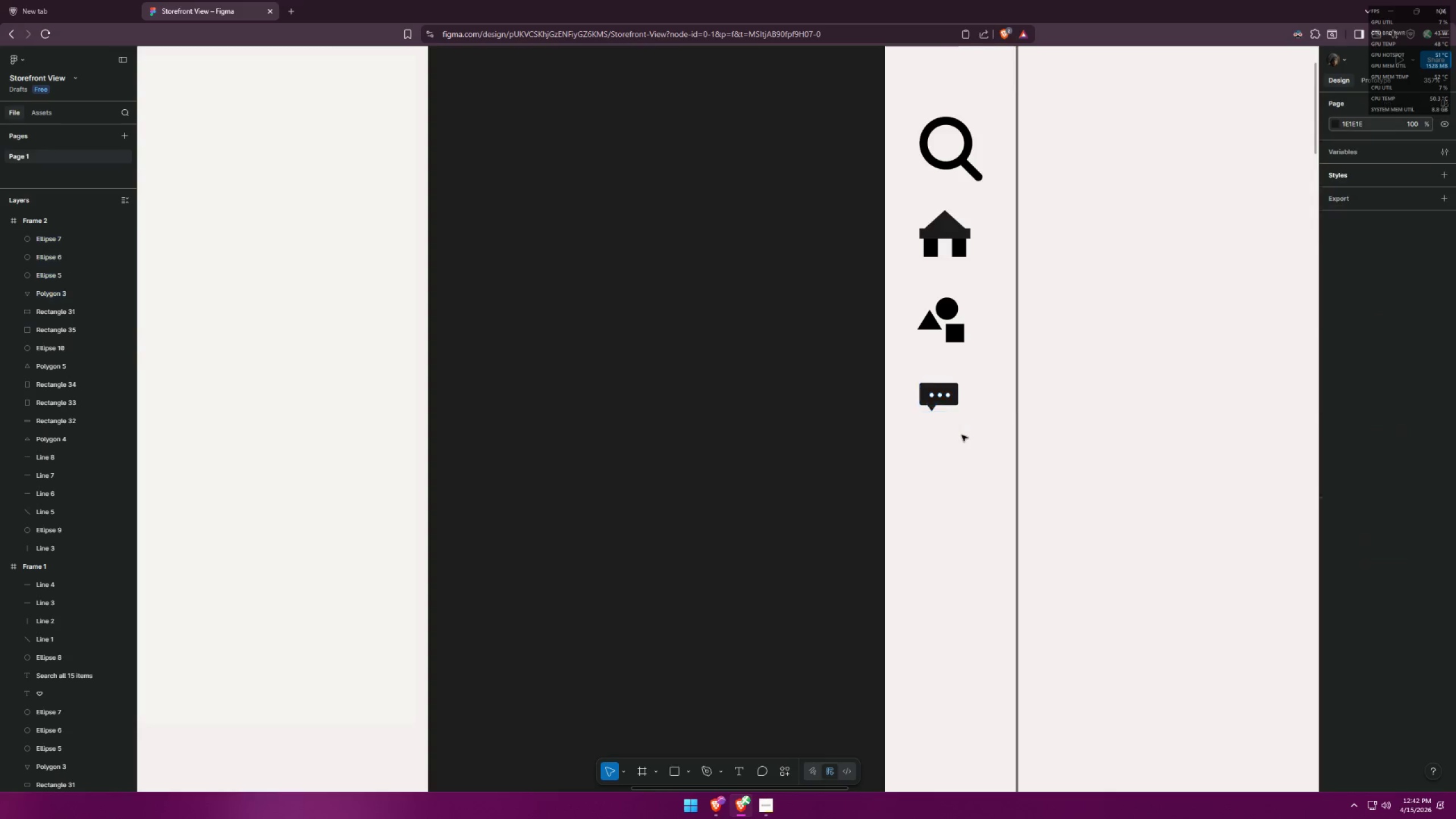 
key(Alt+AltLeft)
 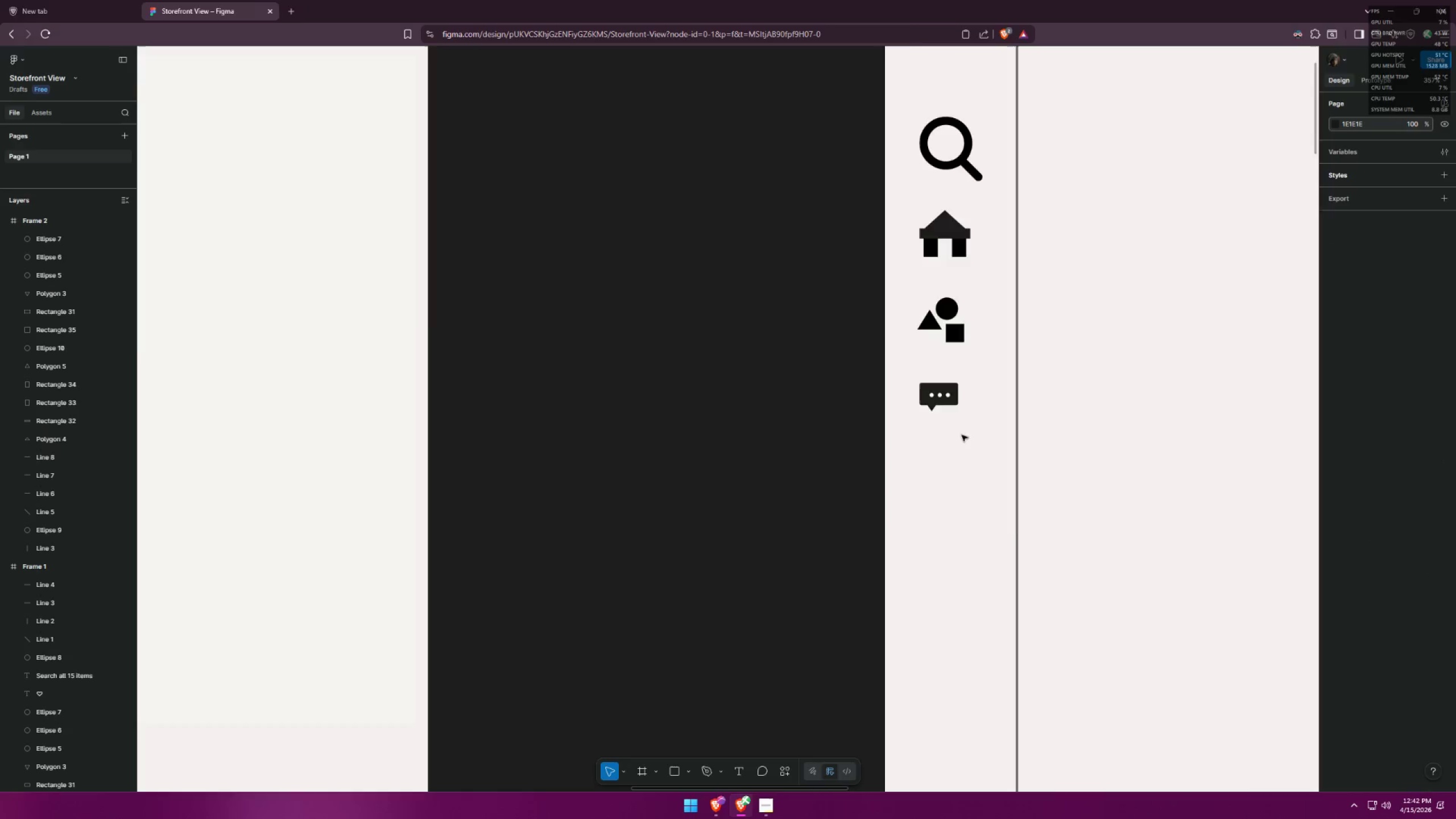 
key(Alt+Tab)
 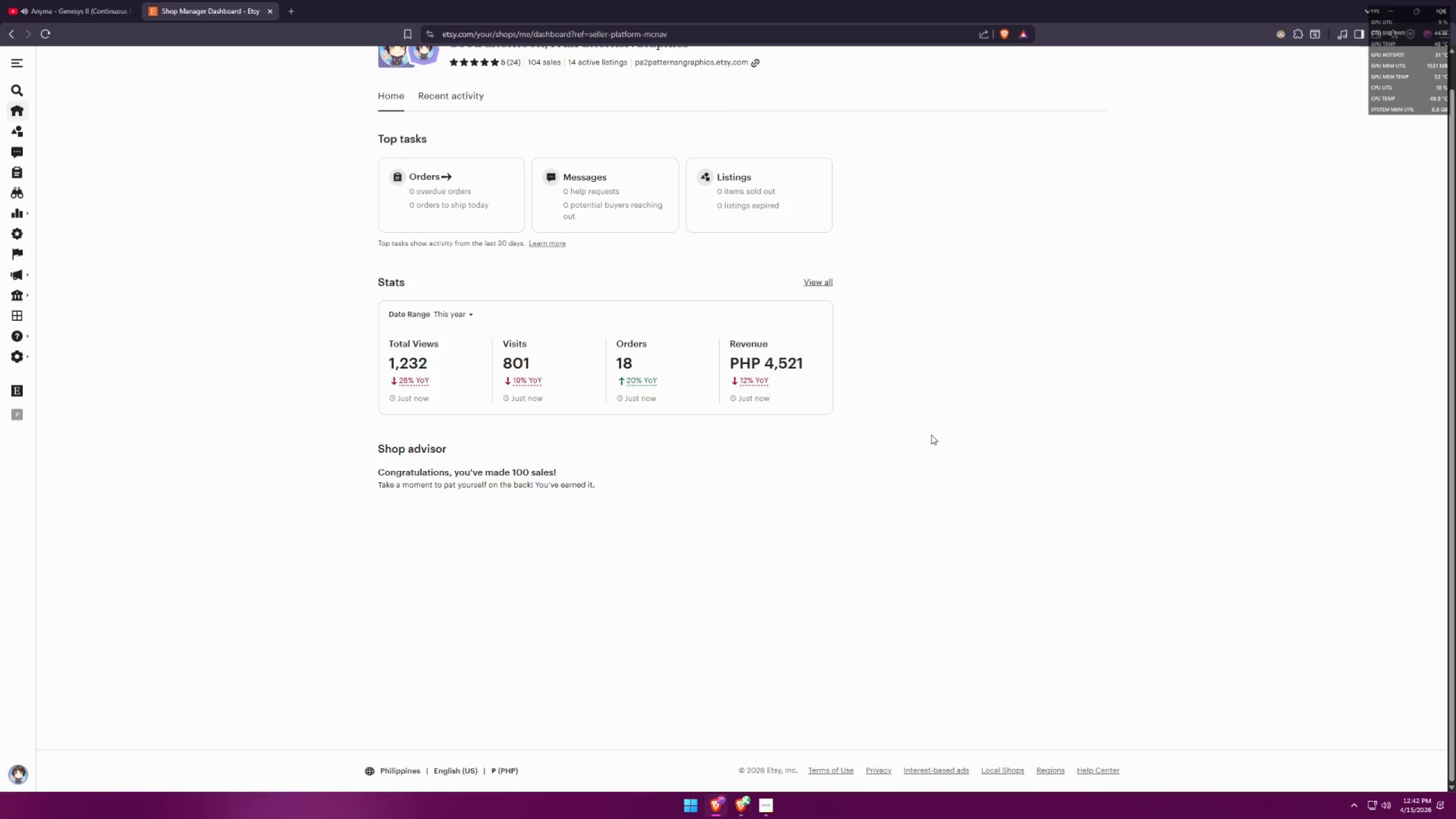 
key(Alt+AltLeft)
 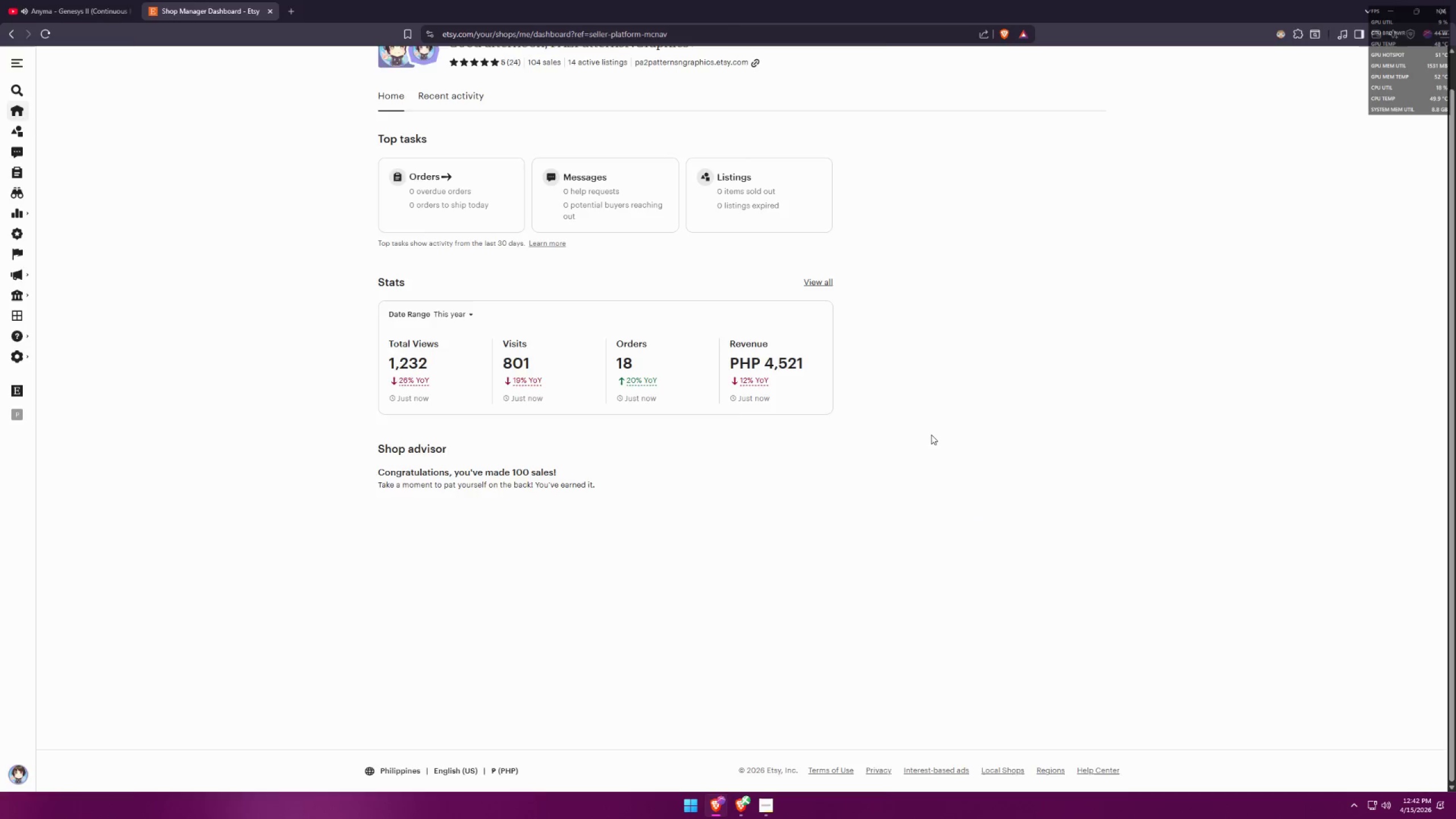 
key(Alt+Tab)
 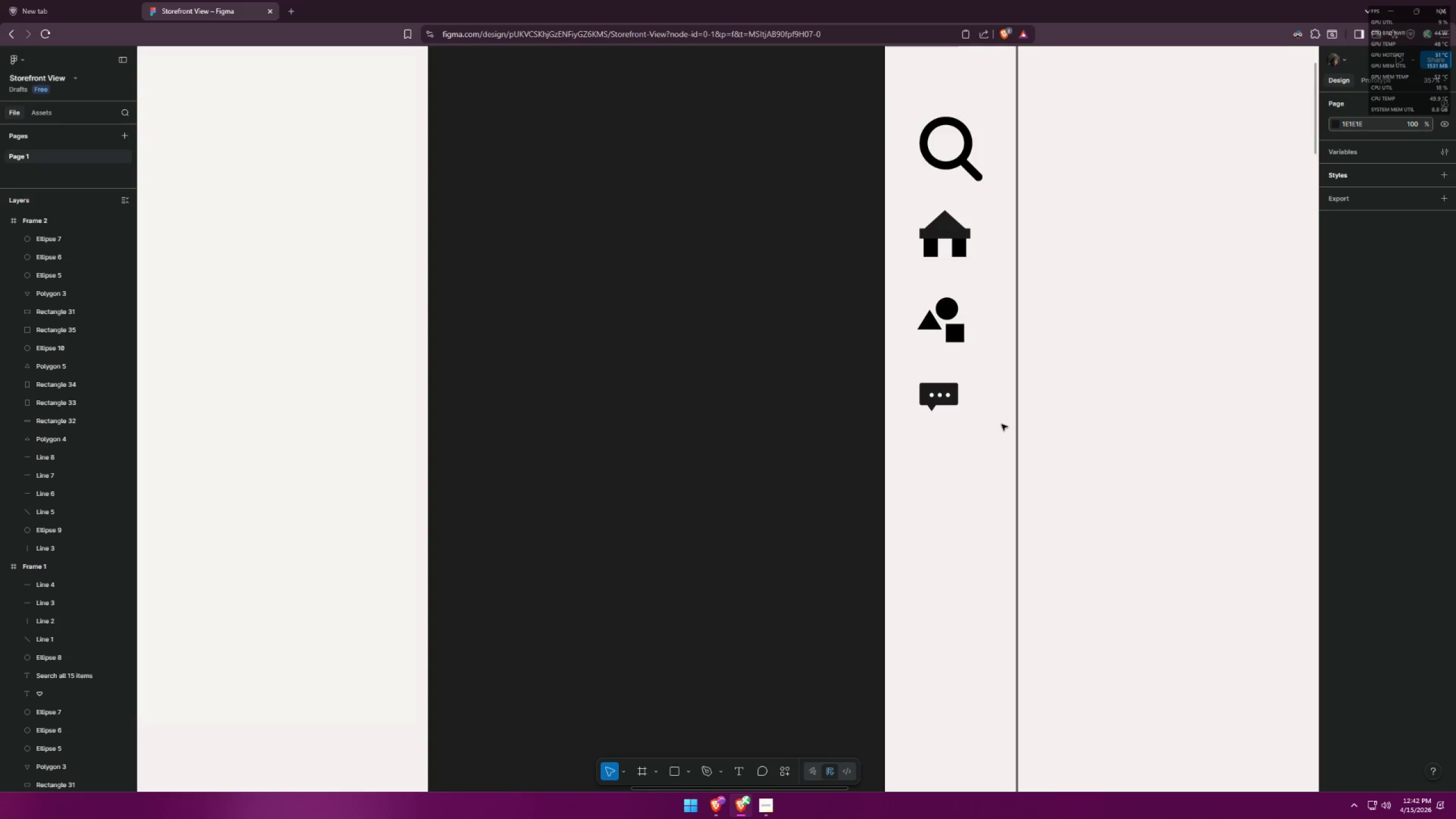 
hold_key(key=ControlLeft, duration=0.92)
 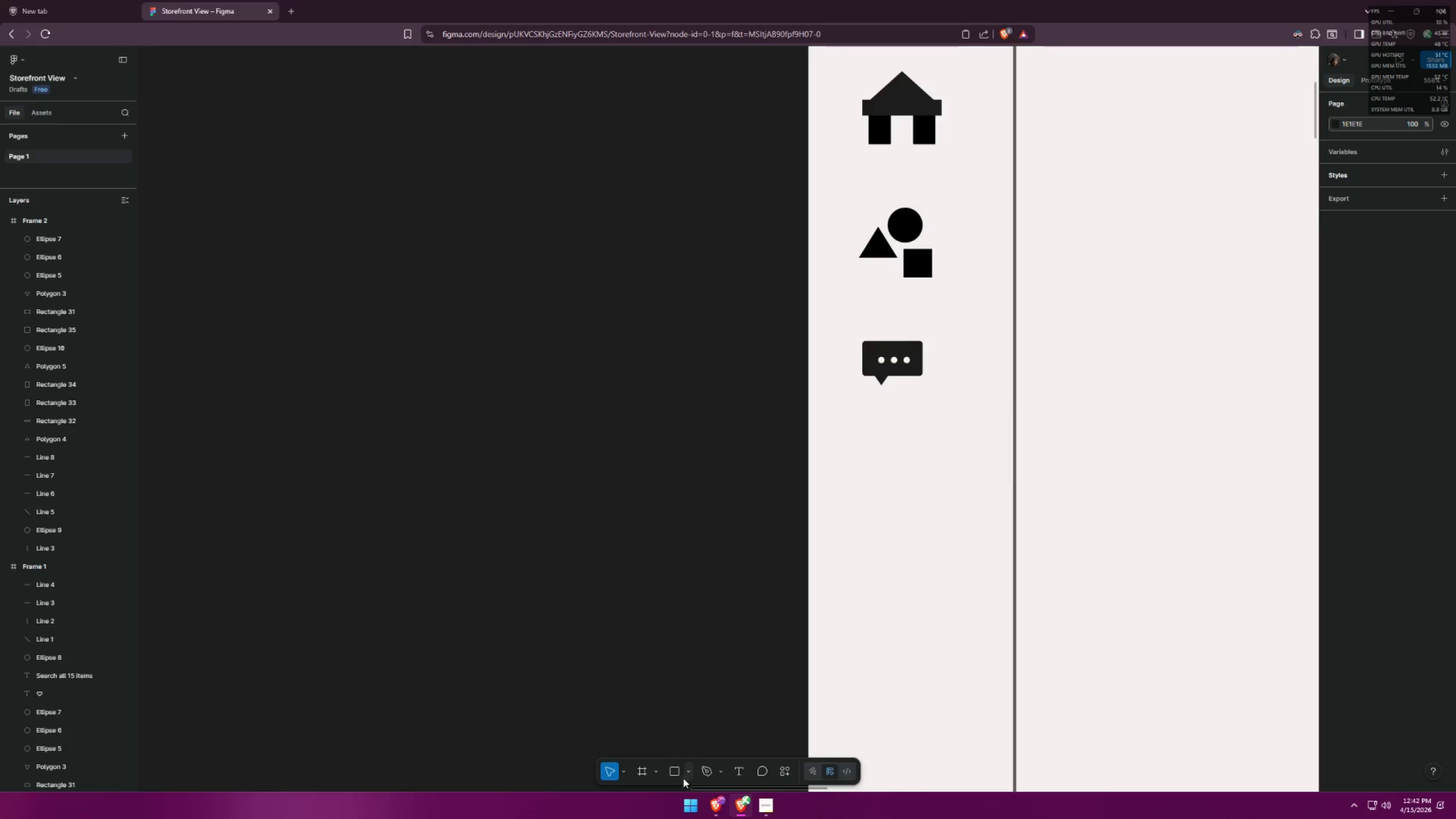 
scroll: coordinate [995, 491], scroll_direction: none, amount: 0.0
 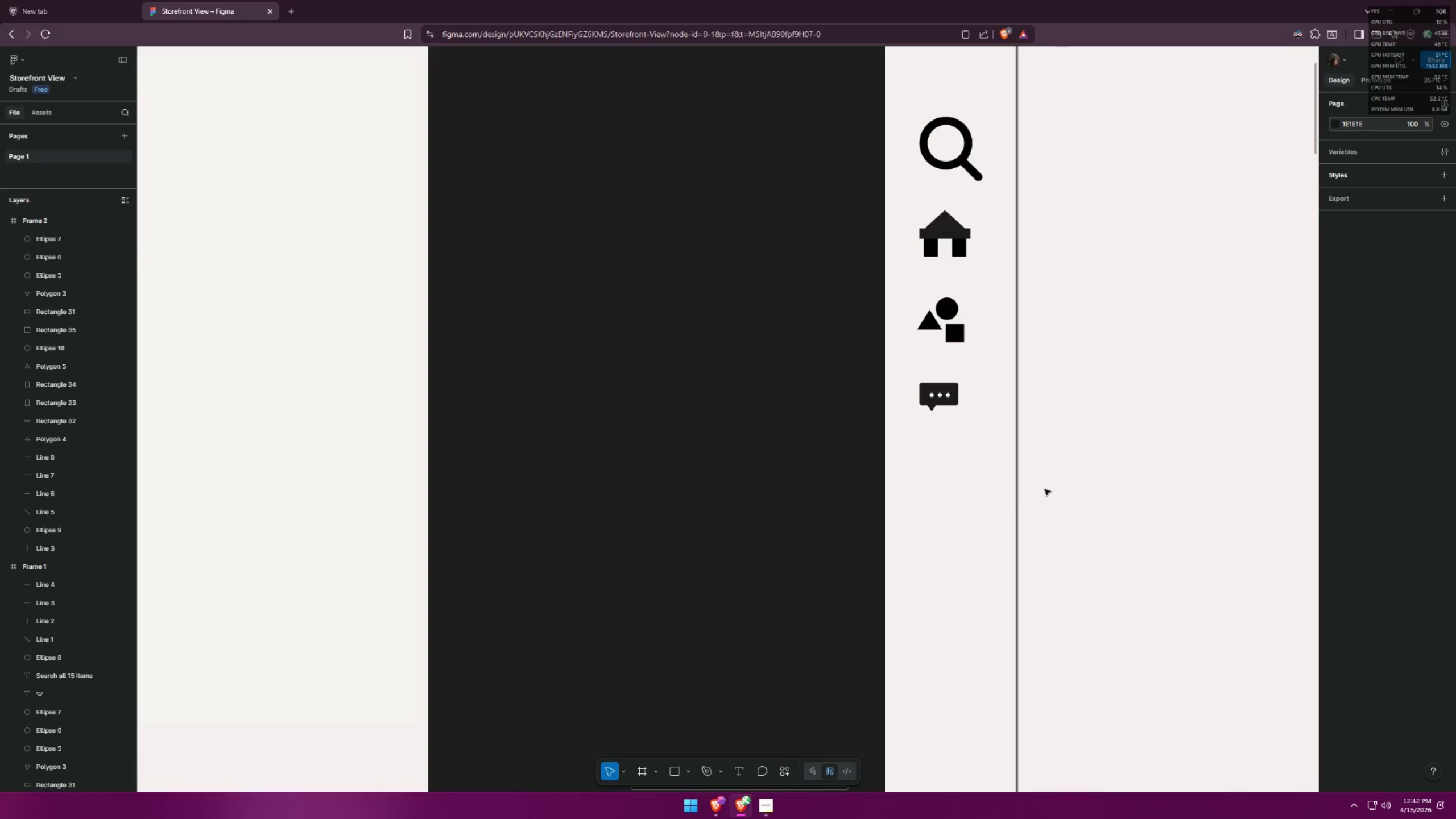 
scroll: coordinate [979, 446], scroll_direction: up, amount: 5.0
 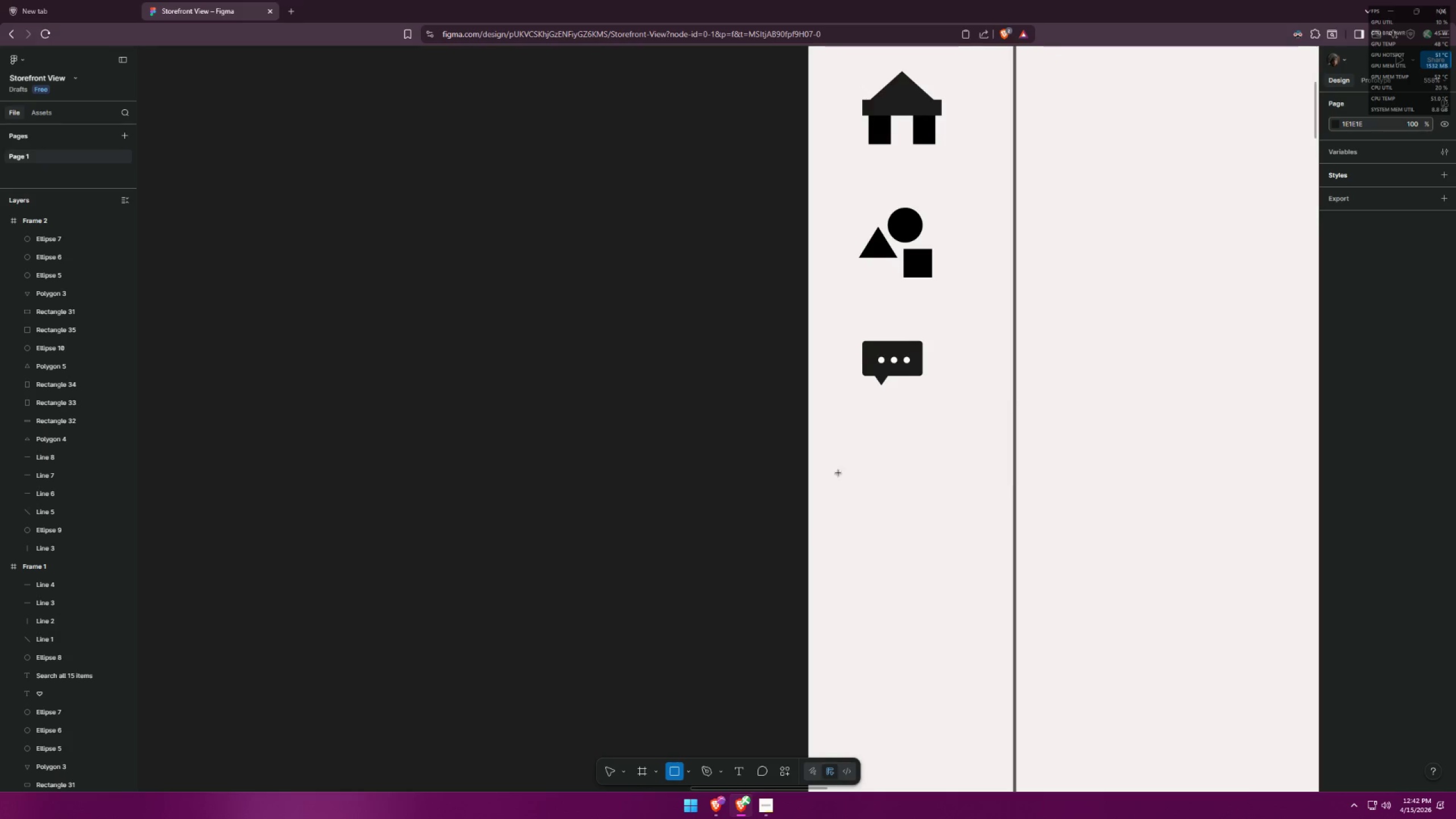 
left_click_drag(start_coordinate=[862, 453], to_coordinate=[908, 505])
 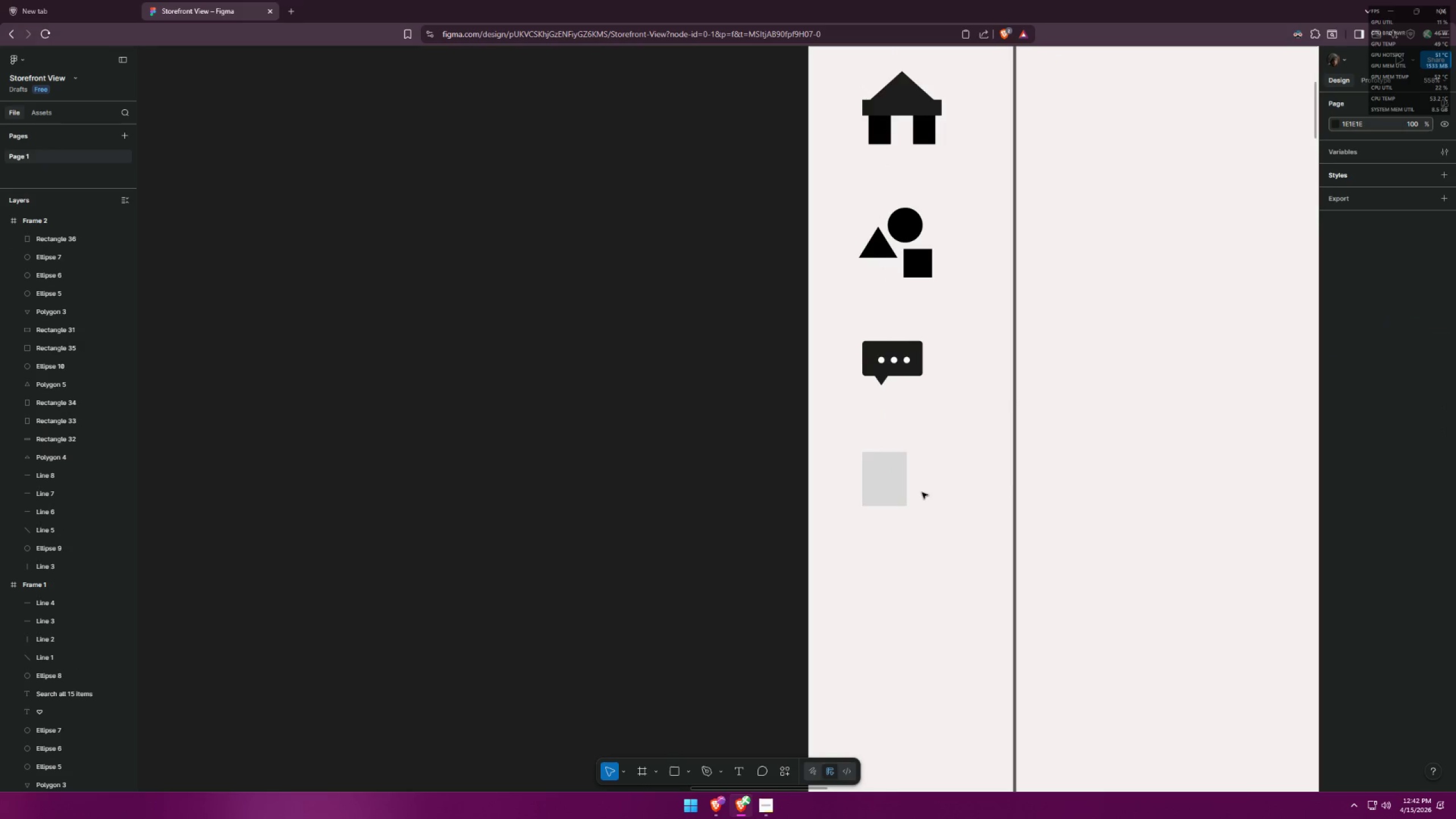 
left_click([896, 490])
 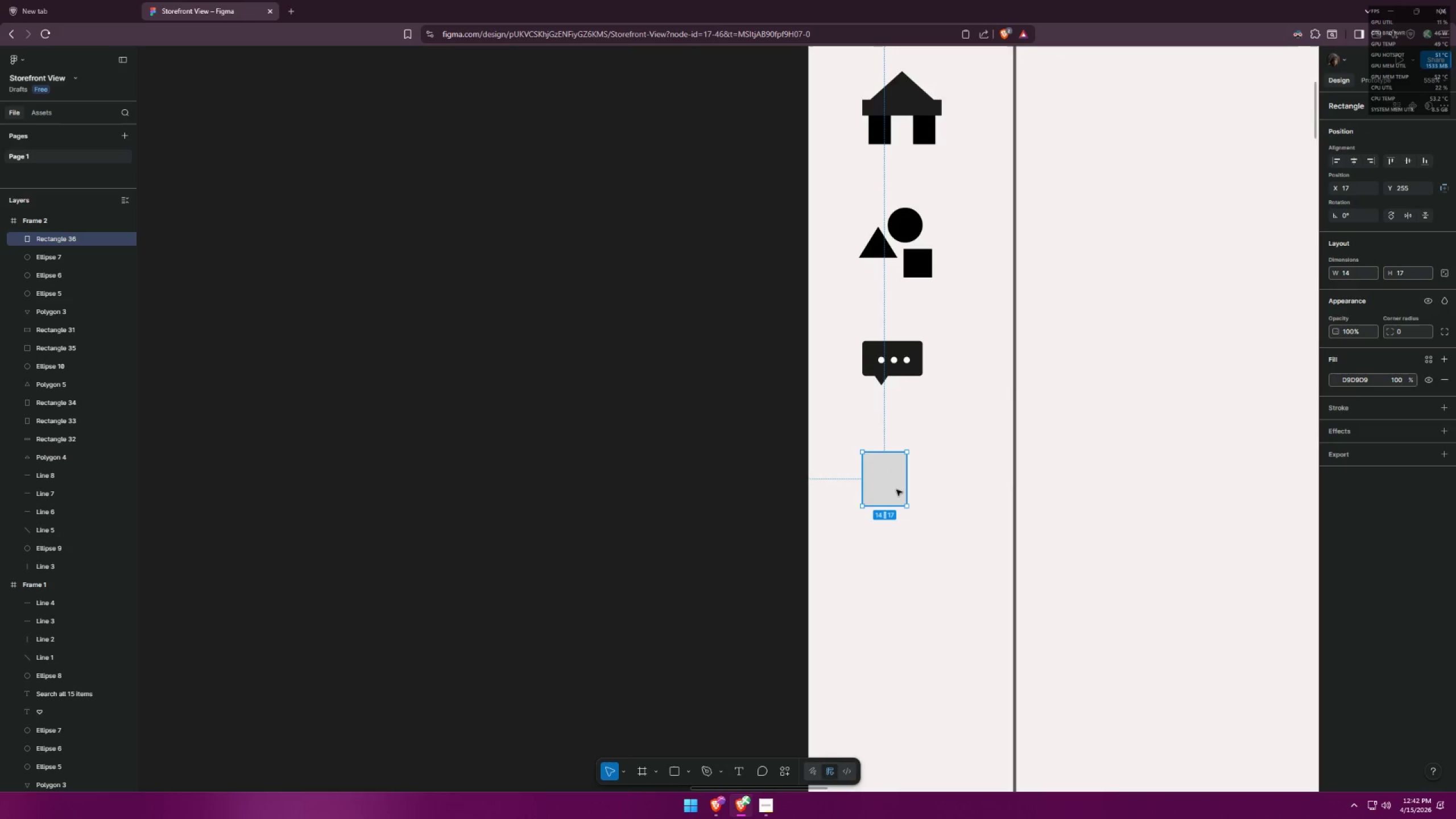 
key(Alt+AltLeft)
 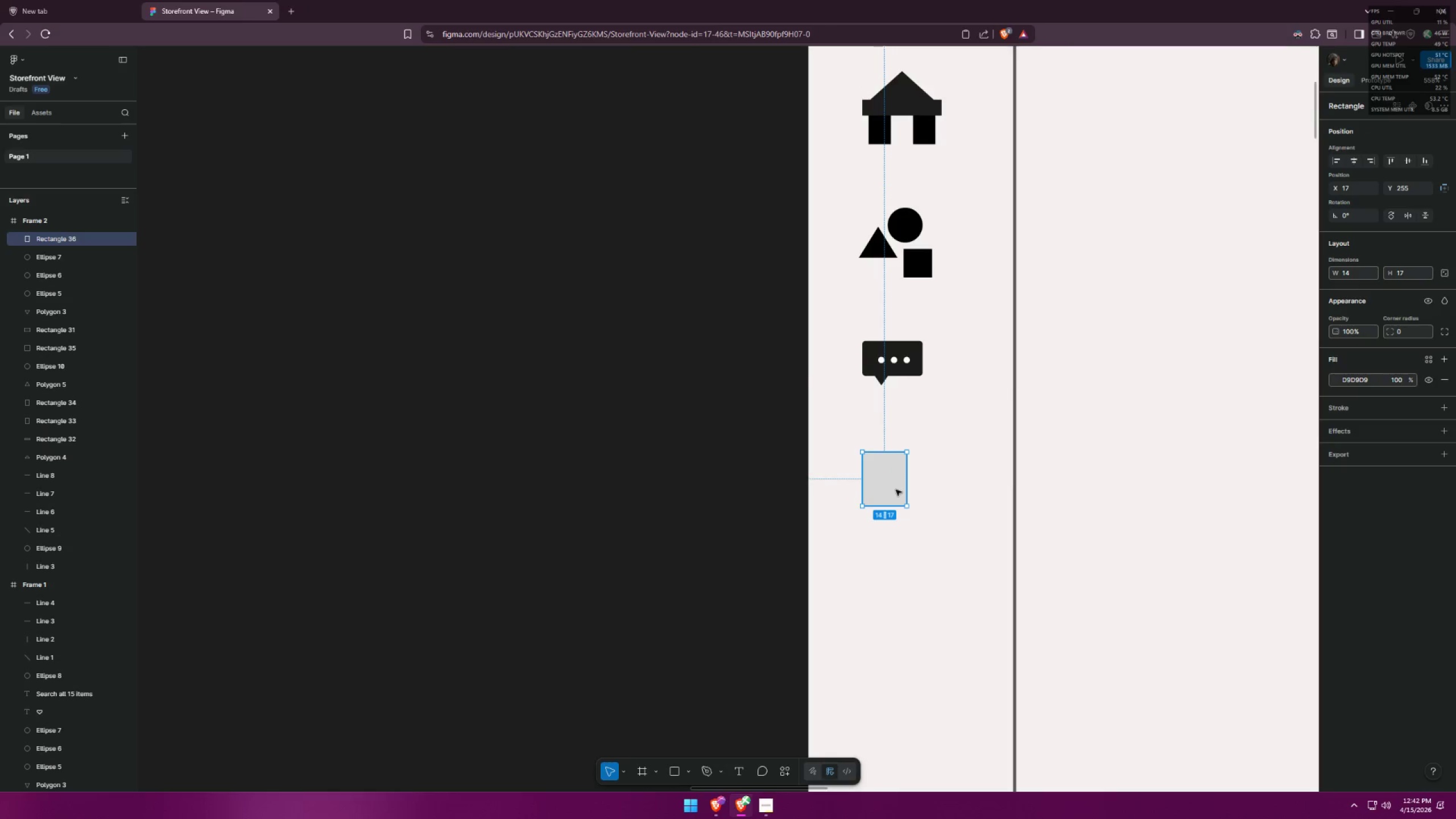 
key(Alt+Tab)
 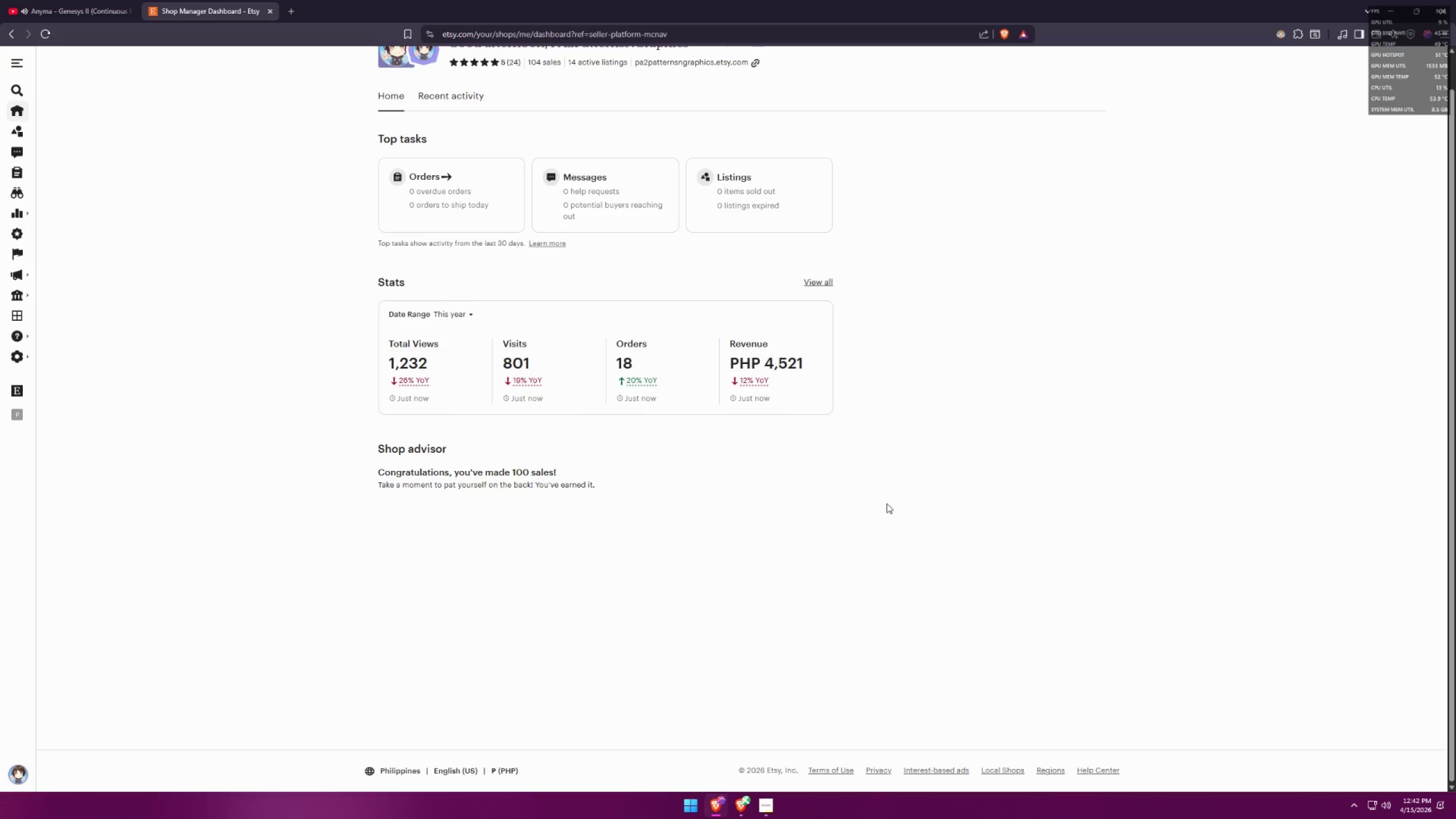 
key(Alt+AltLeft)
 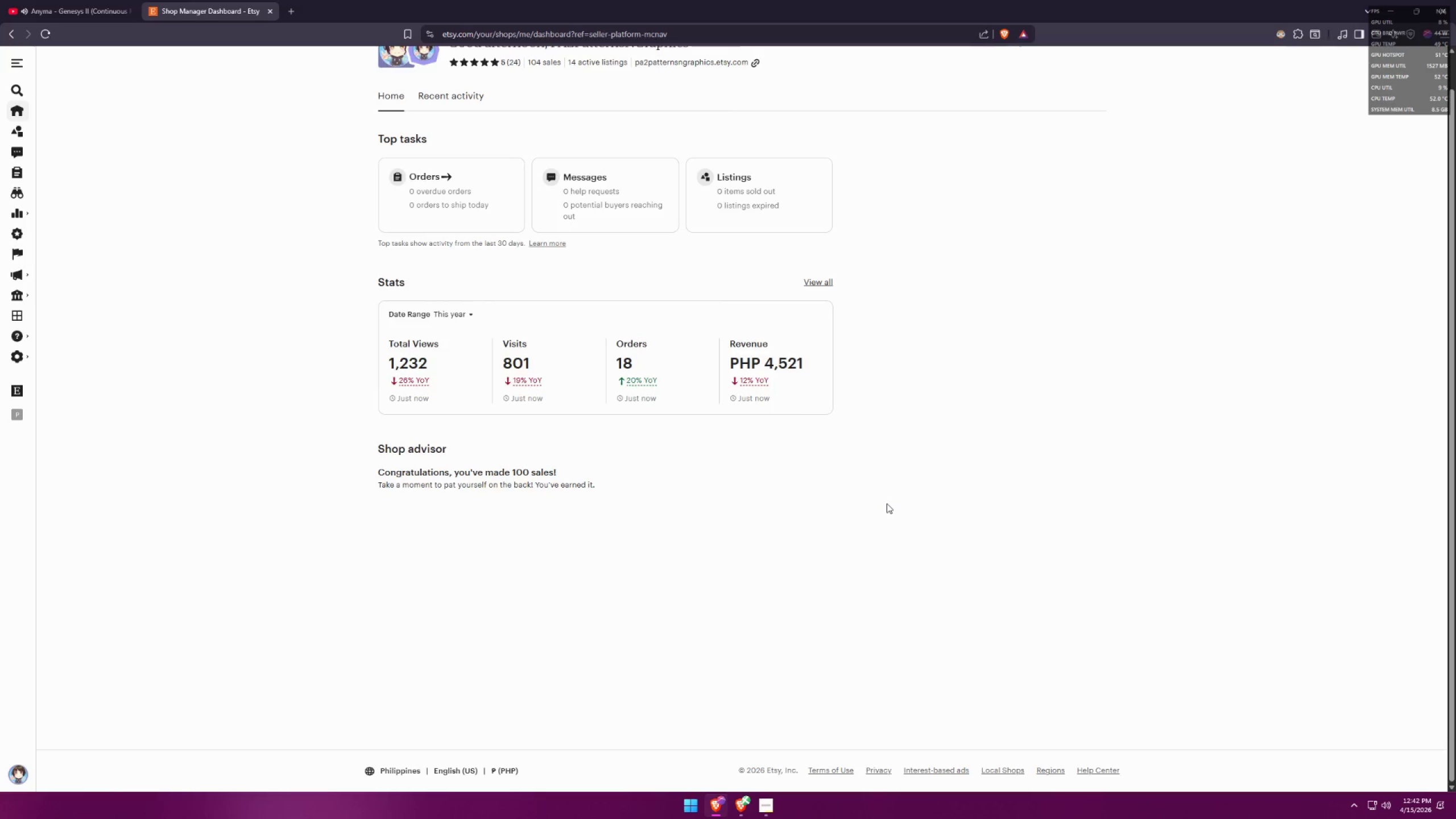 
key(Alt+Tab)
 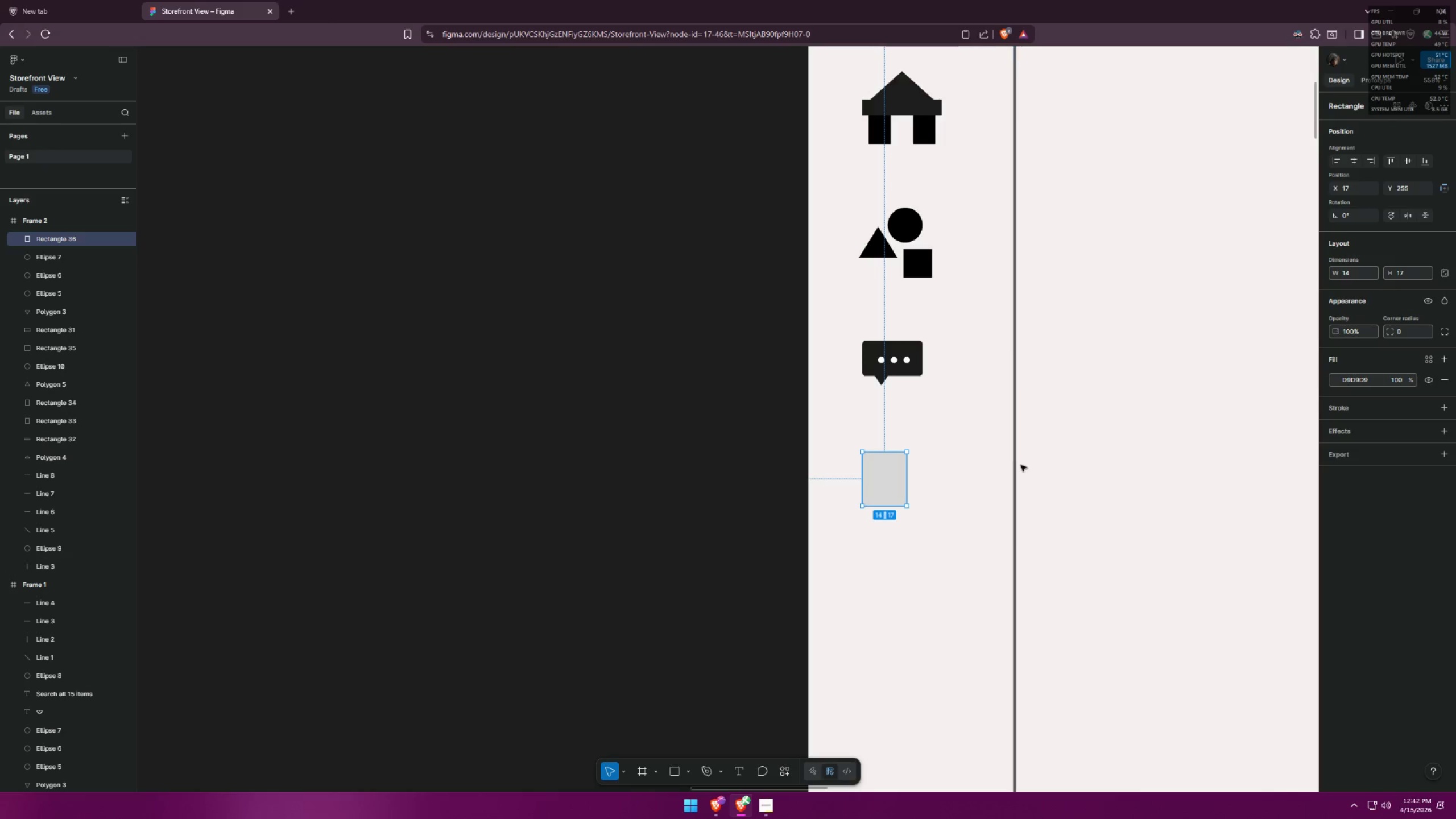 
hold_key(key=ControlLeft, duration=0.64)
 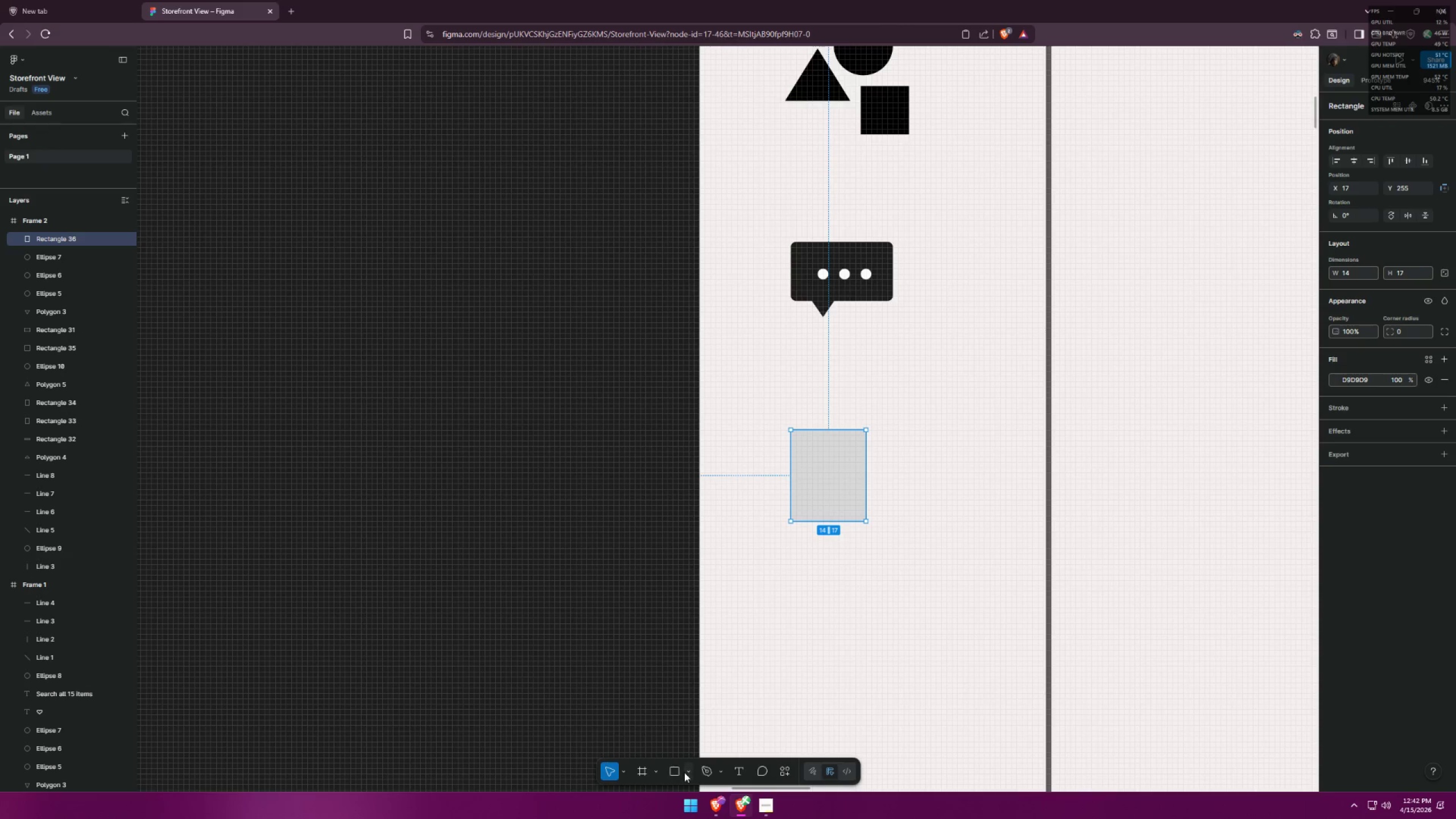 
hold_key(key=ControlLeft, duration=9.12)
 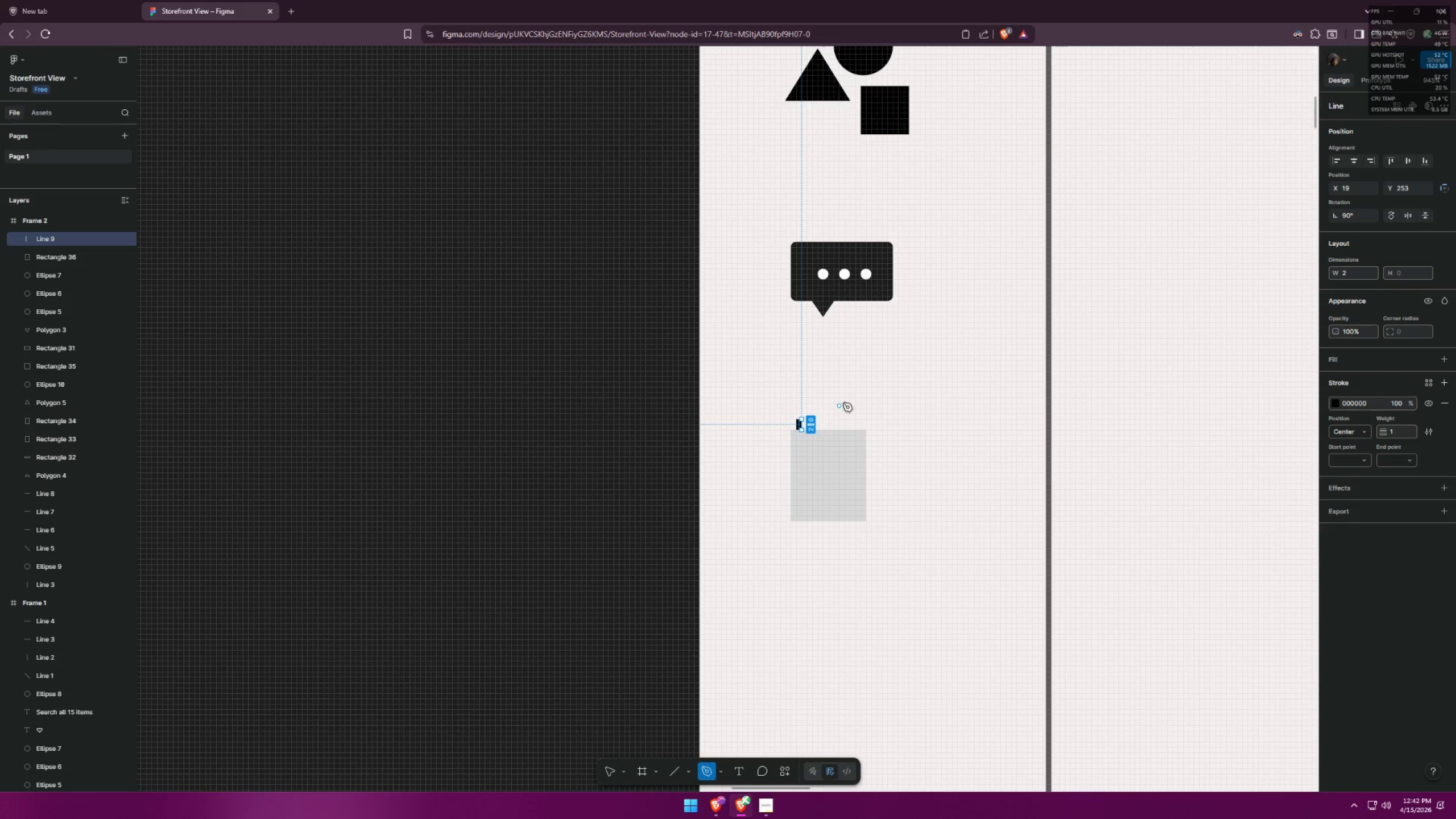 
scroll: coordinate [879, 532], scroll_direction: up, amount: 7.0
 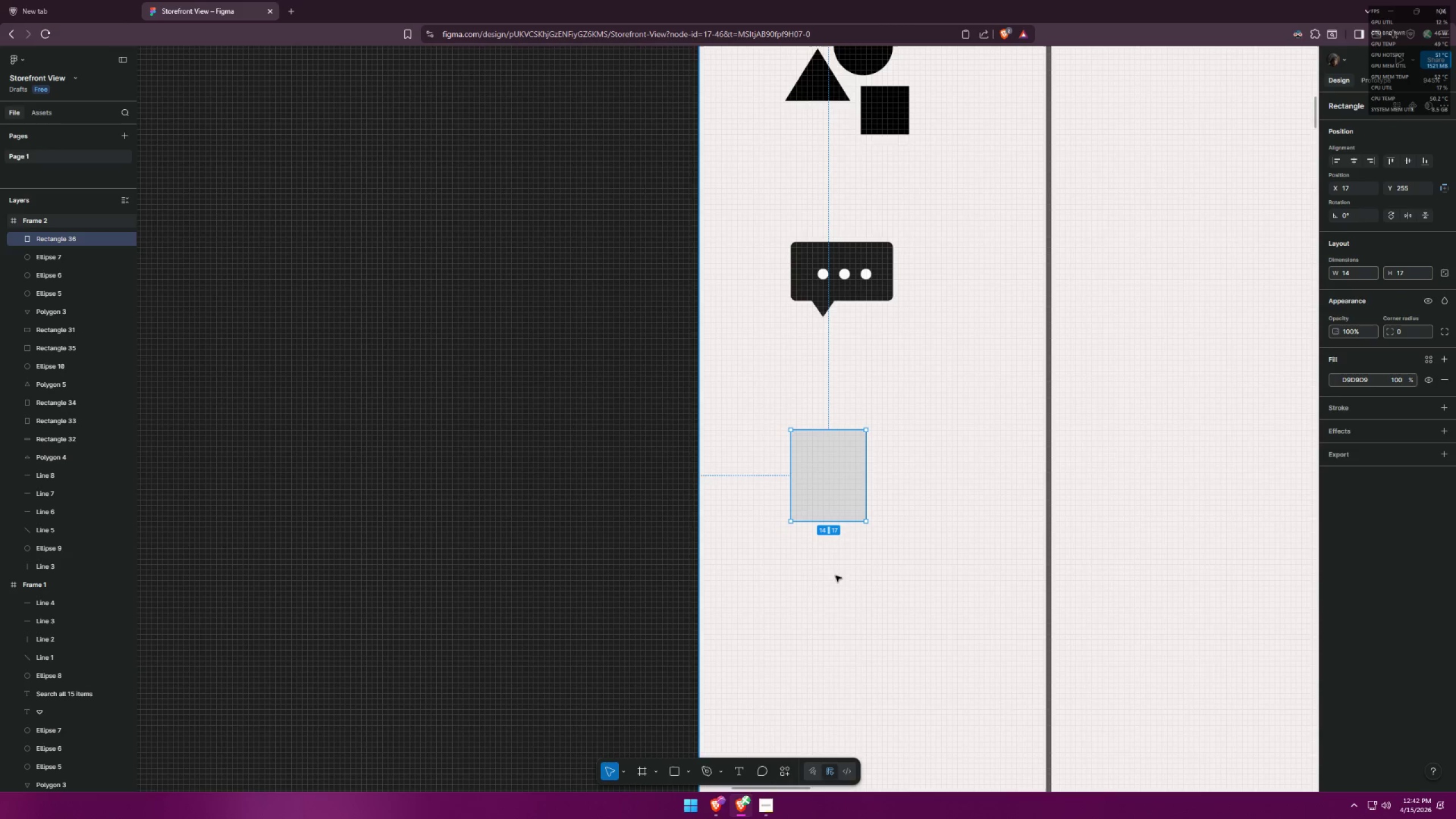 
left_click([746, 682])
 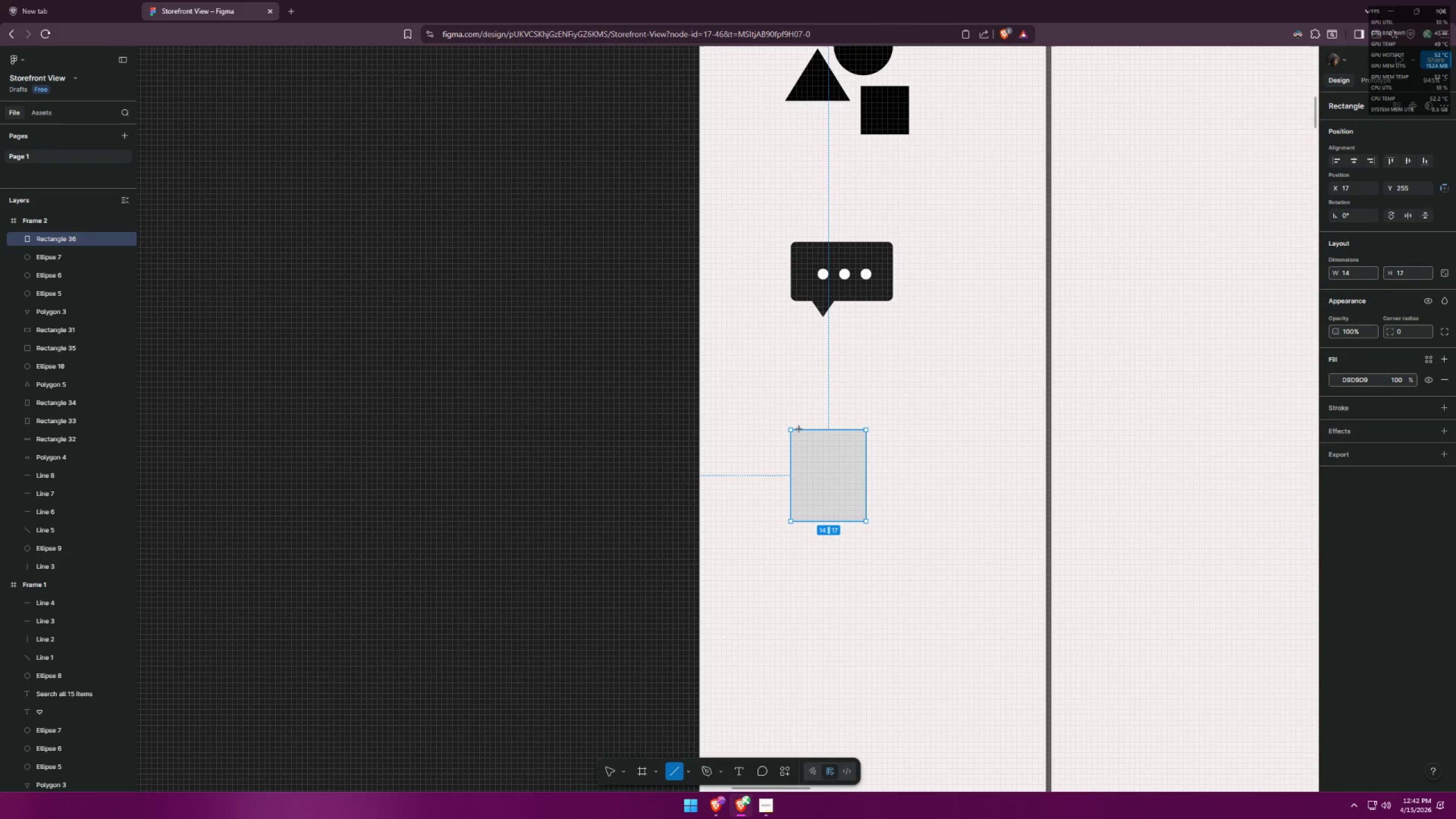 
left_click_drag(start_coordinate=[801, 429], to_coordinate=[802, 419])
 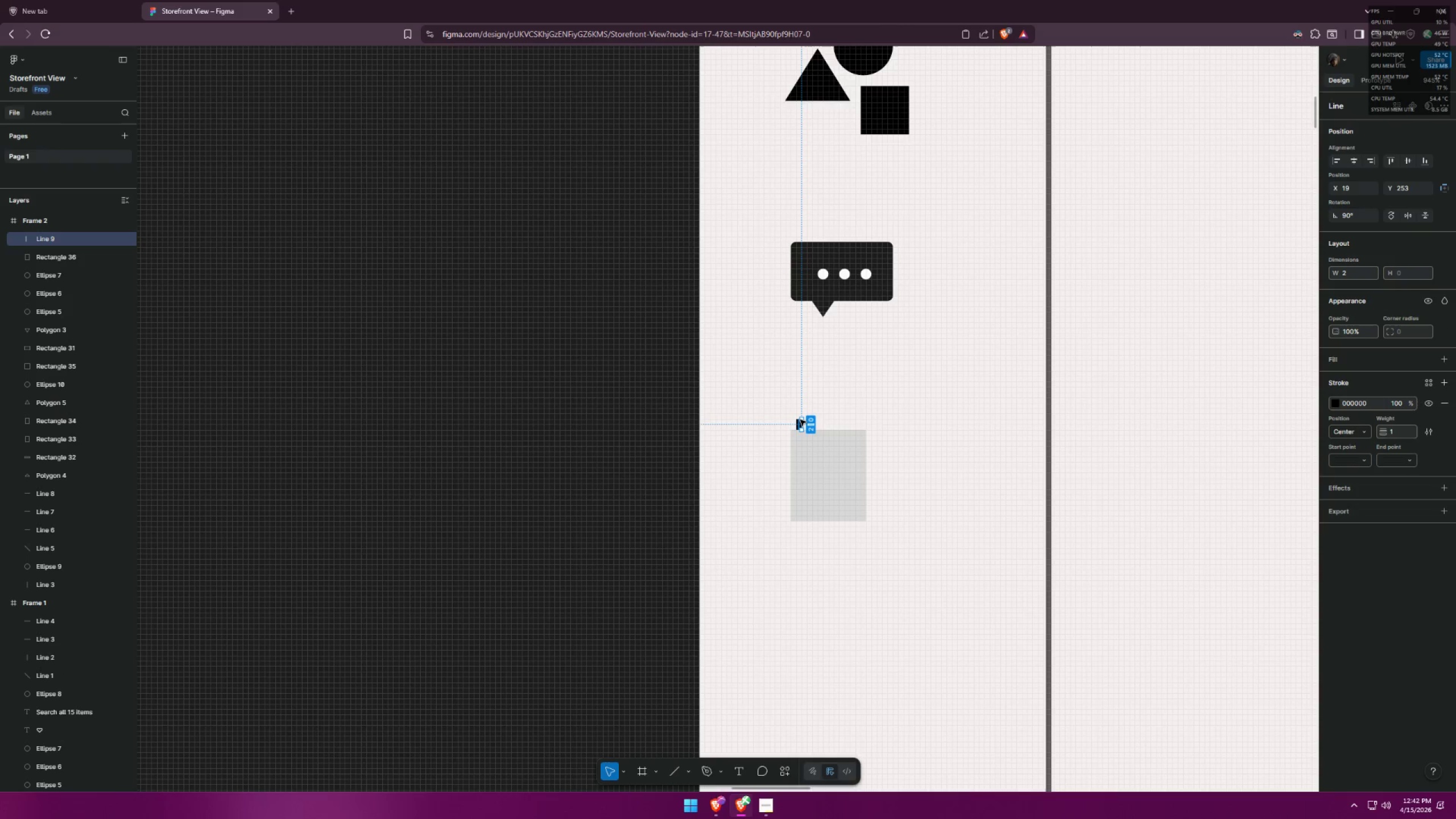 
hold_key(key=ShiftLeft, duration=0.66)
 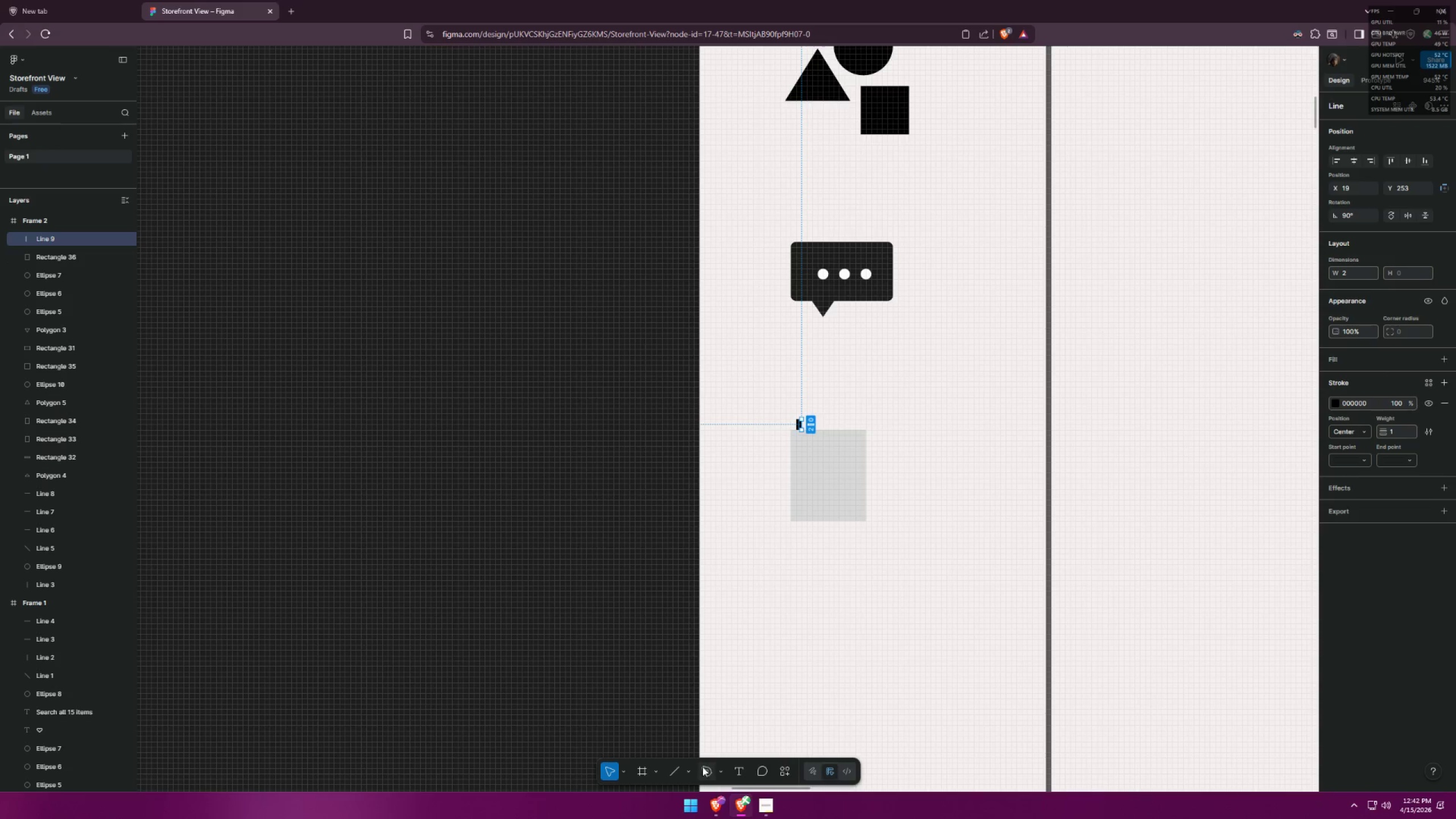 
key(Control+Z)
 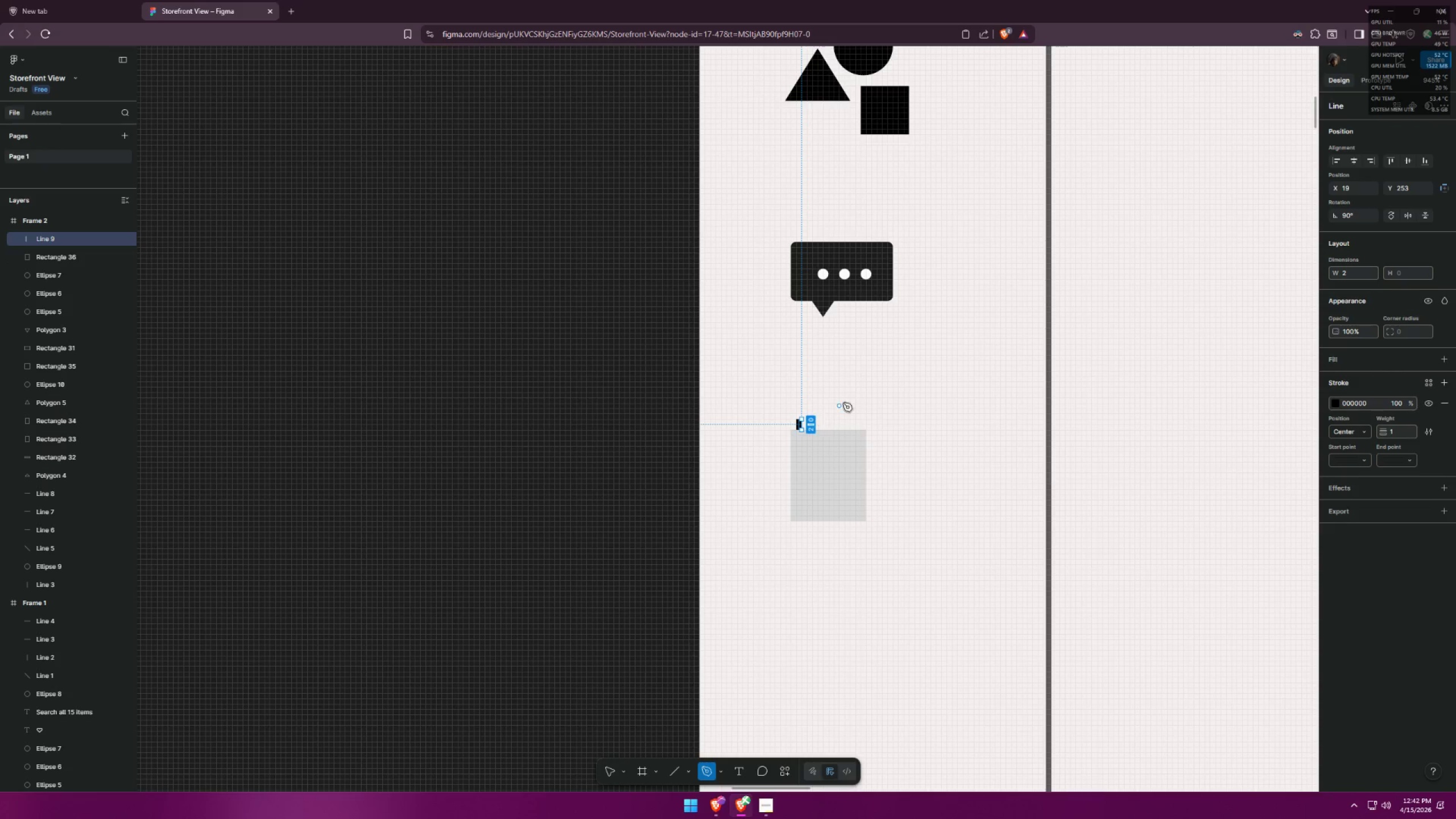 
left_click([852, 395])
 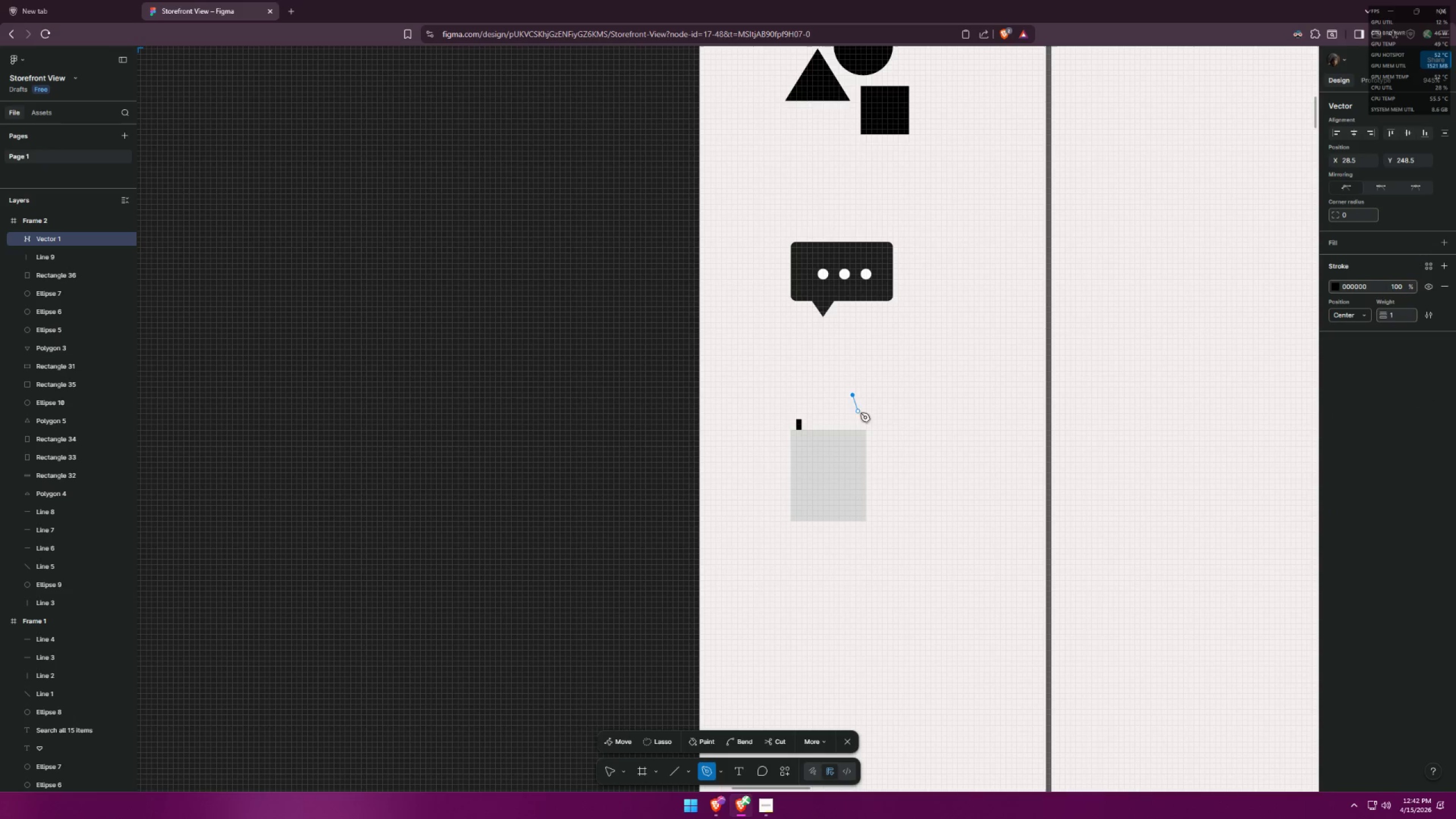 
key(Escape)
 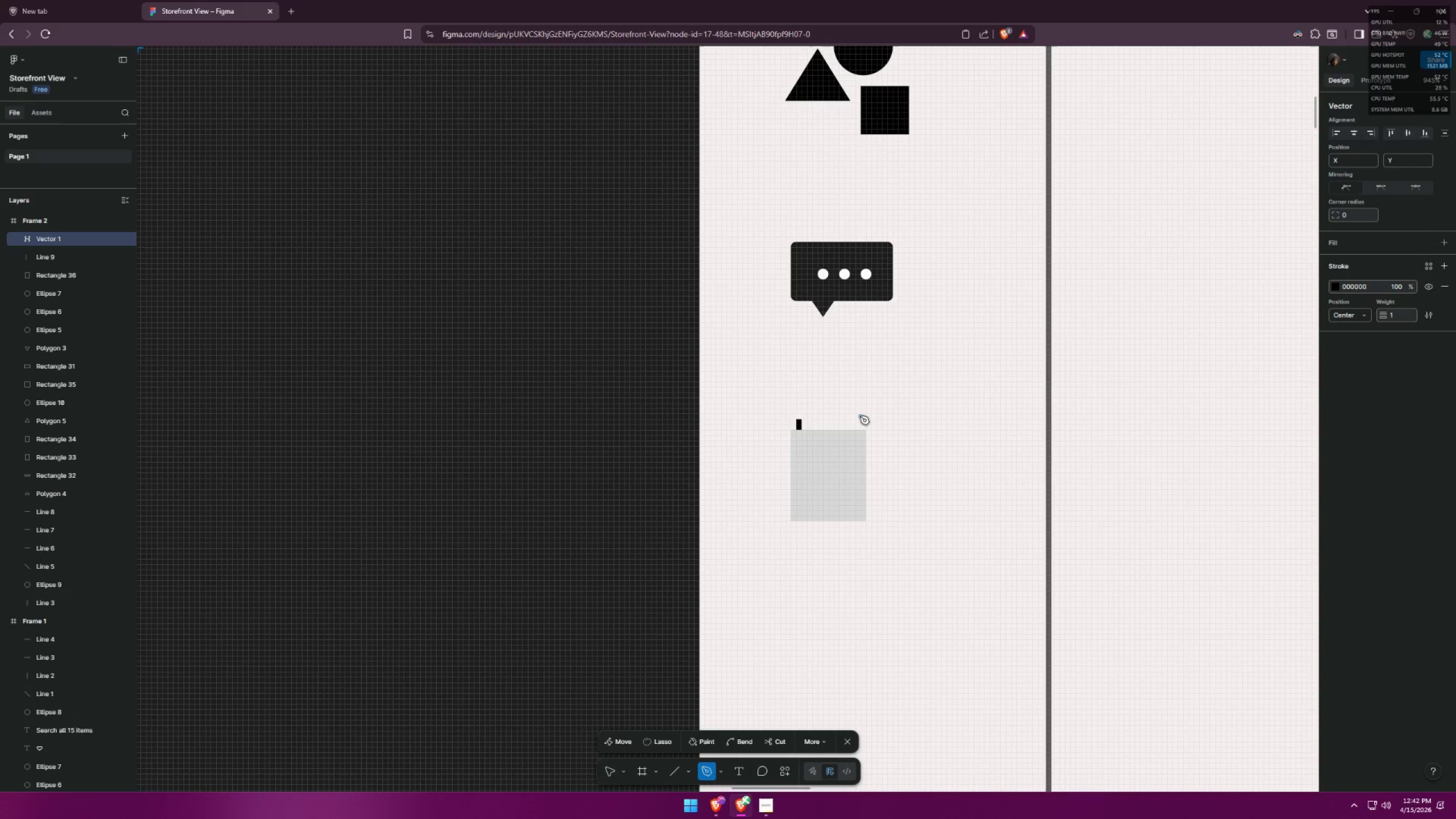 
key(Escape)
 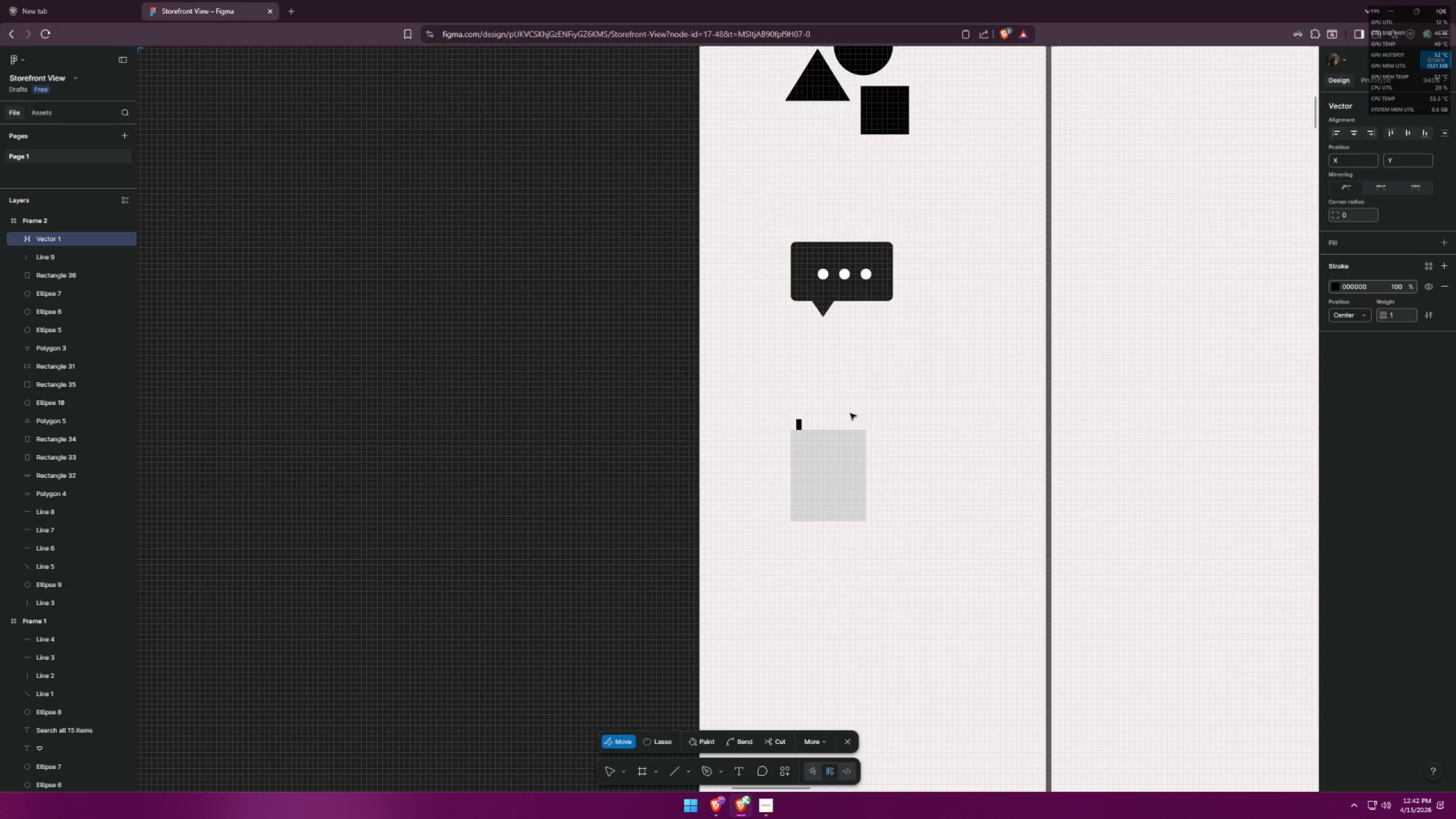 
key(Control+ControlLeft)
 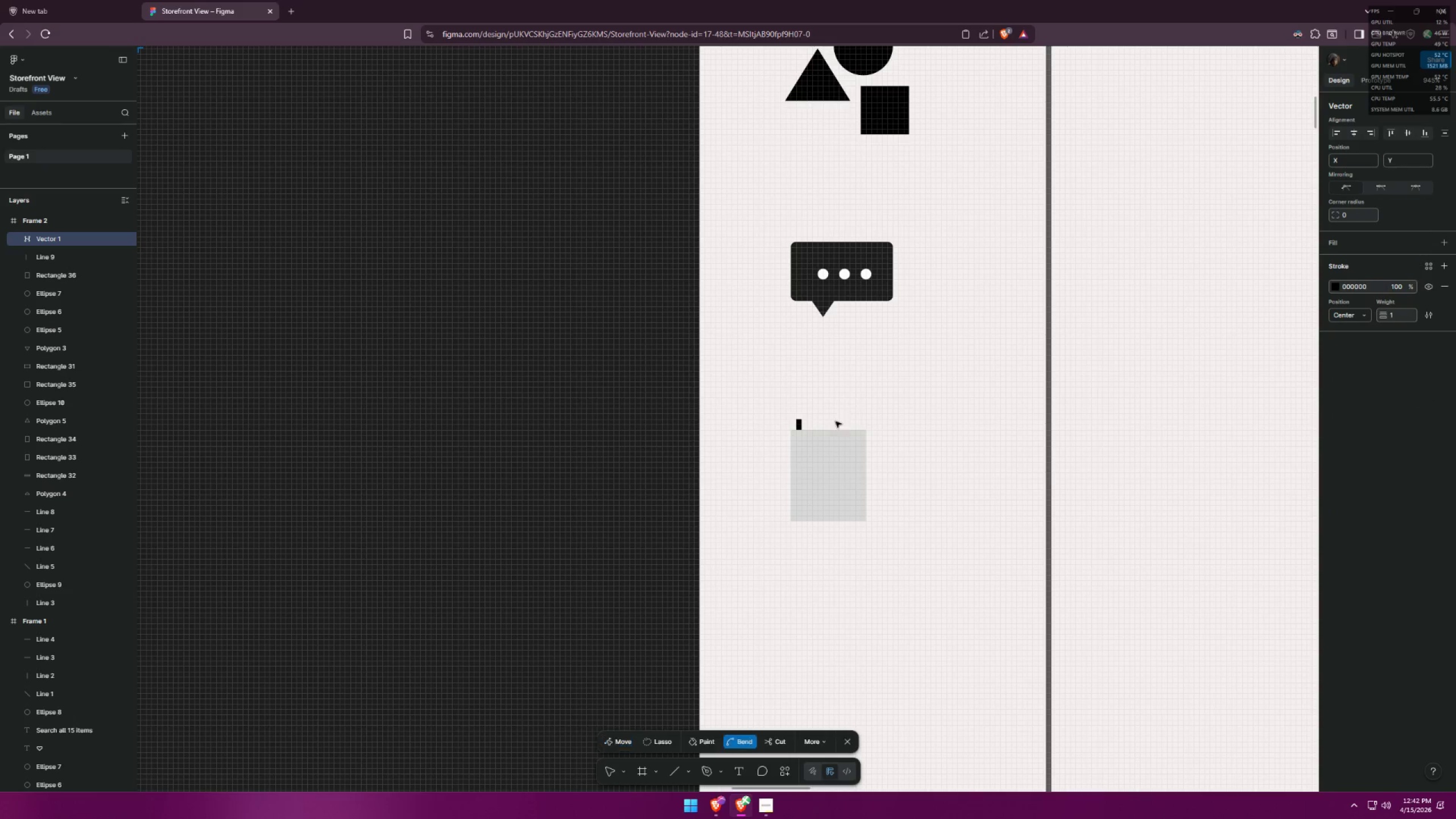 
key(Control+Z)
 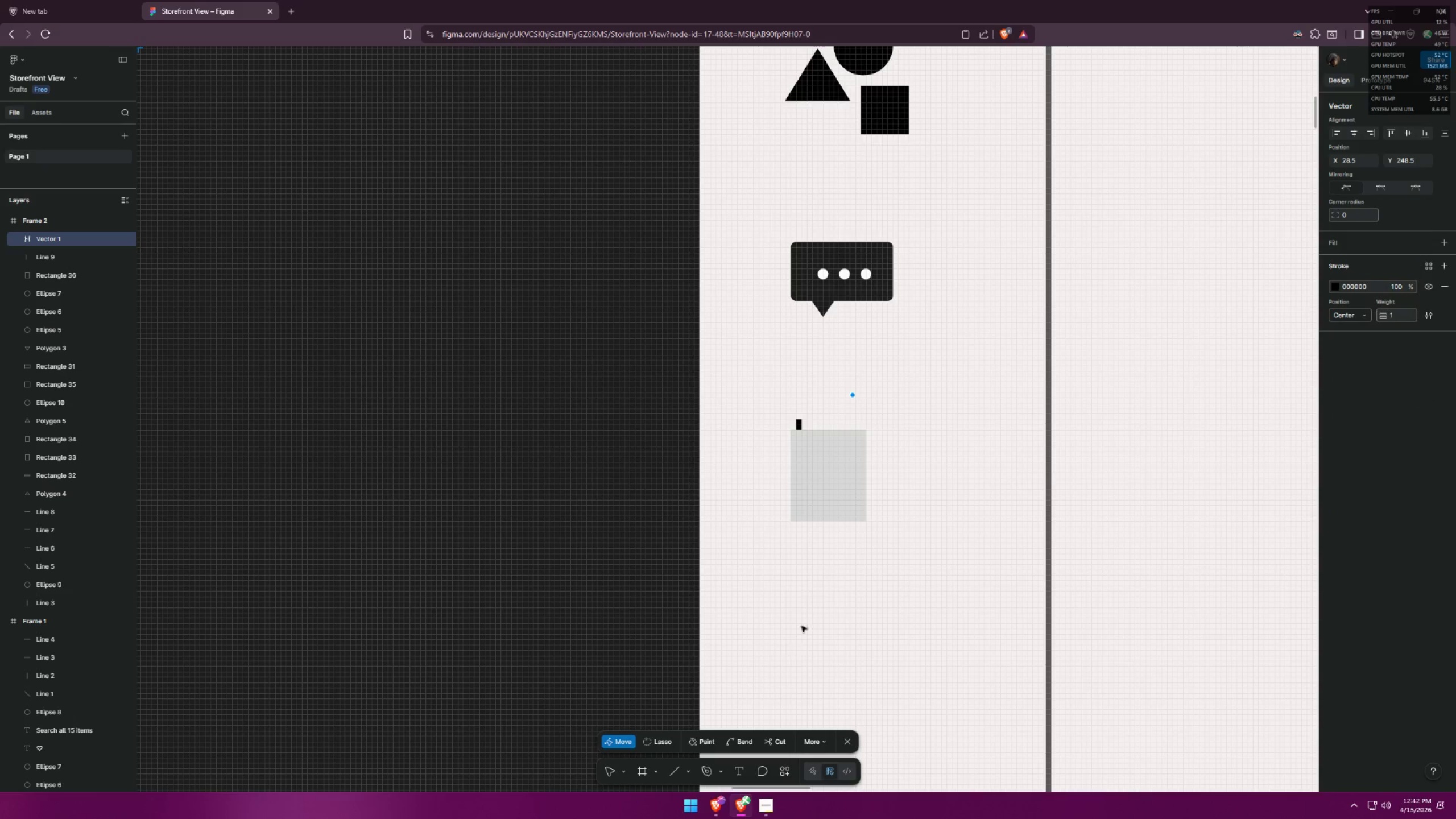 
key(Control+Z)
 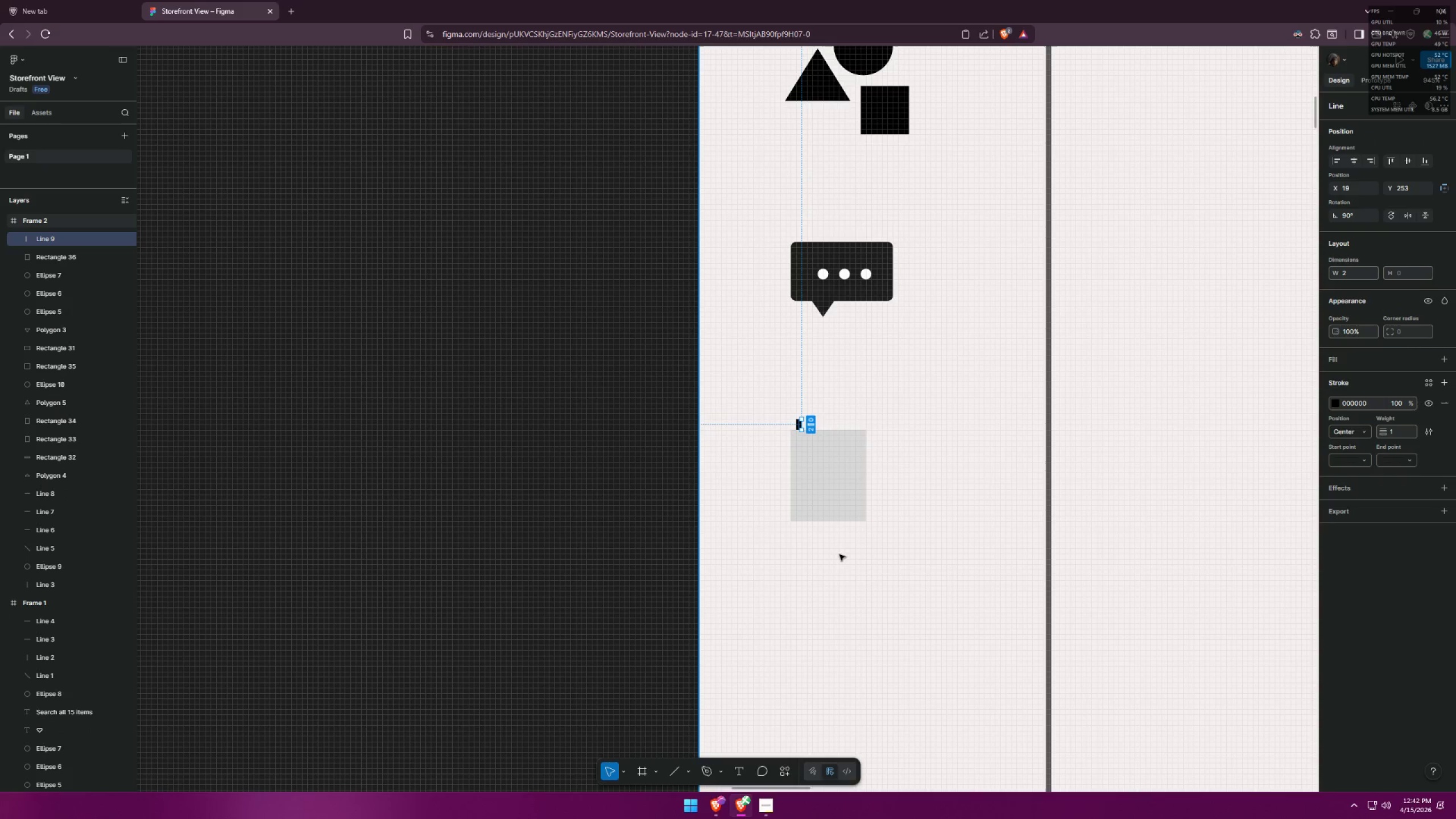 
key(Control+Z)
 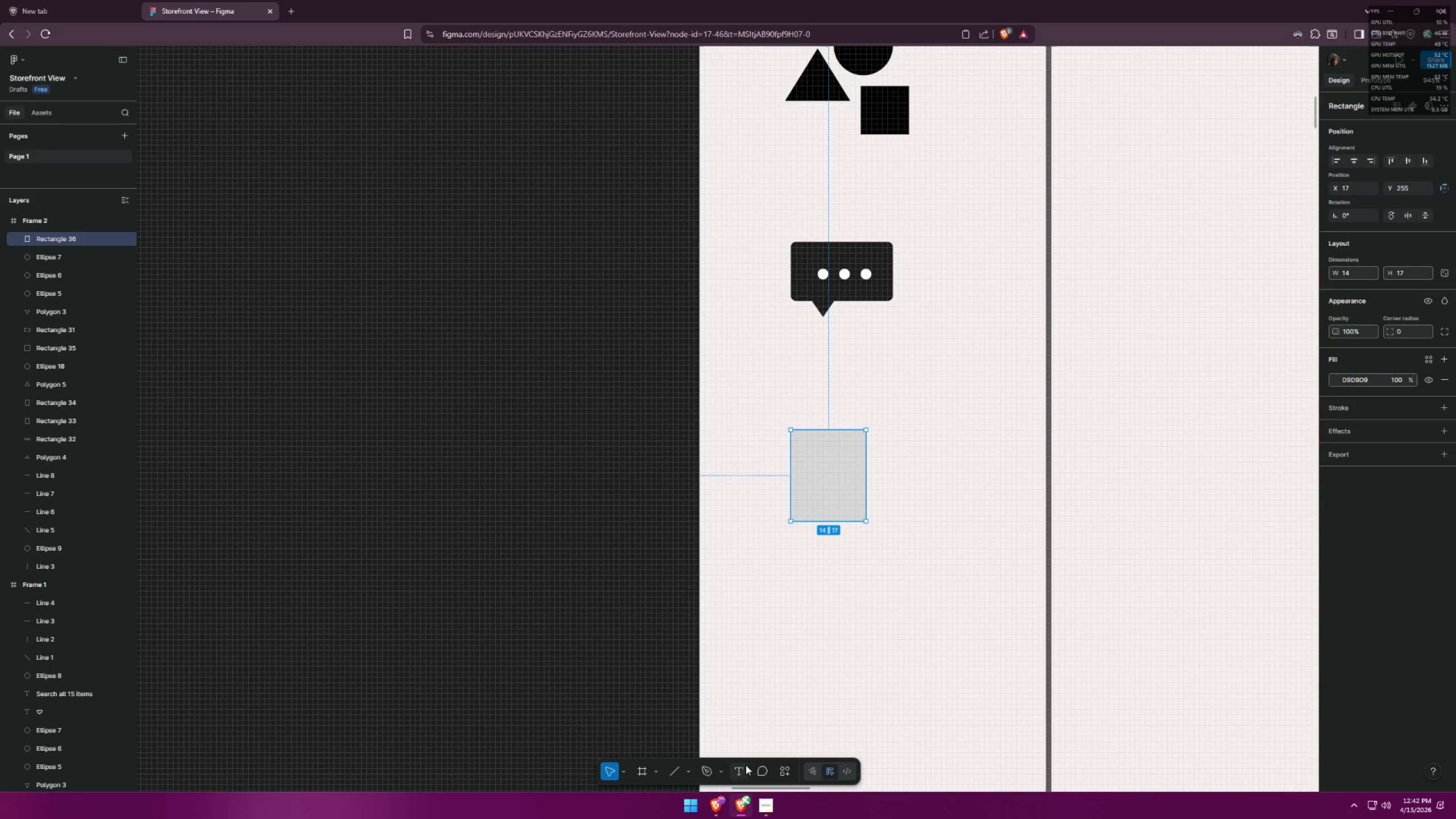 
left_click([709, 778])
 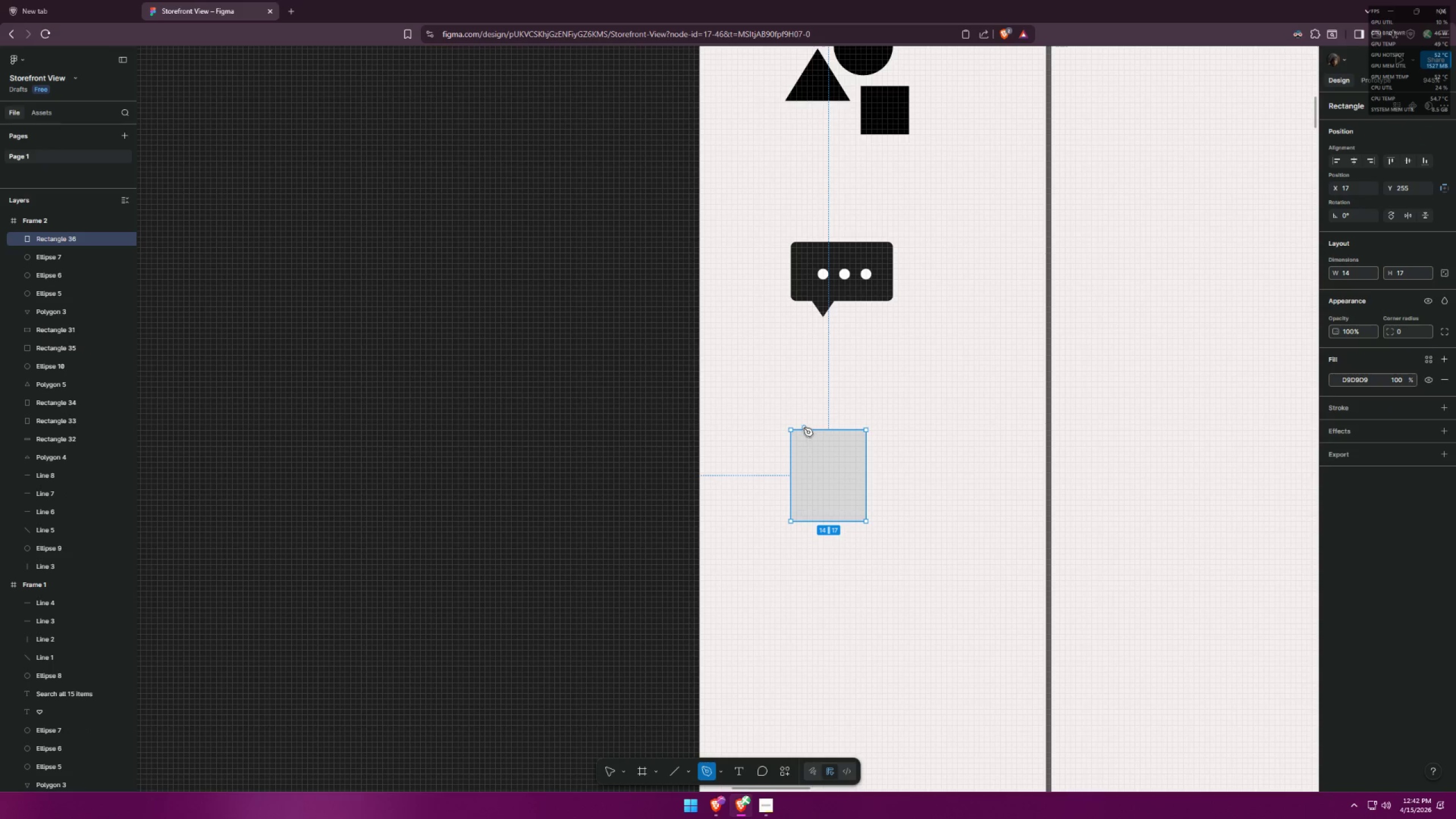 
left_click([795, 431])
 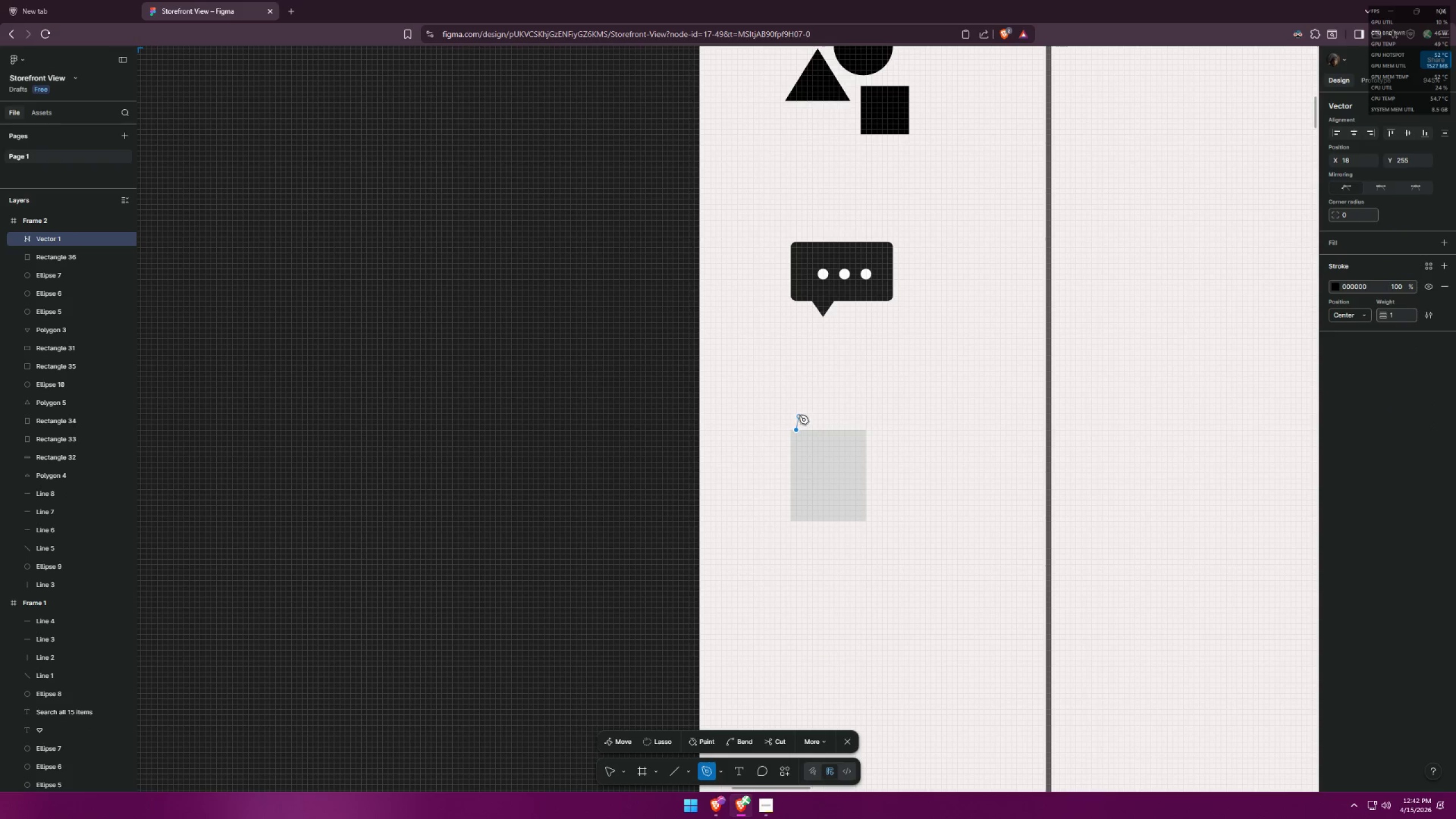 
left_click([800, 416])
 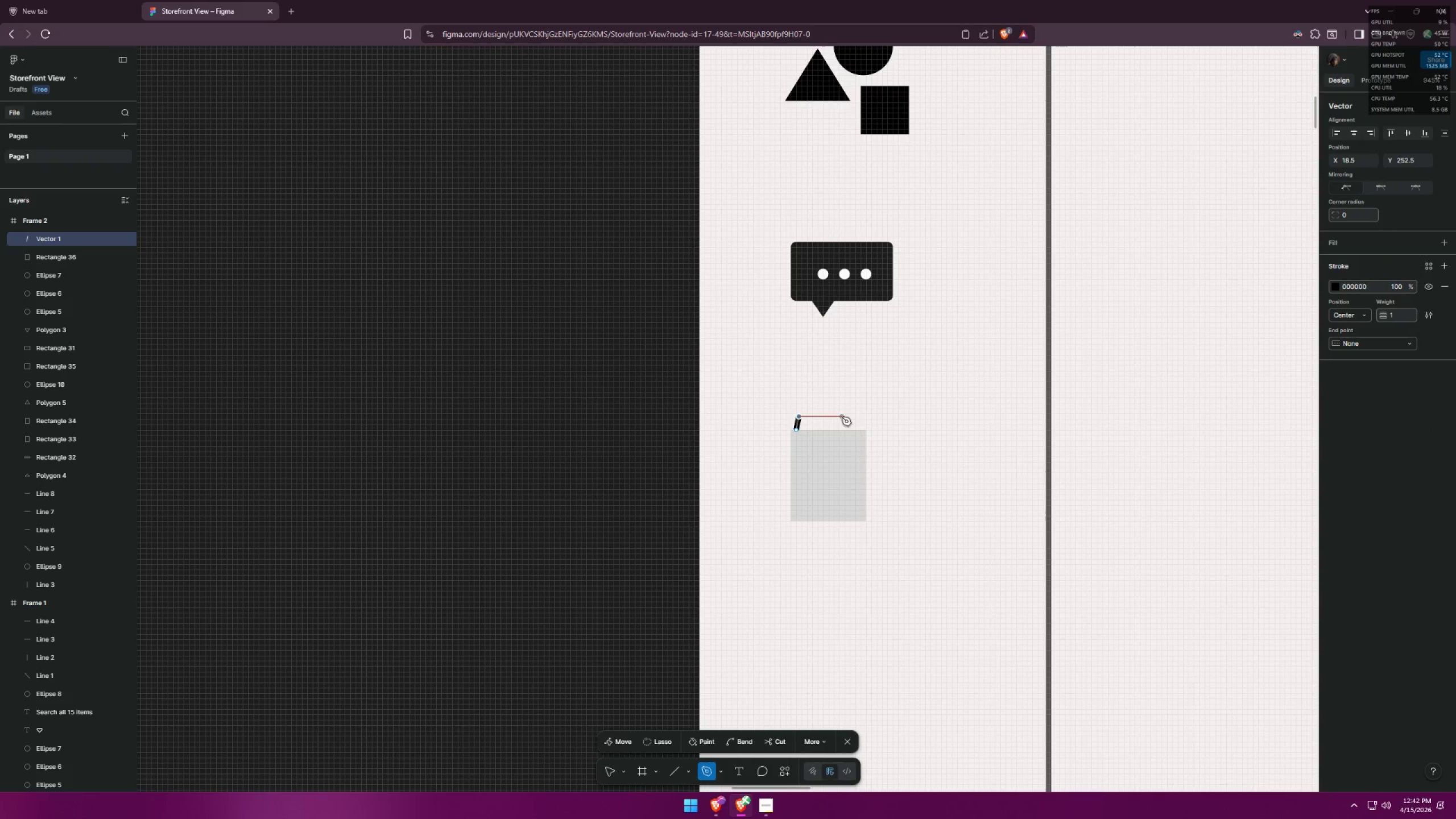 
hold_key(key=ShiftLeft, duration=0.31)
 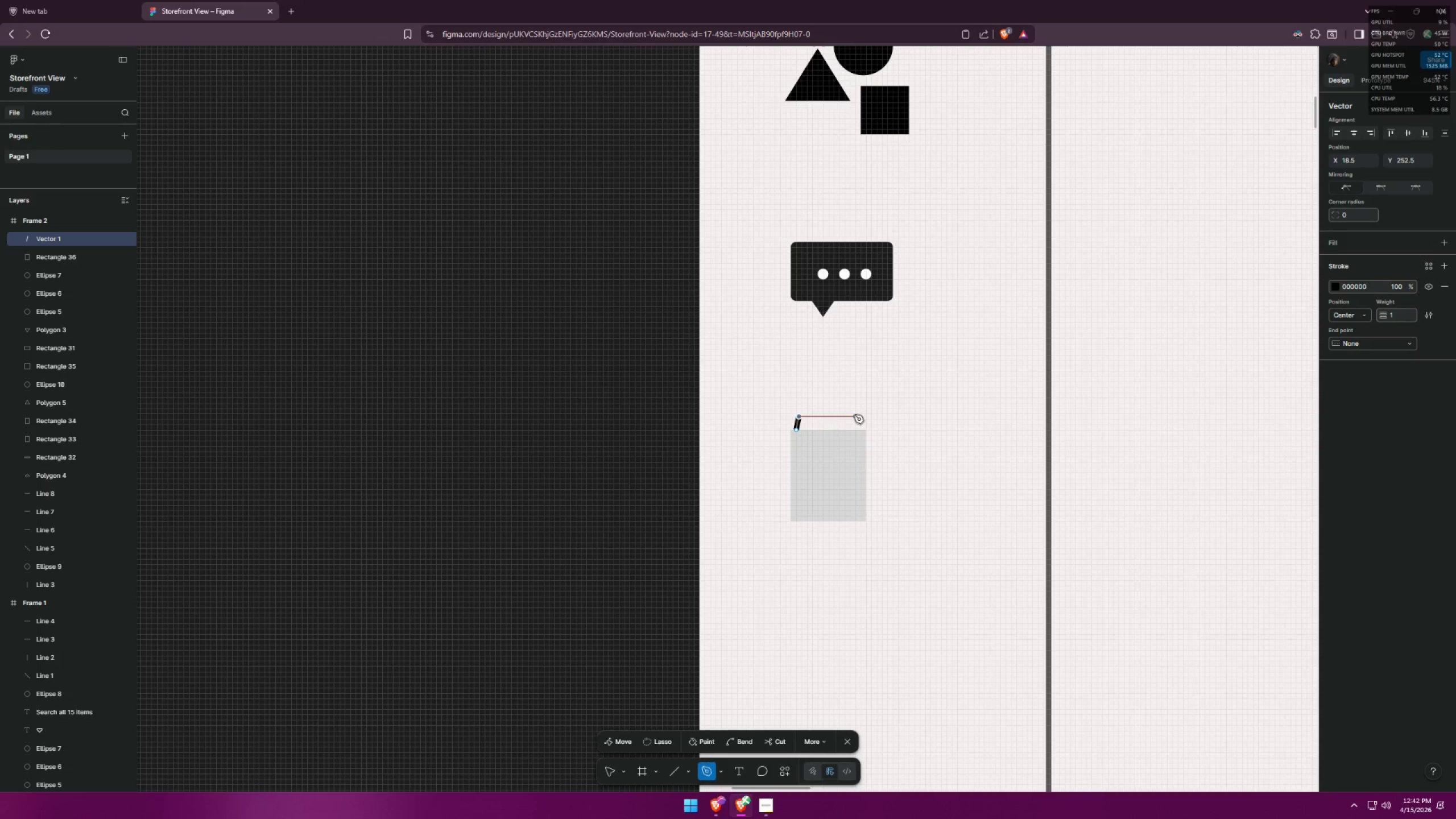 
left_click([854, 415])
 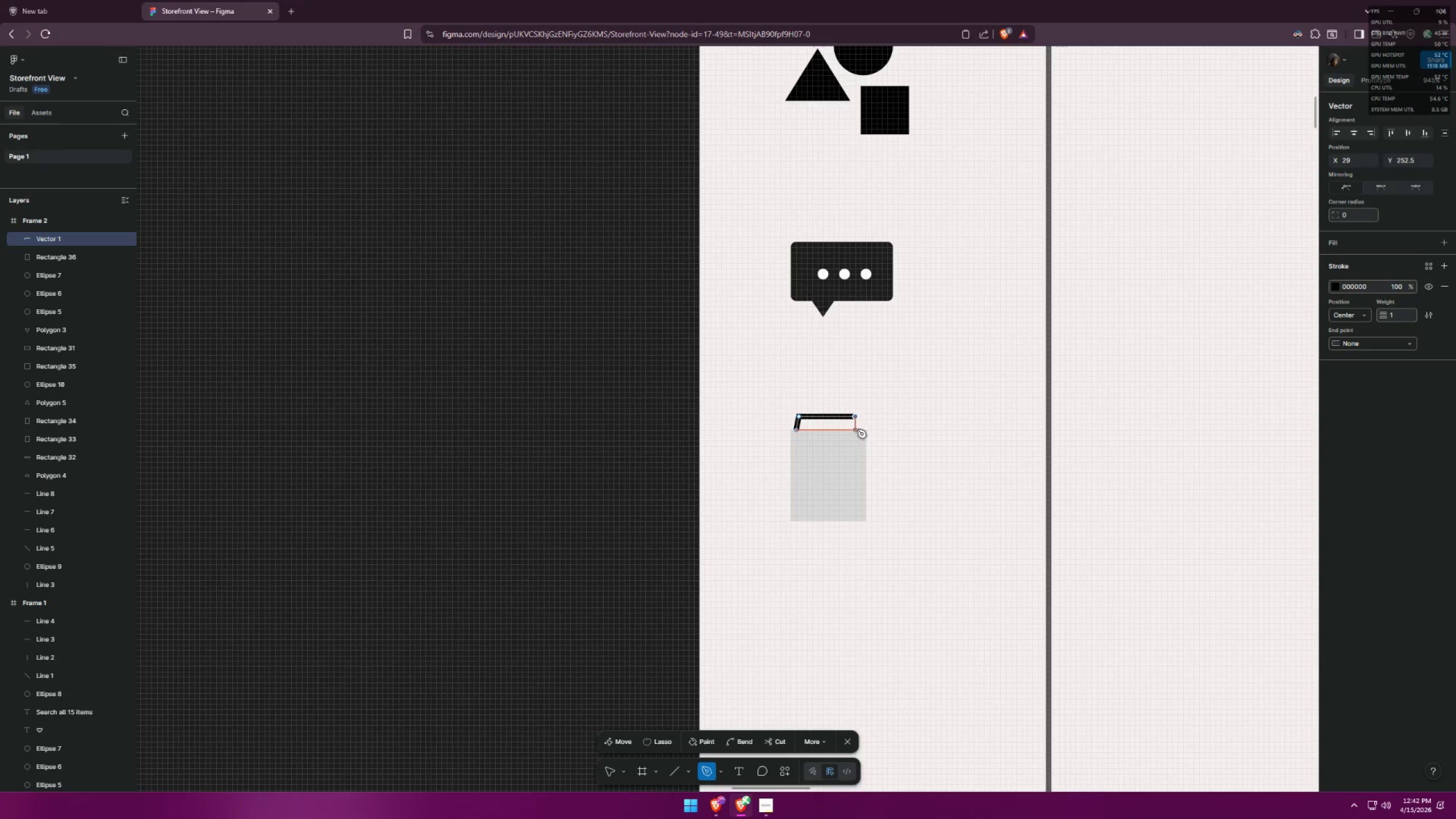 
left_click([858, 429])
 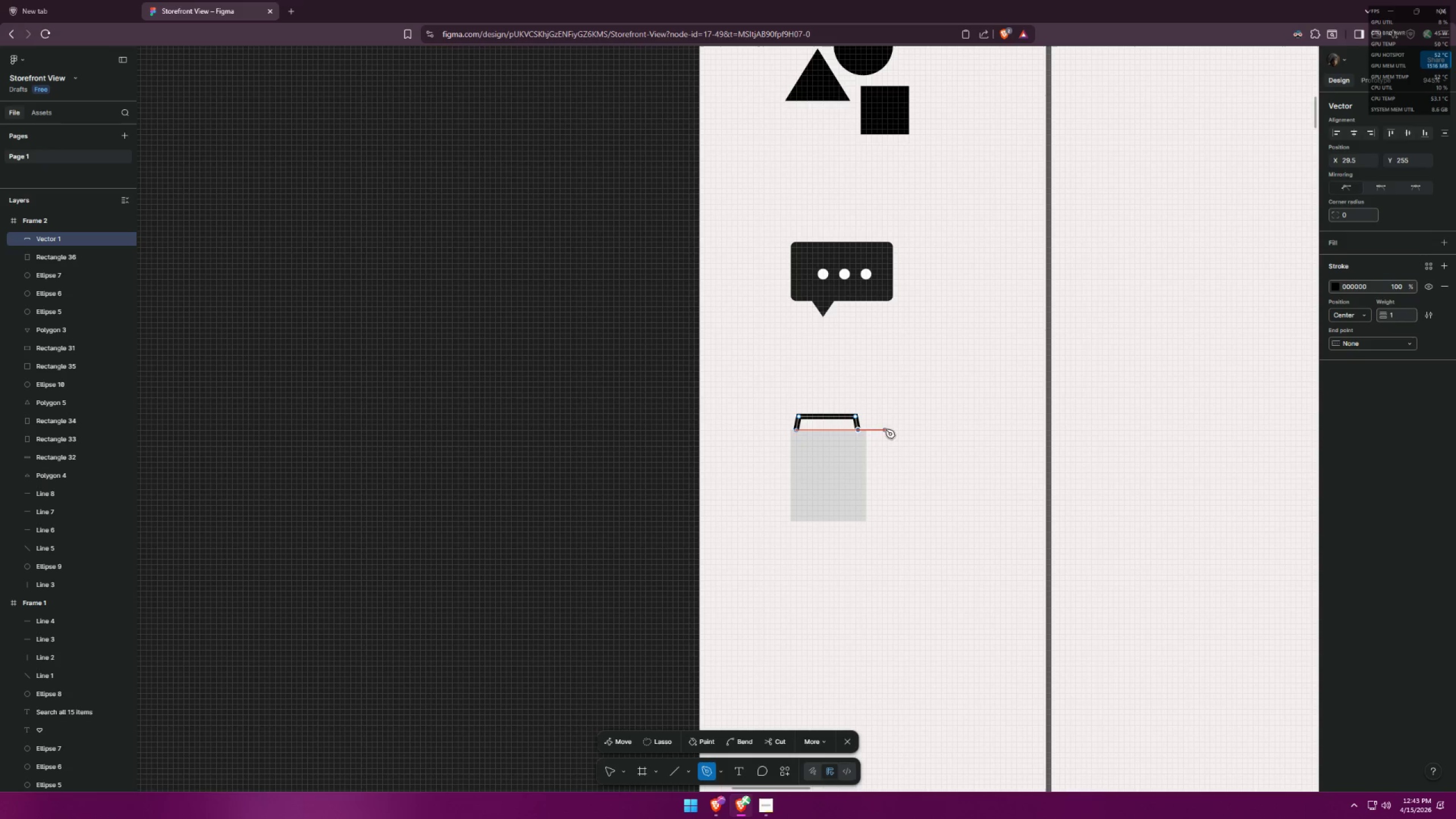 
key(Escape)
 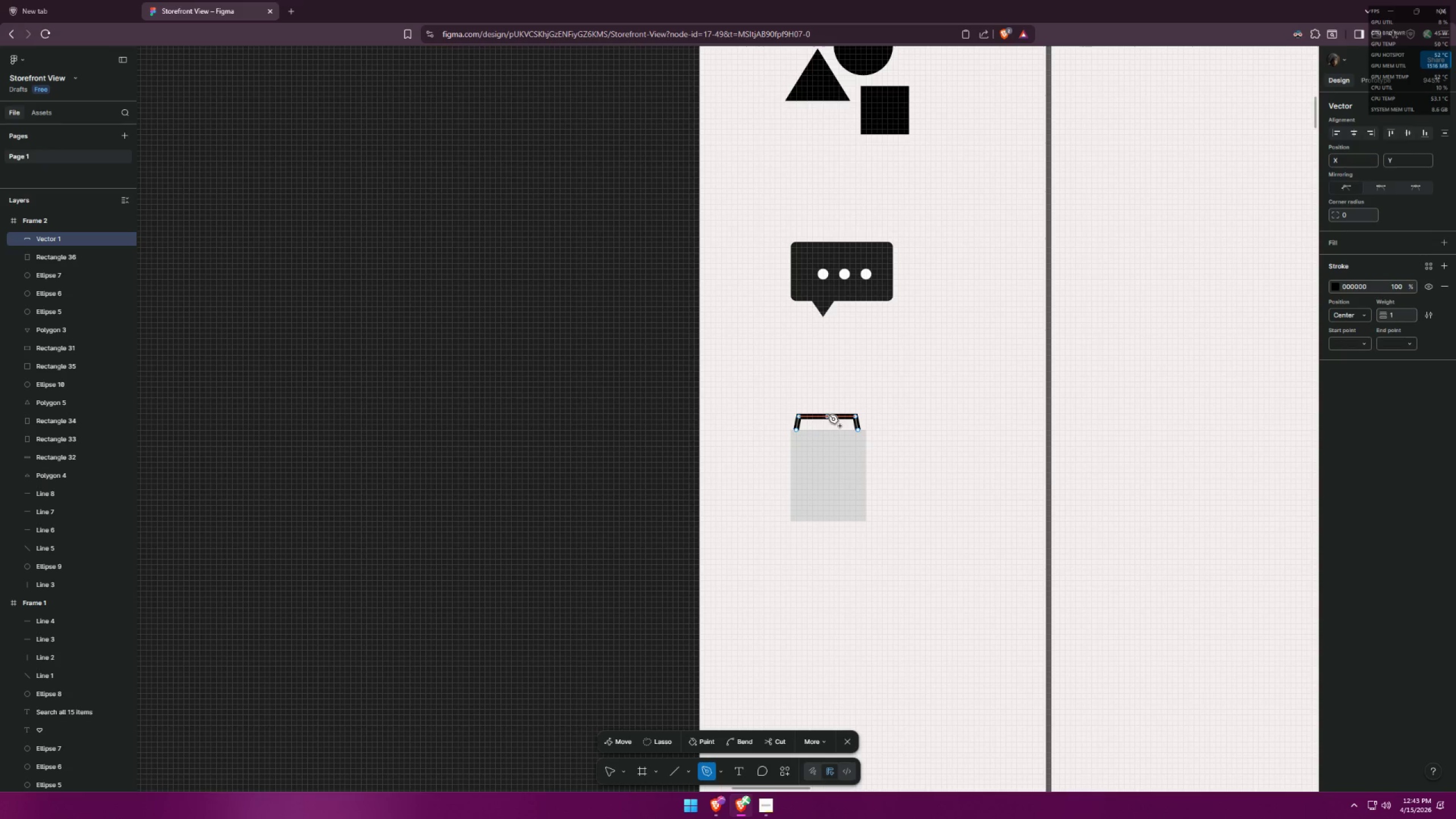 
key(Escape)
 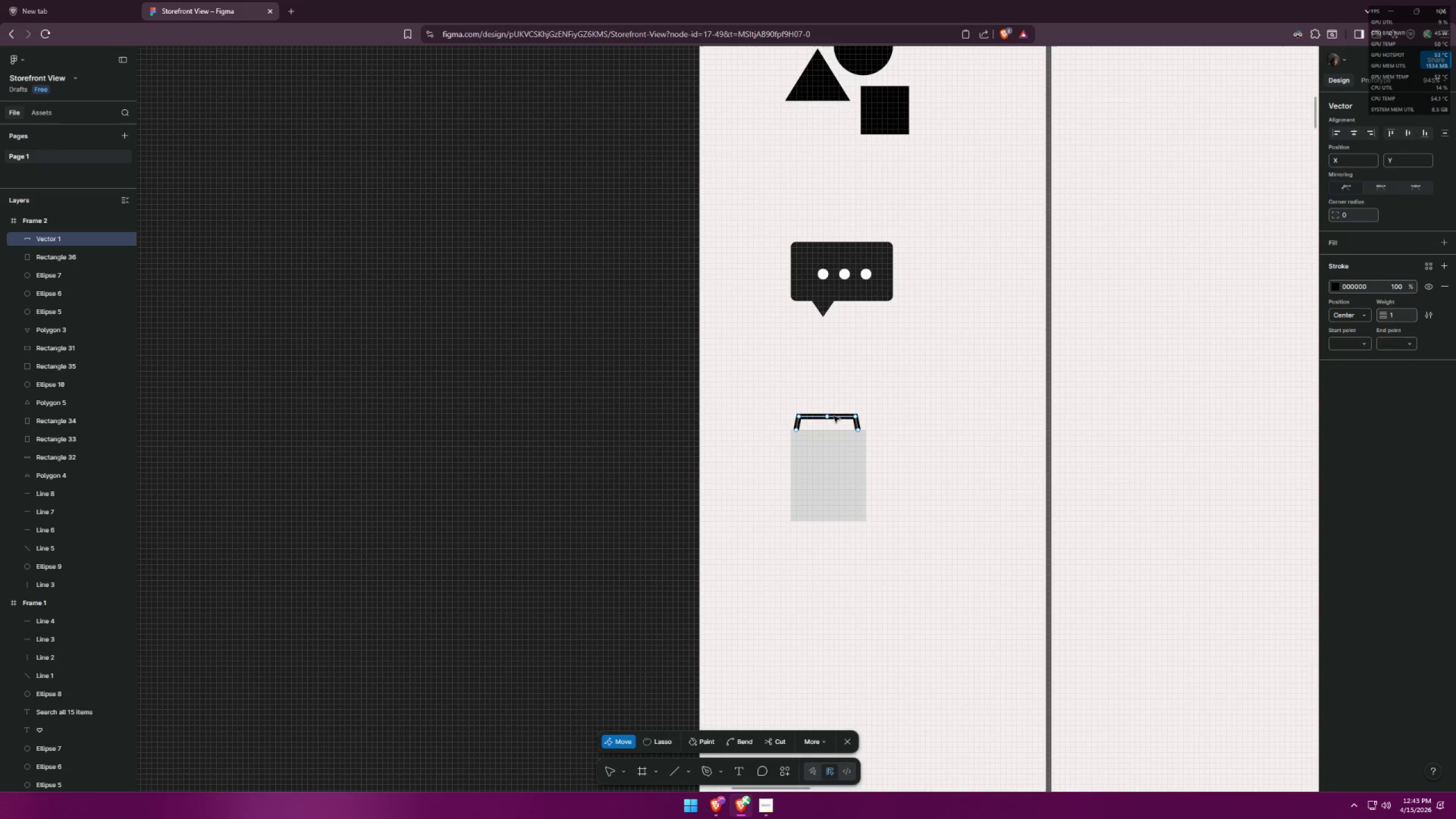 
hold_key(key=ShiftLeft, duration=0.95)
 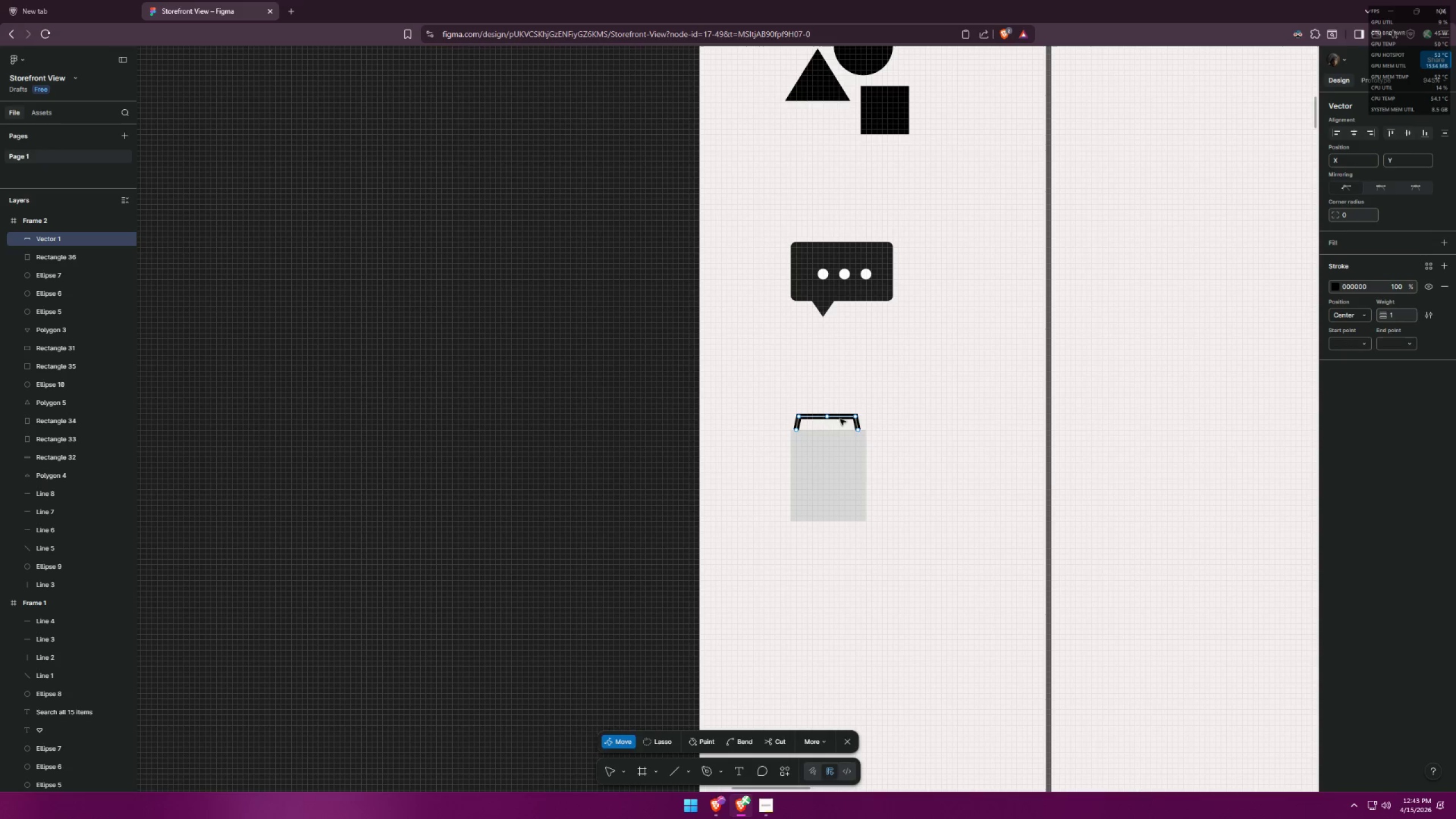 
key(Control+ControlLeft)
 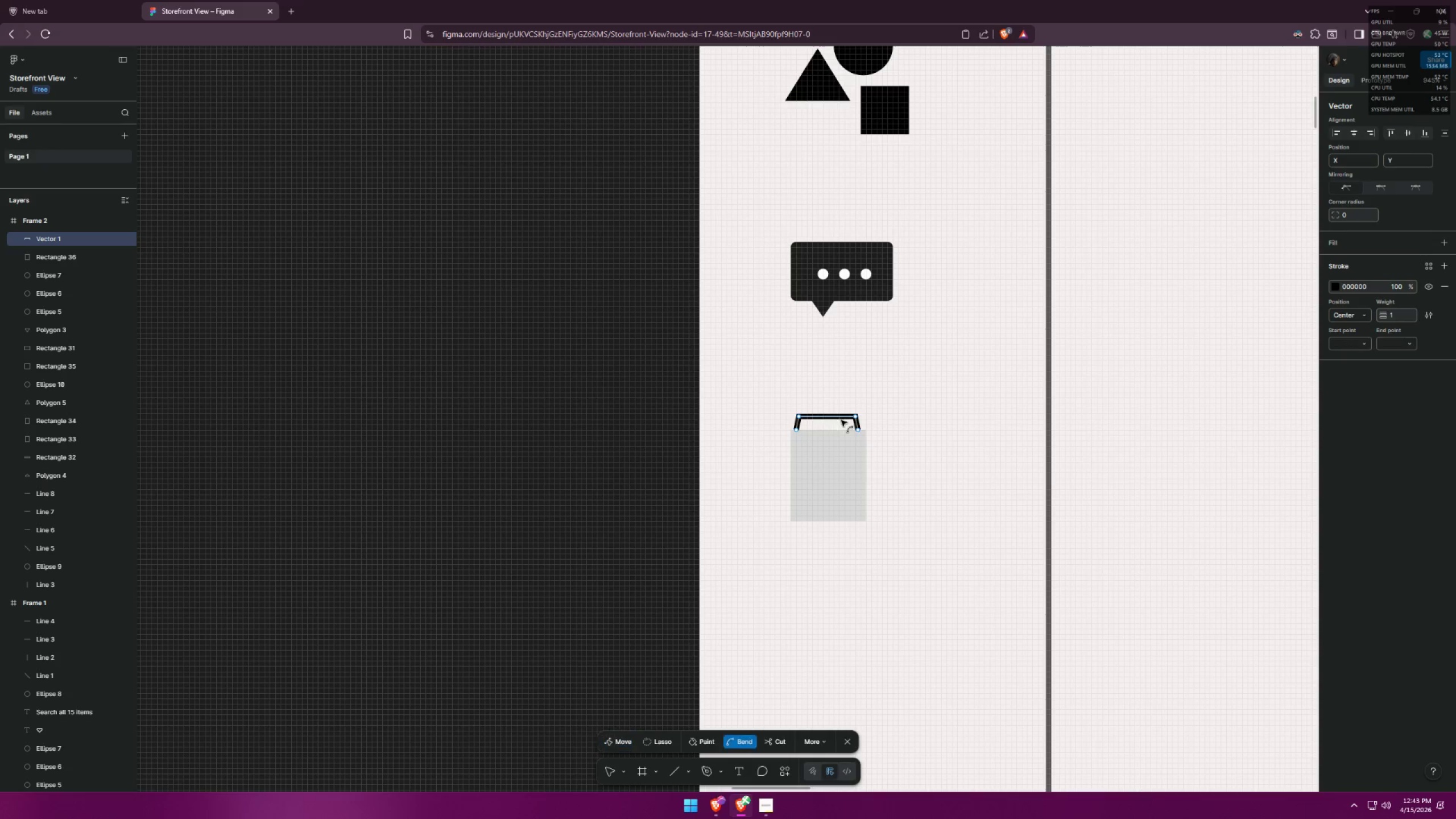 
key(Control+Z)
 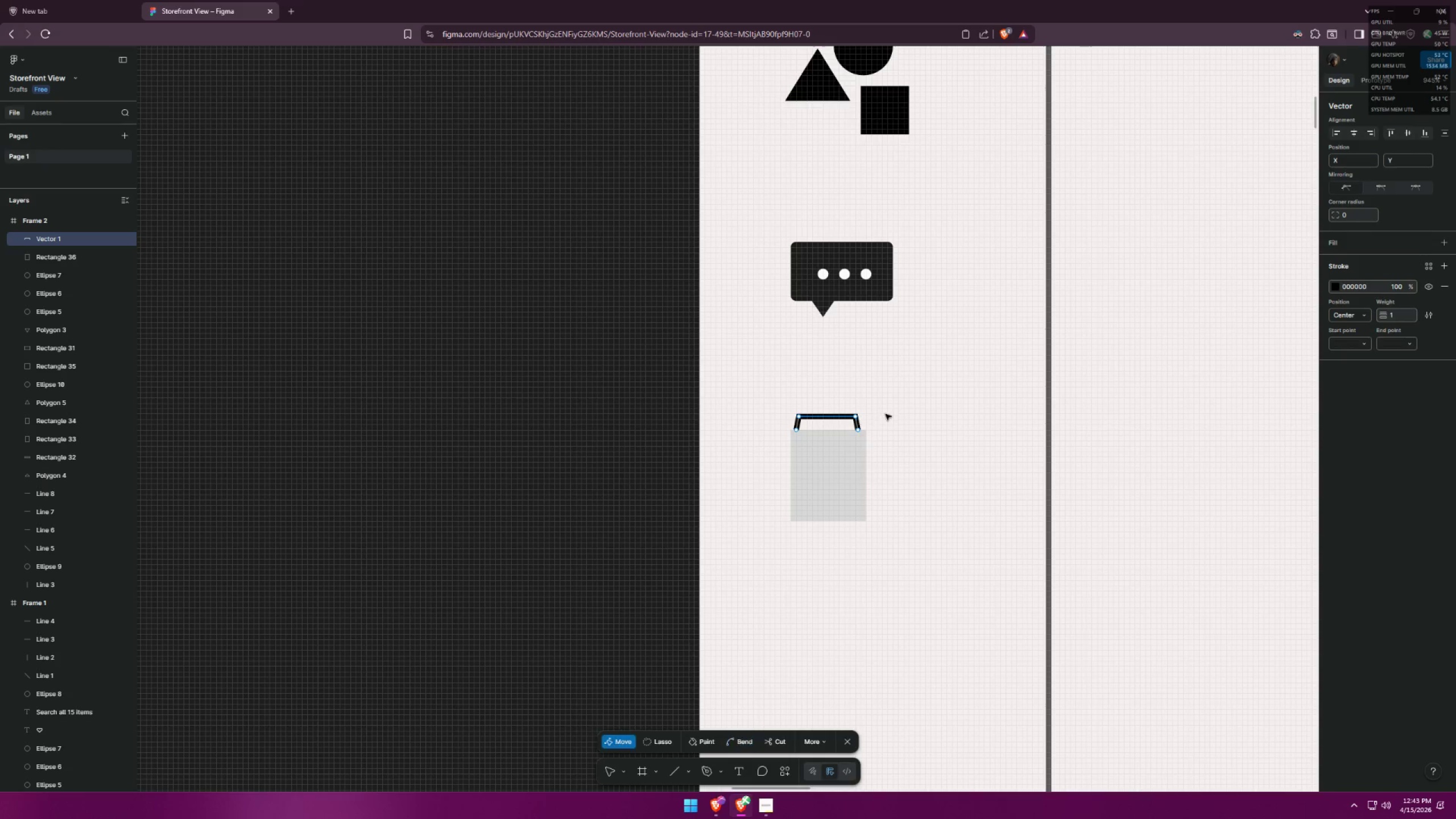 
left_click([886, 413])
 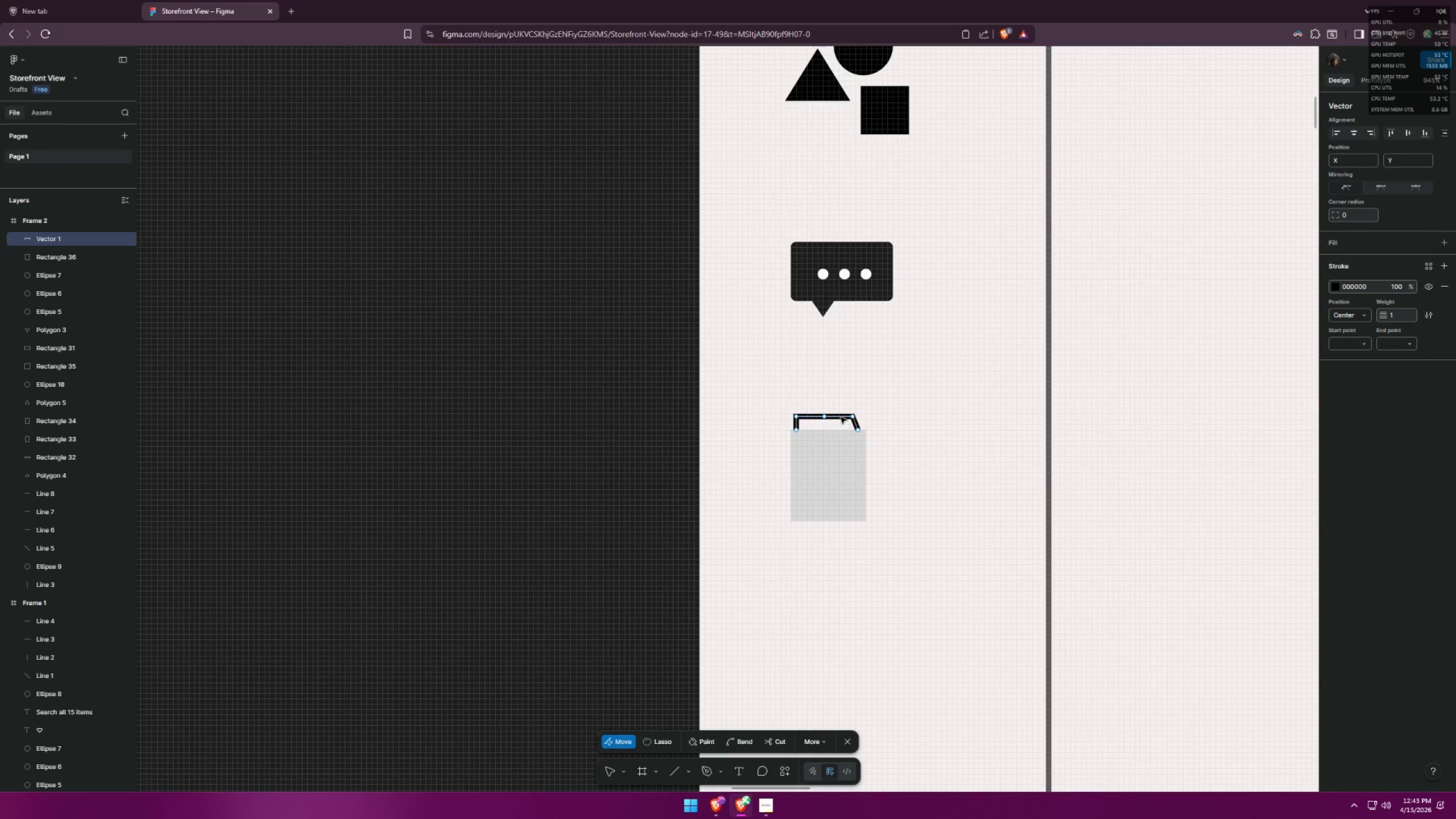 
key(Control+ControlLeft)
 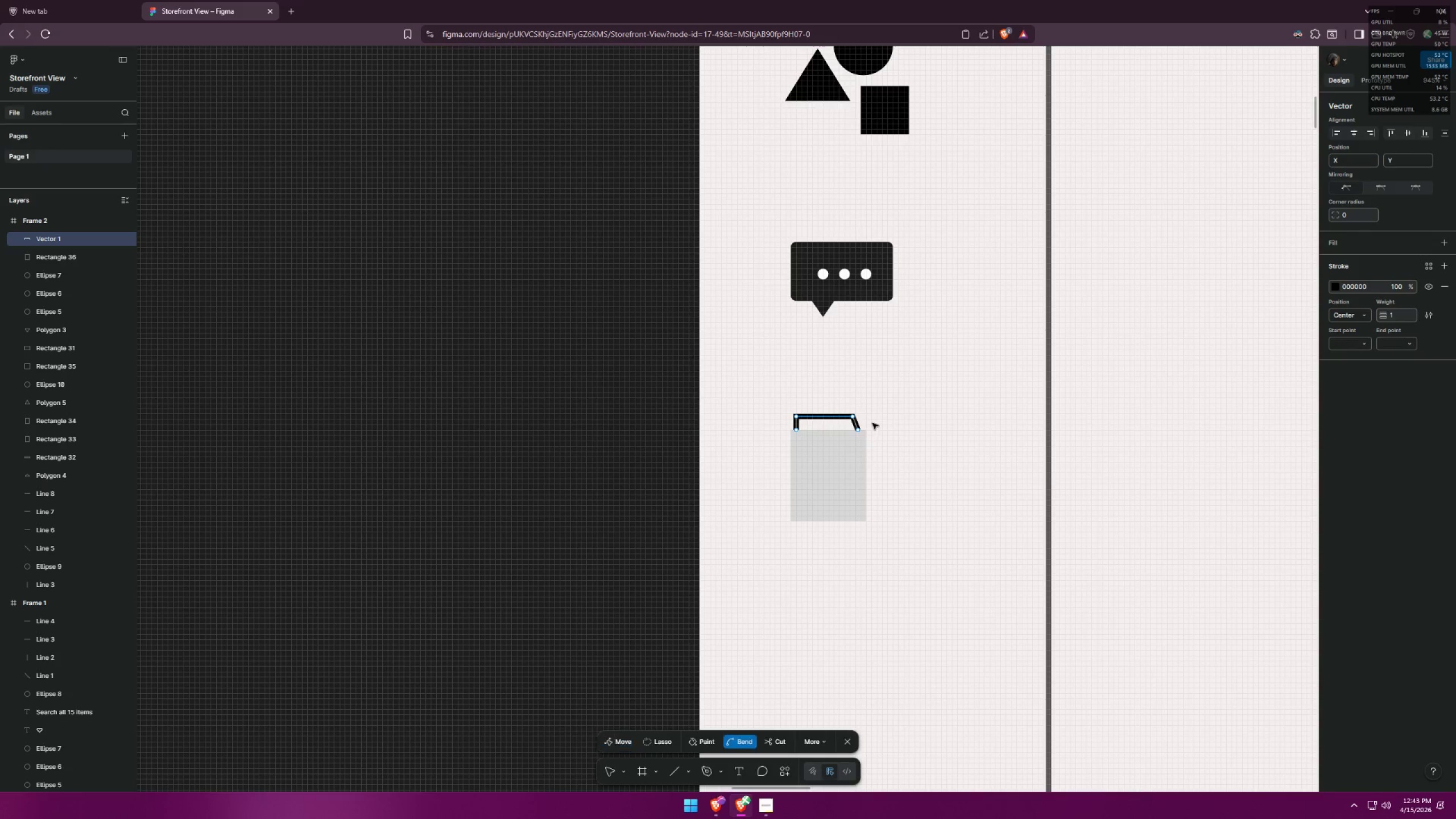 
key(Control+Z)
 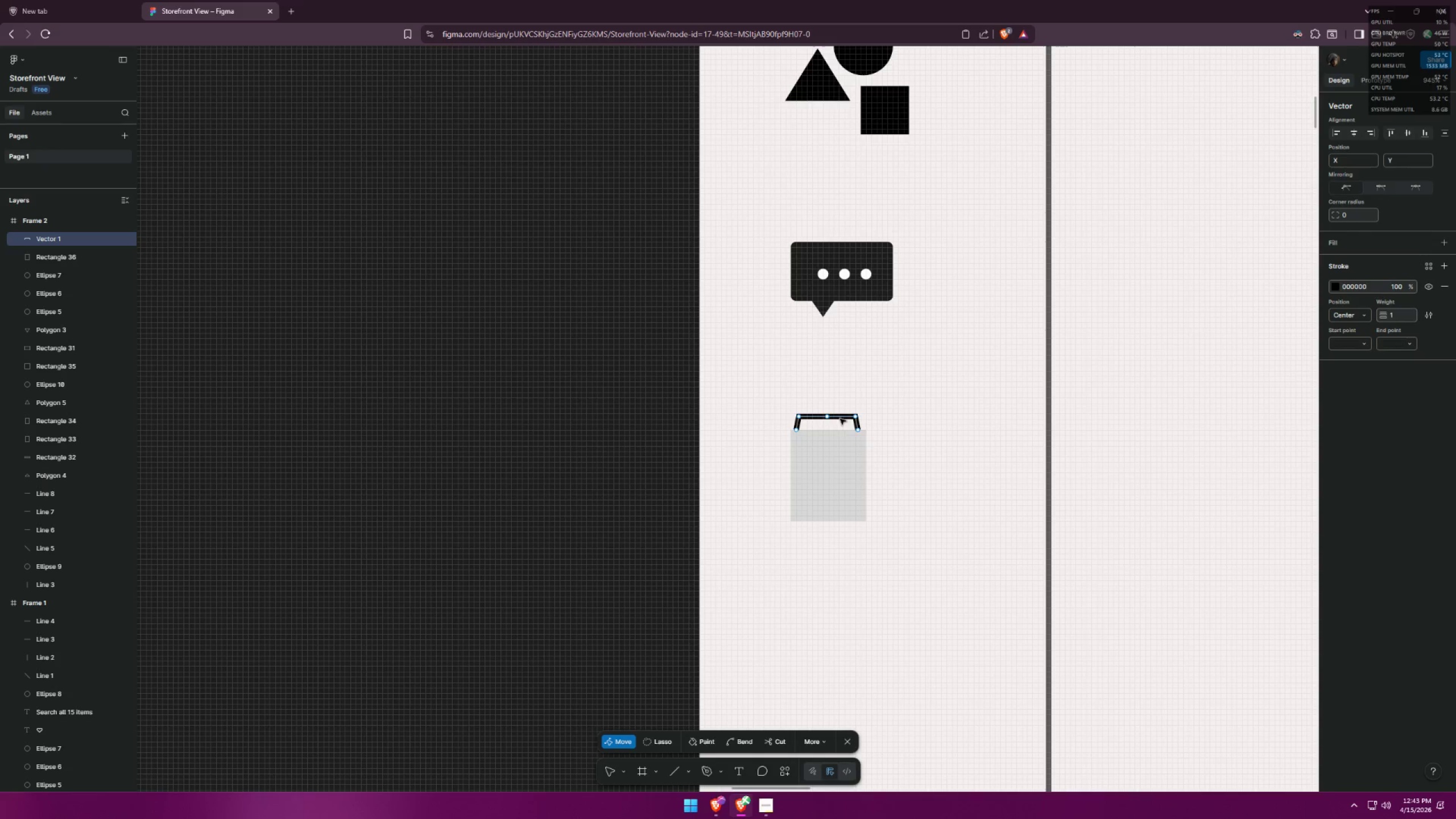 
hold_key(key=ShiftLeft, duration=1.5)
left_click_drag(start_coordinate=[839, 419], to_coordinate=[855, 419])
 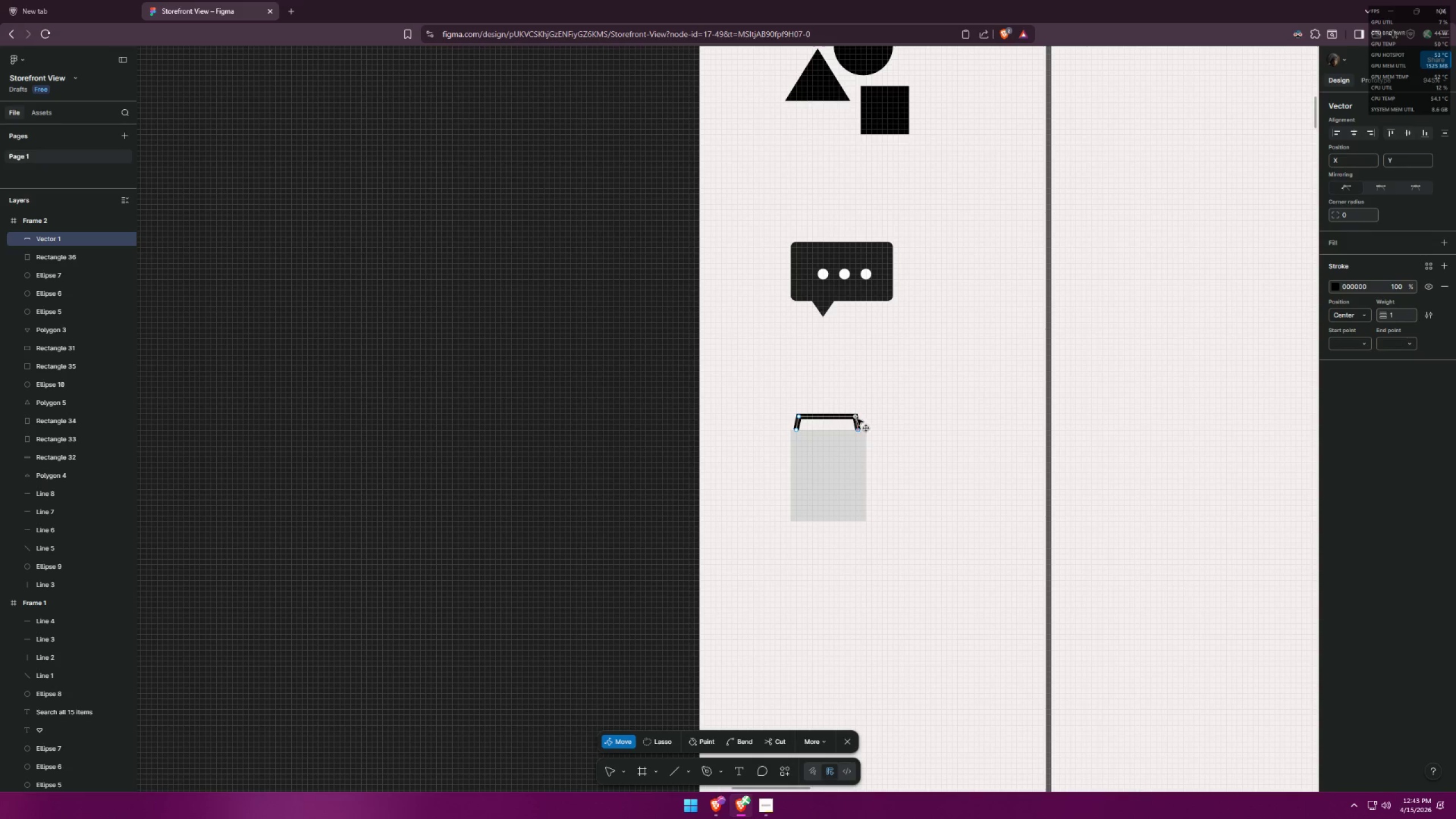 
hold_key(key=ShiftLeft, duration=1.52)
left_click_drag(start_coordinate=[854, 419], to_coordinate=[857, 419])
 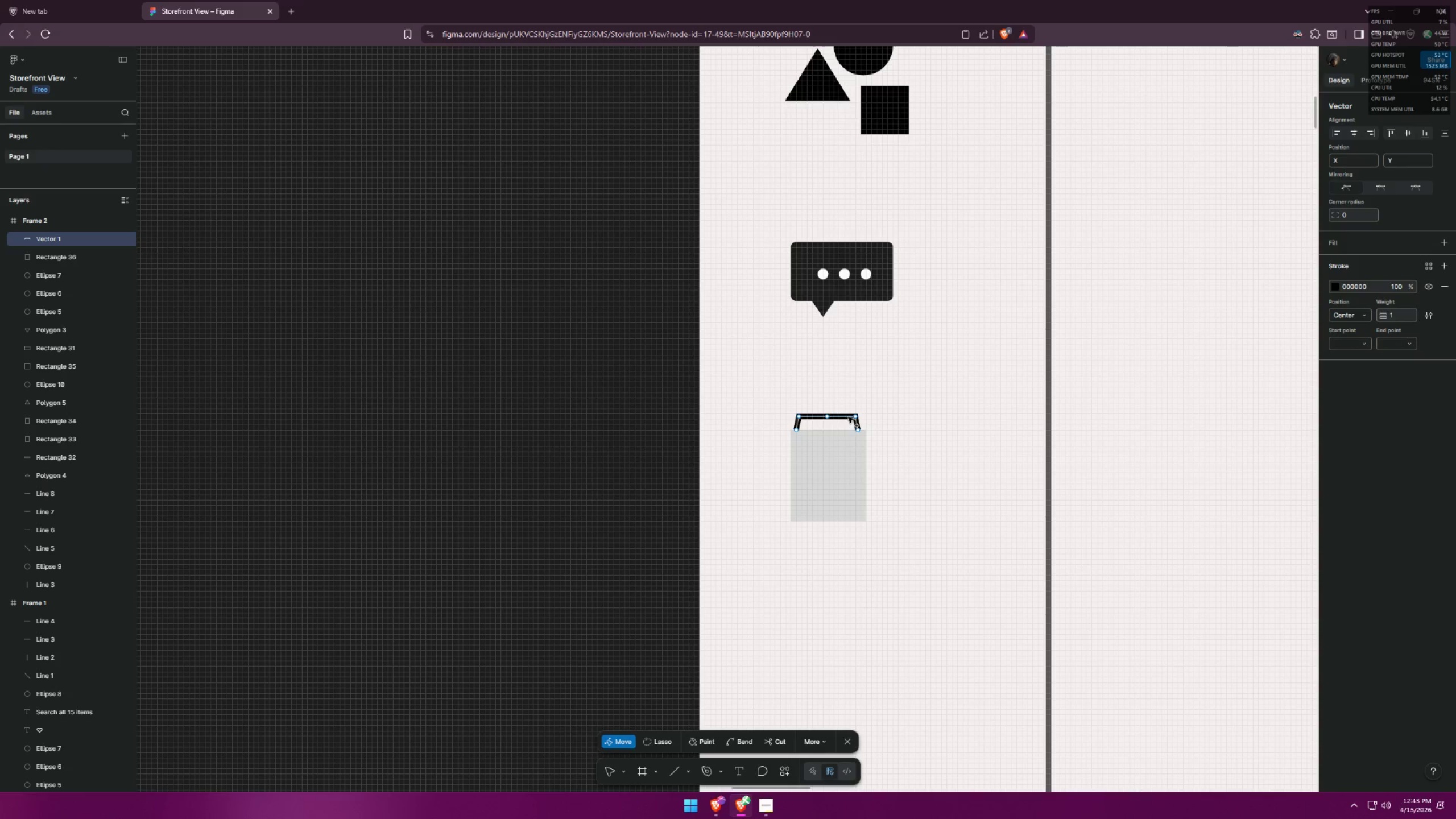 
left_click_drag(start_coordinate=[848, 417], to_coordinate=[857, 415])
 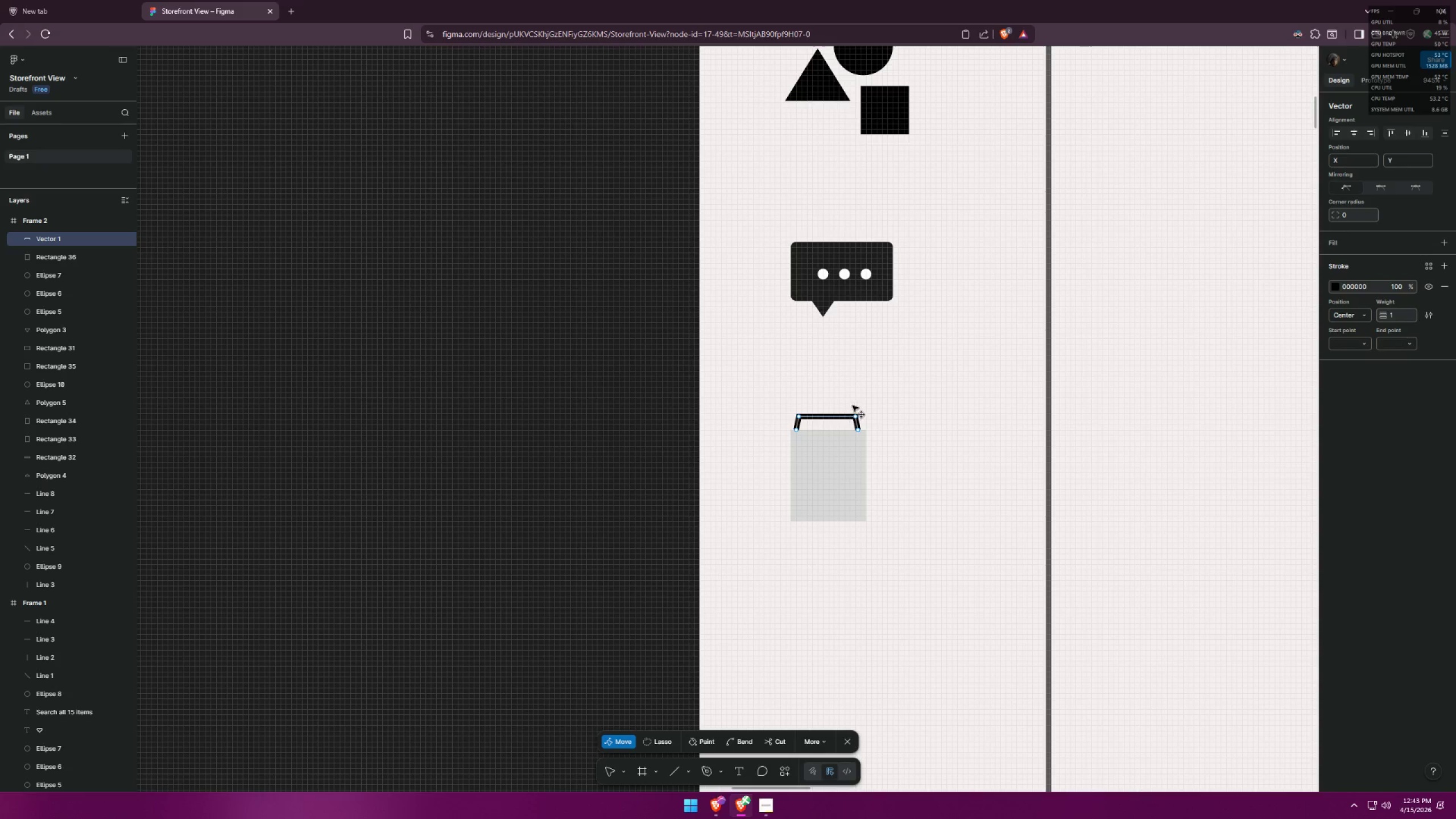 
hold_key(key=ShiftLeft, duration=1.36)
left_click_drag(start_coordinate=[846, 415], to_coordinate=[853, 406])
 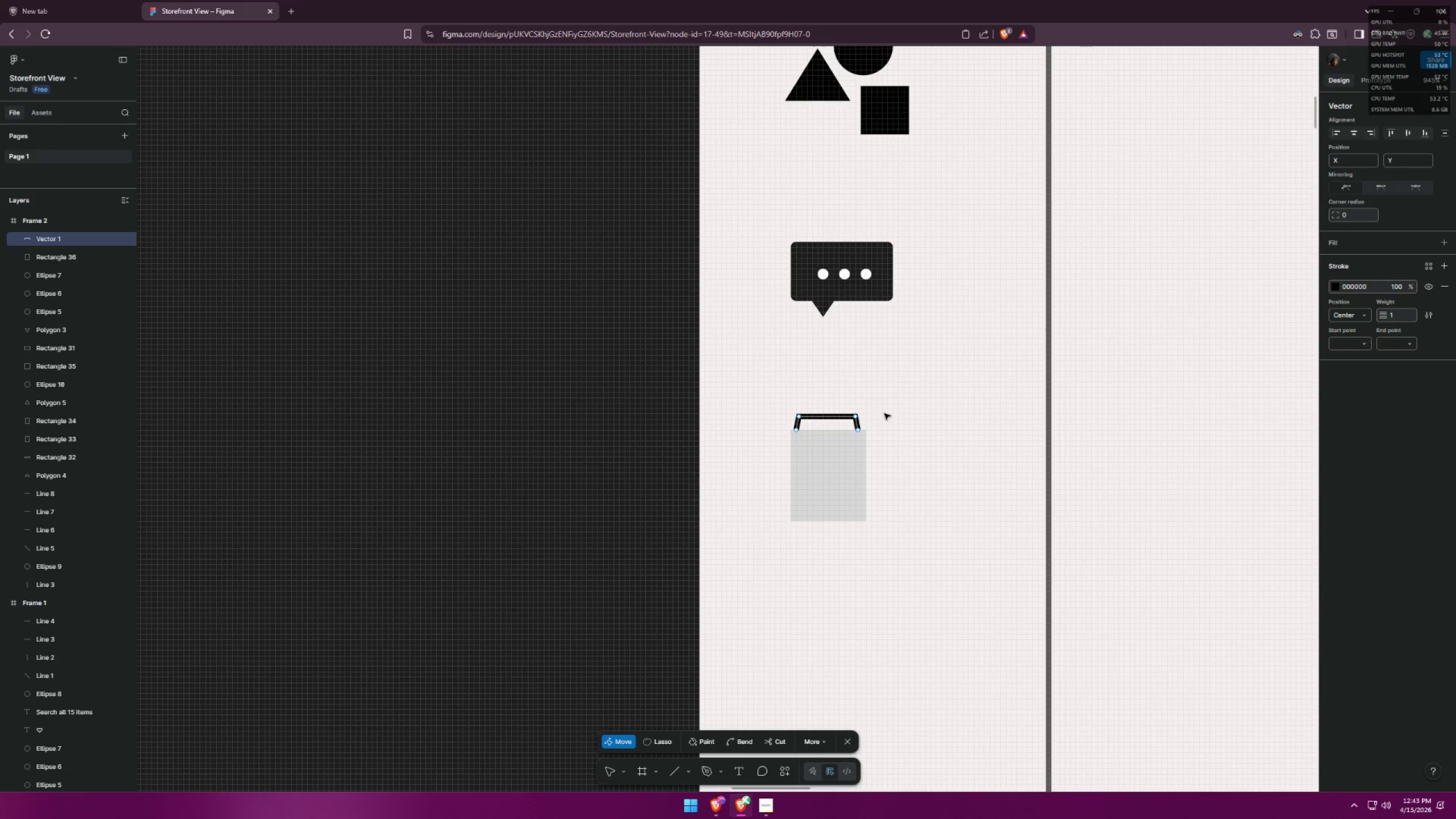 
left_click([884, 413])
 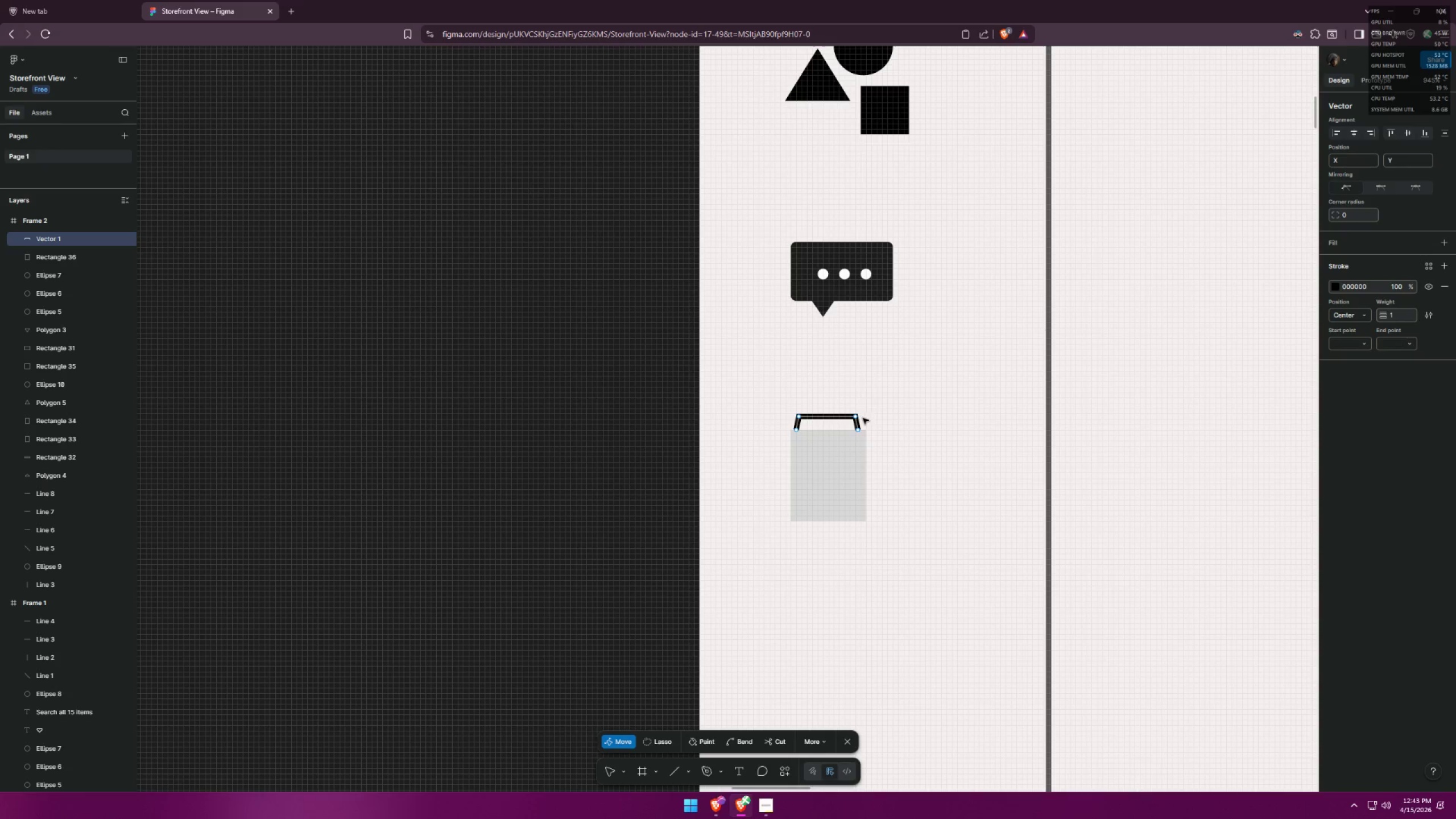 
key(Control+ControlLeft)
 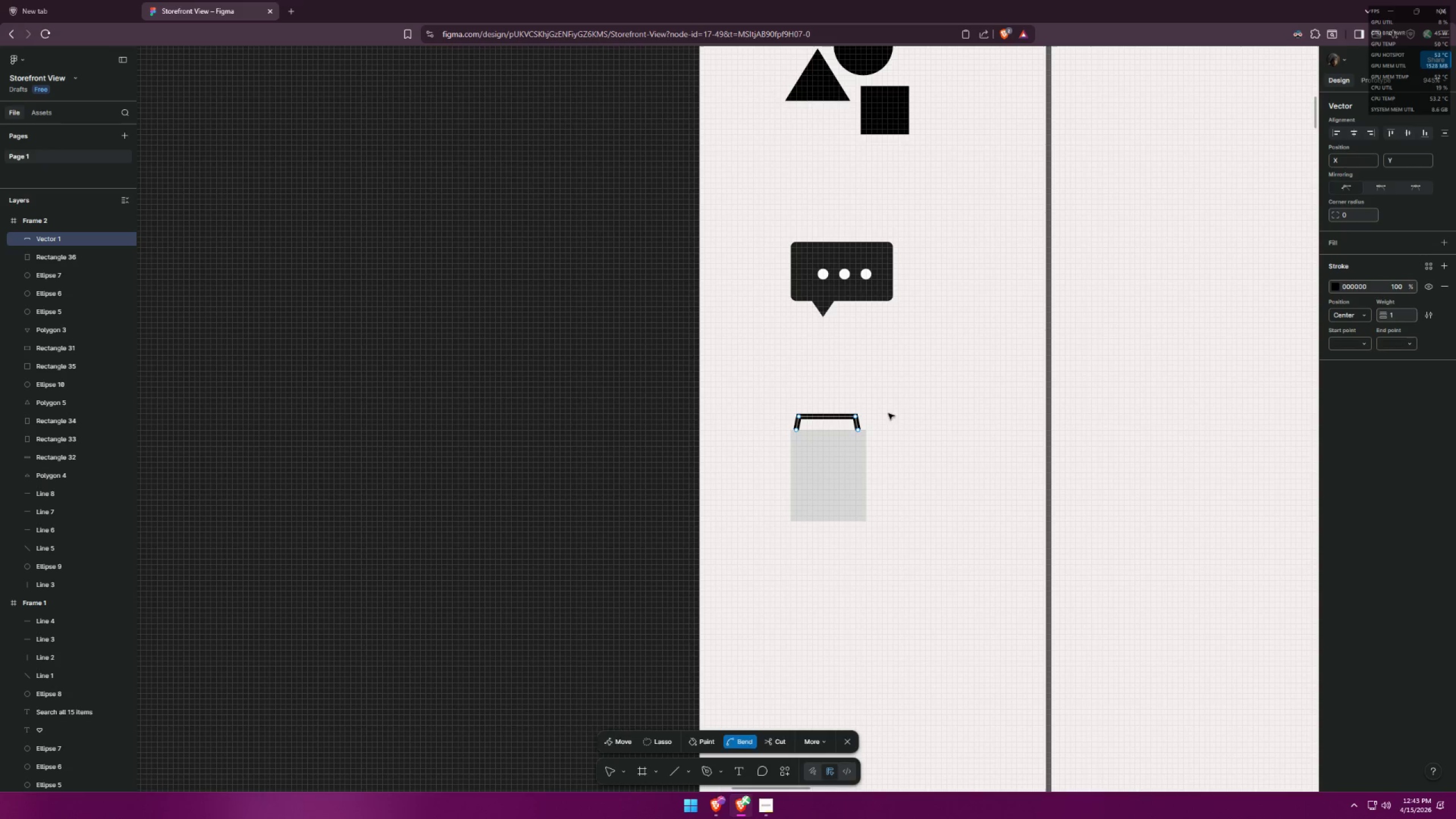 
left_click([899, 408])
 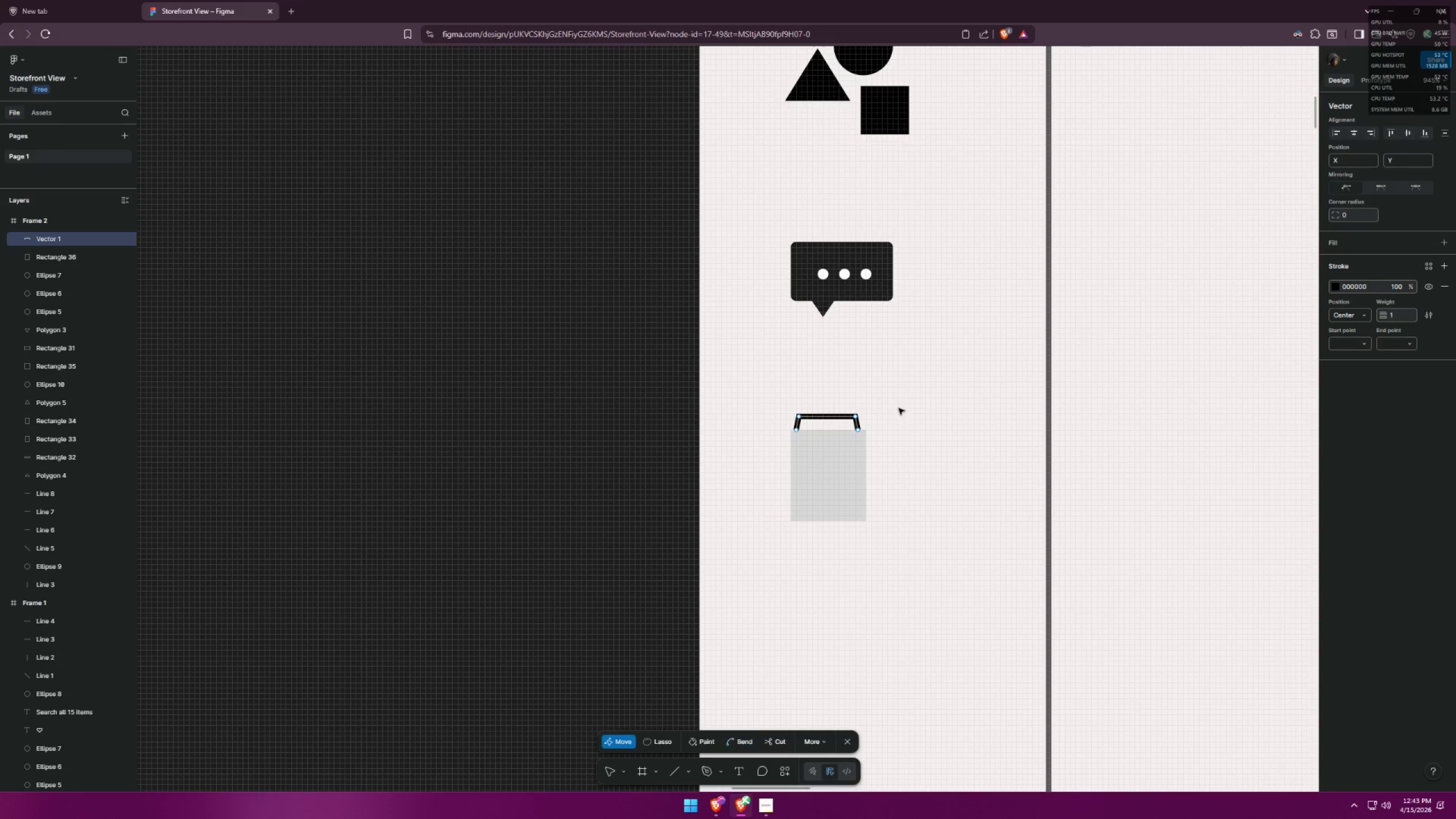 
key(Escape)
 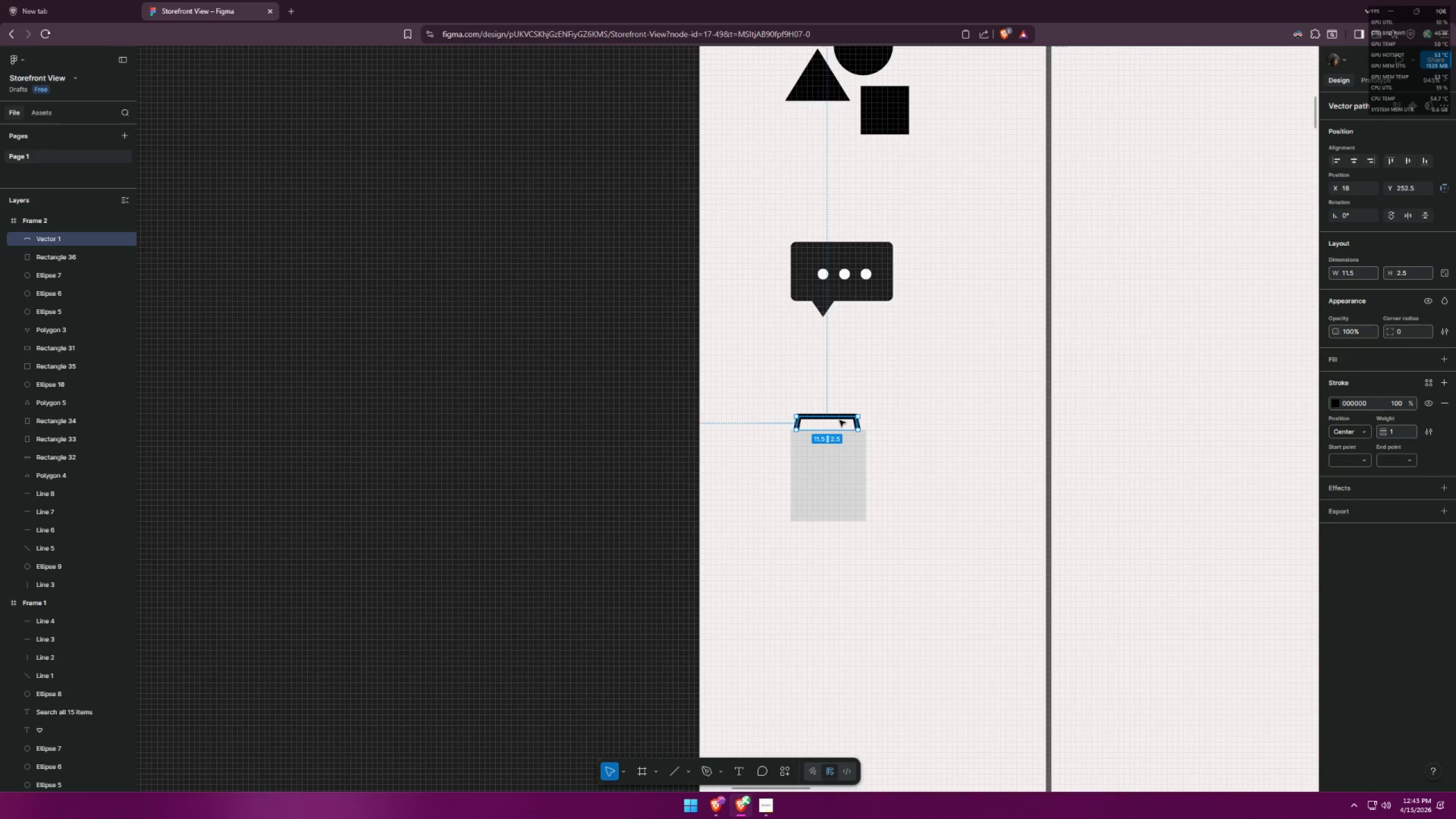 
left_click_drag(start_coordinate=[842, 419], to_coordinate=[846, 421])
 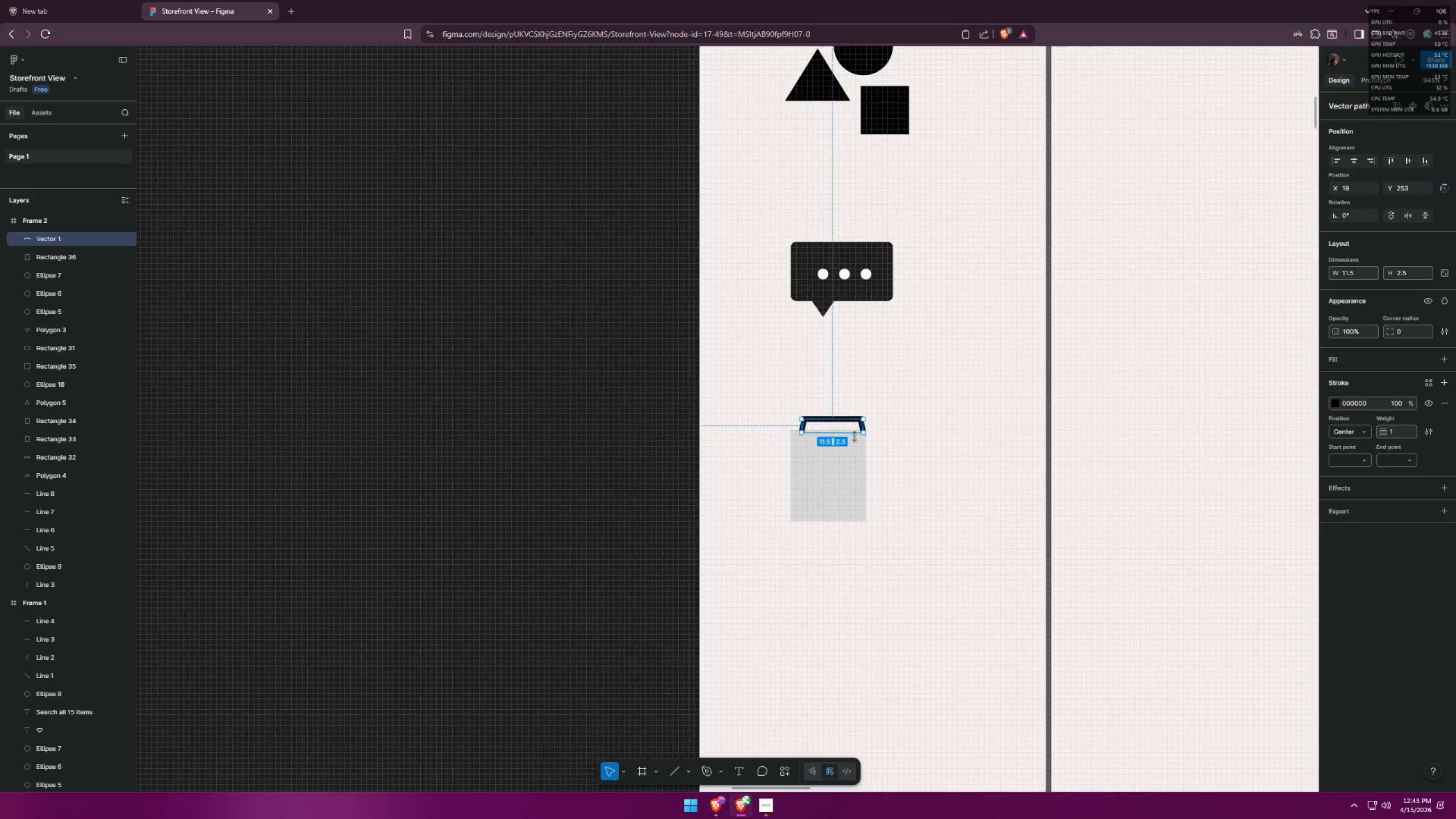 
left_click([846, 449])
 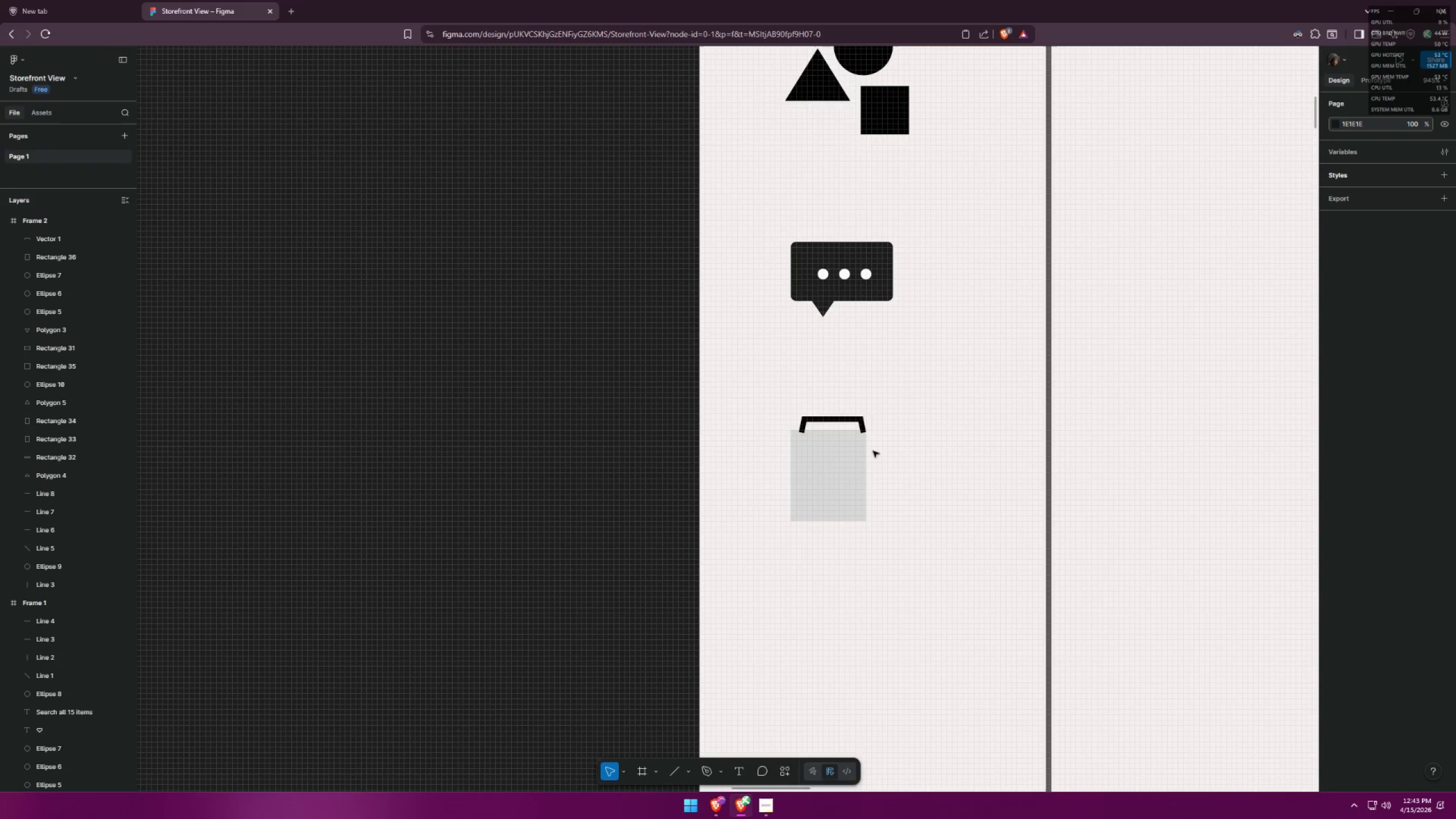 
triple_click([860, 449])
 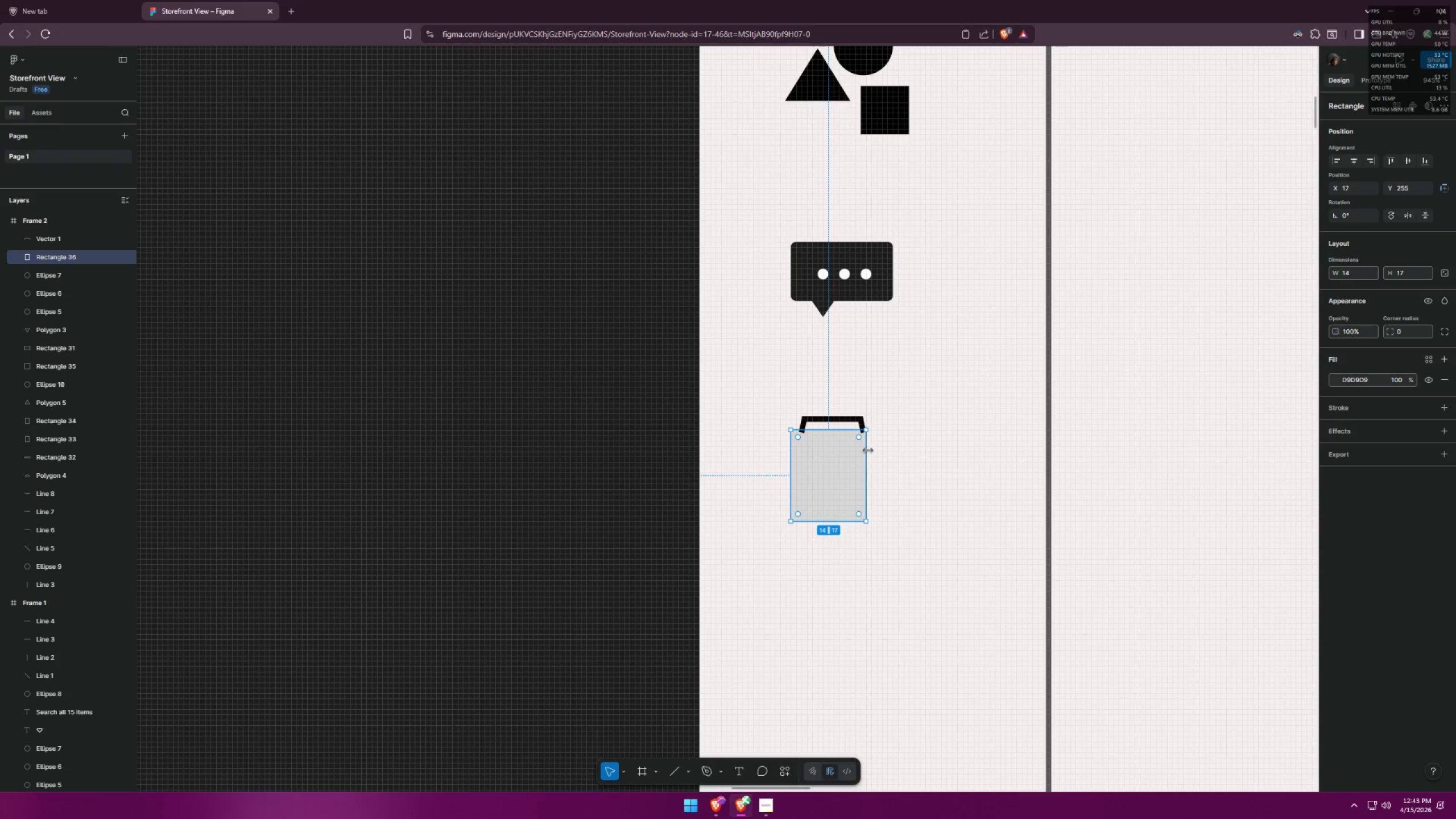 
left_click_drag(start_coordinate=[868, 450], to_coordinate=[879, 447])
 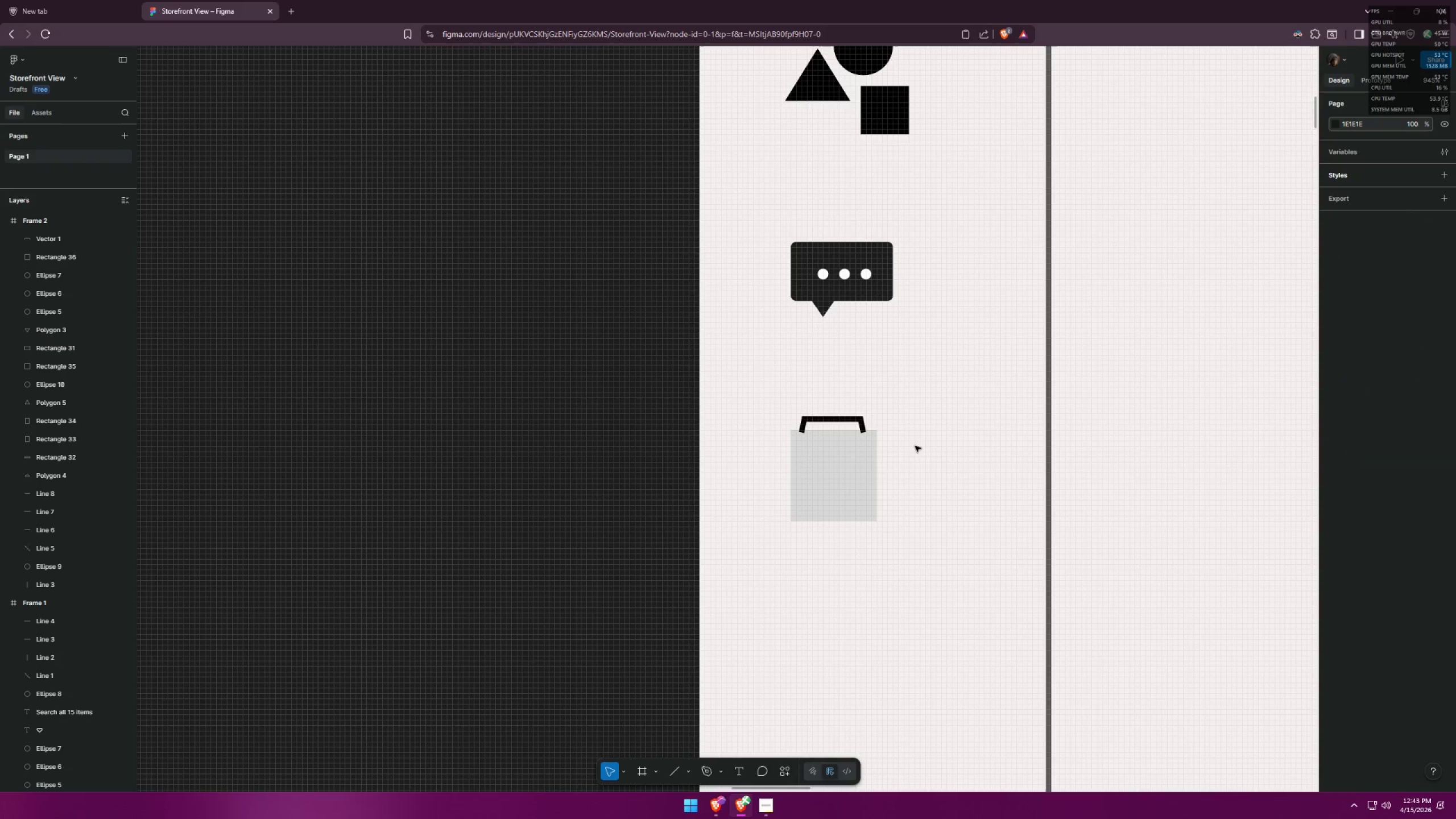 
key(Alt+AltLeft)
 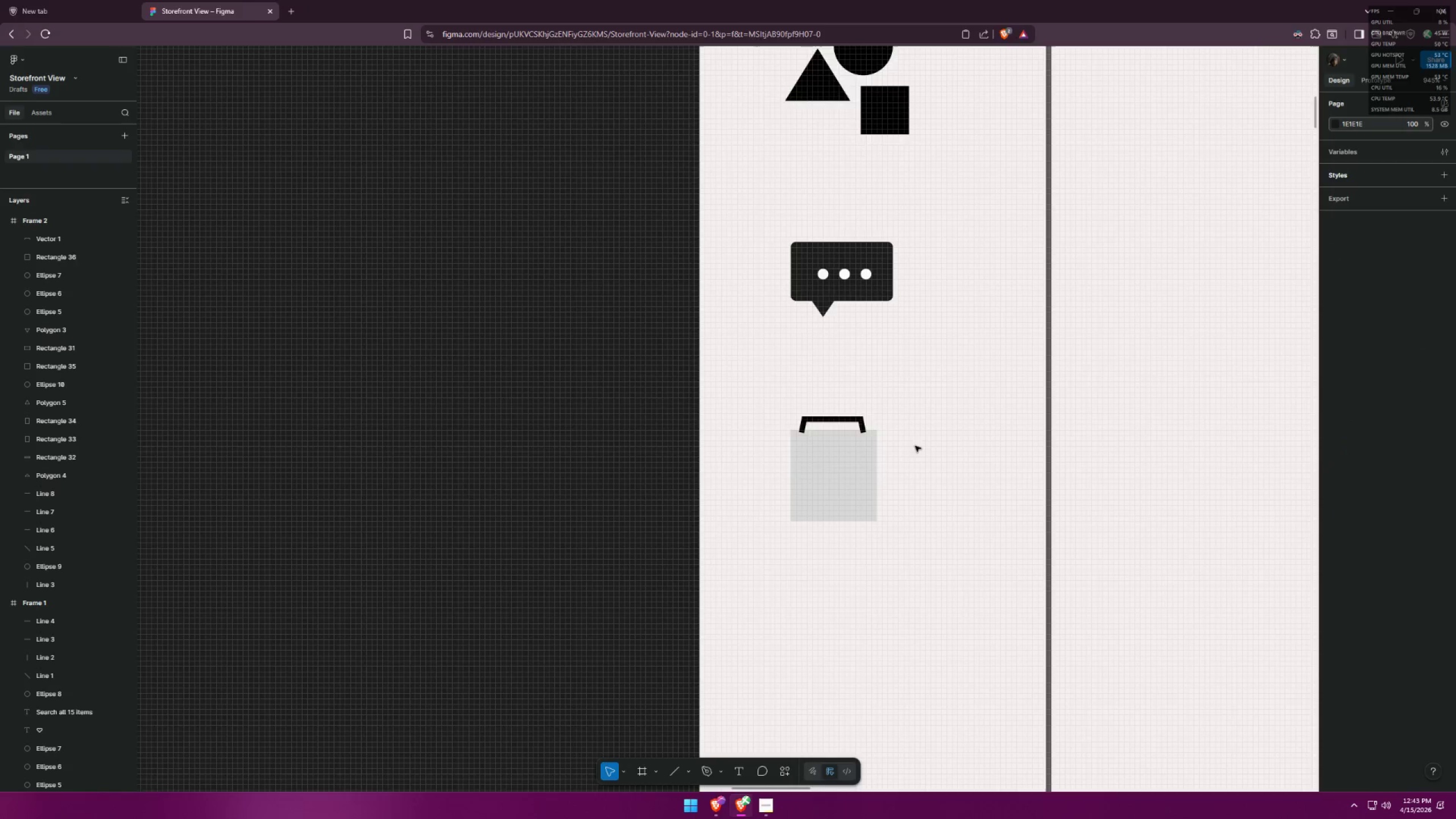 
key(Alt+Tab)
 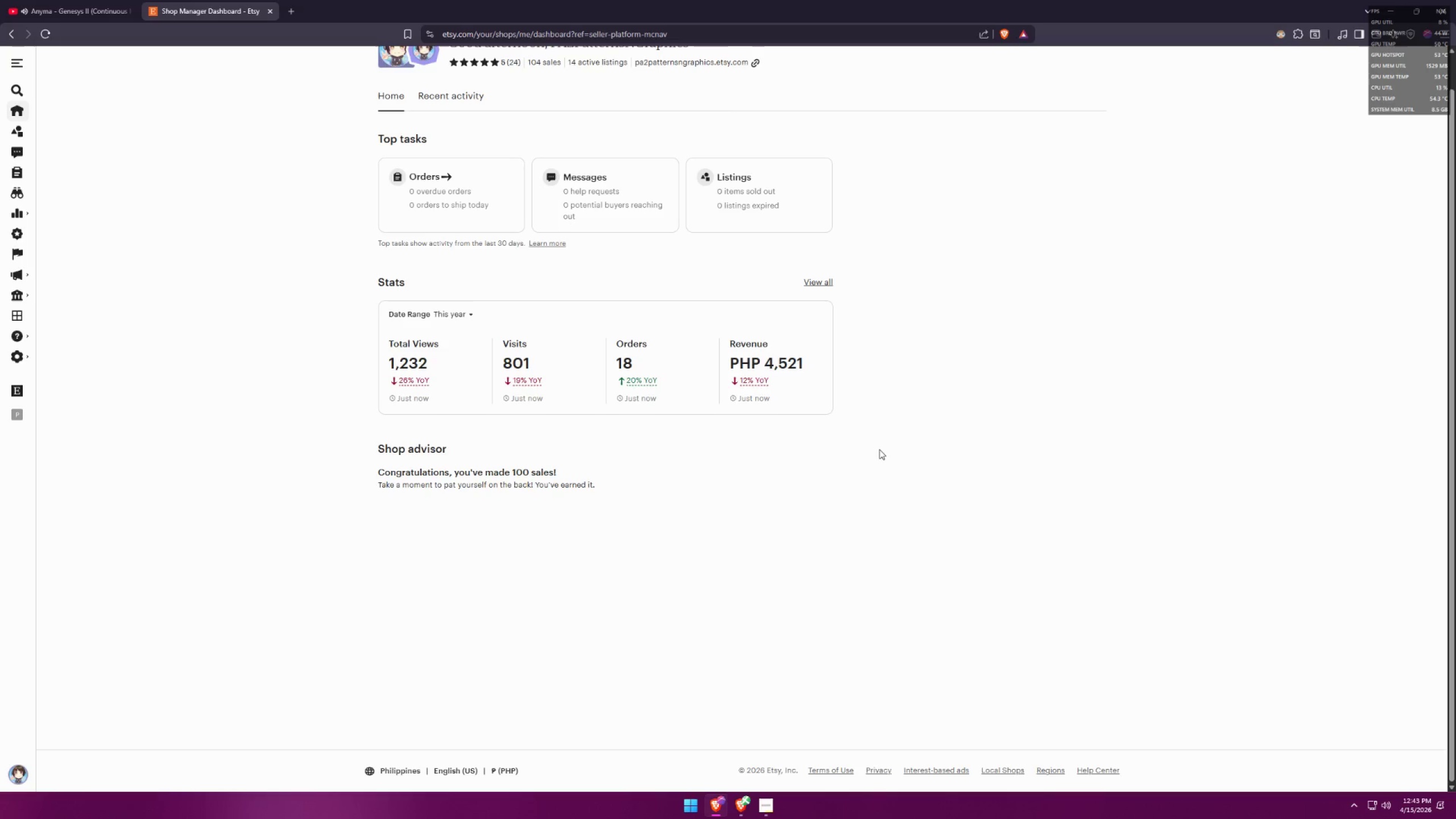 
key(Alt+AltLeft)
 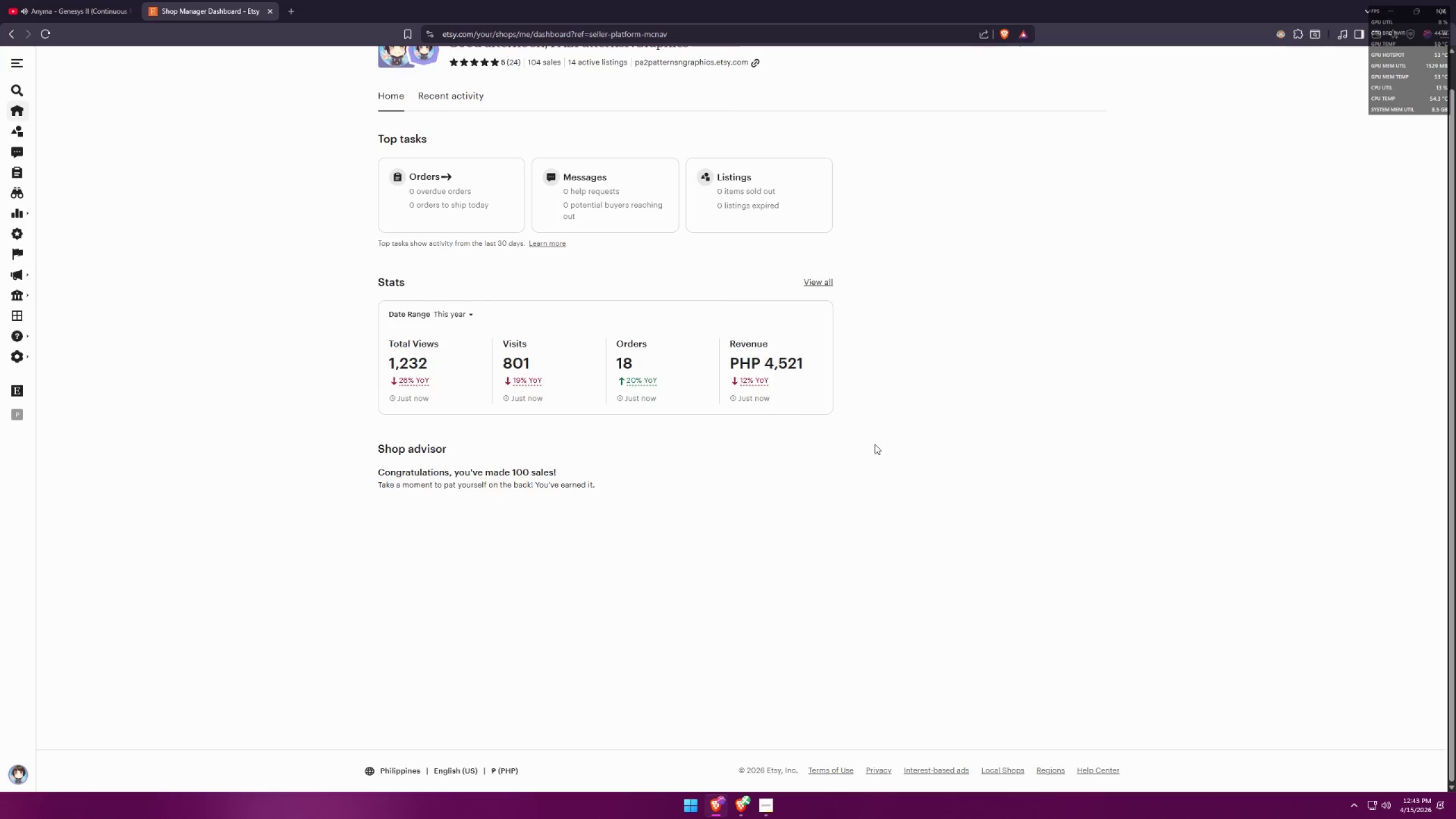 
key(Alt+Tab)
 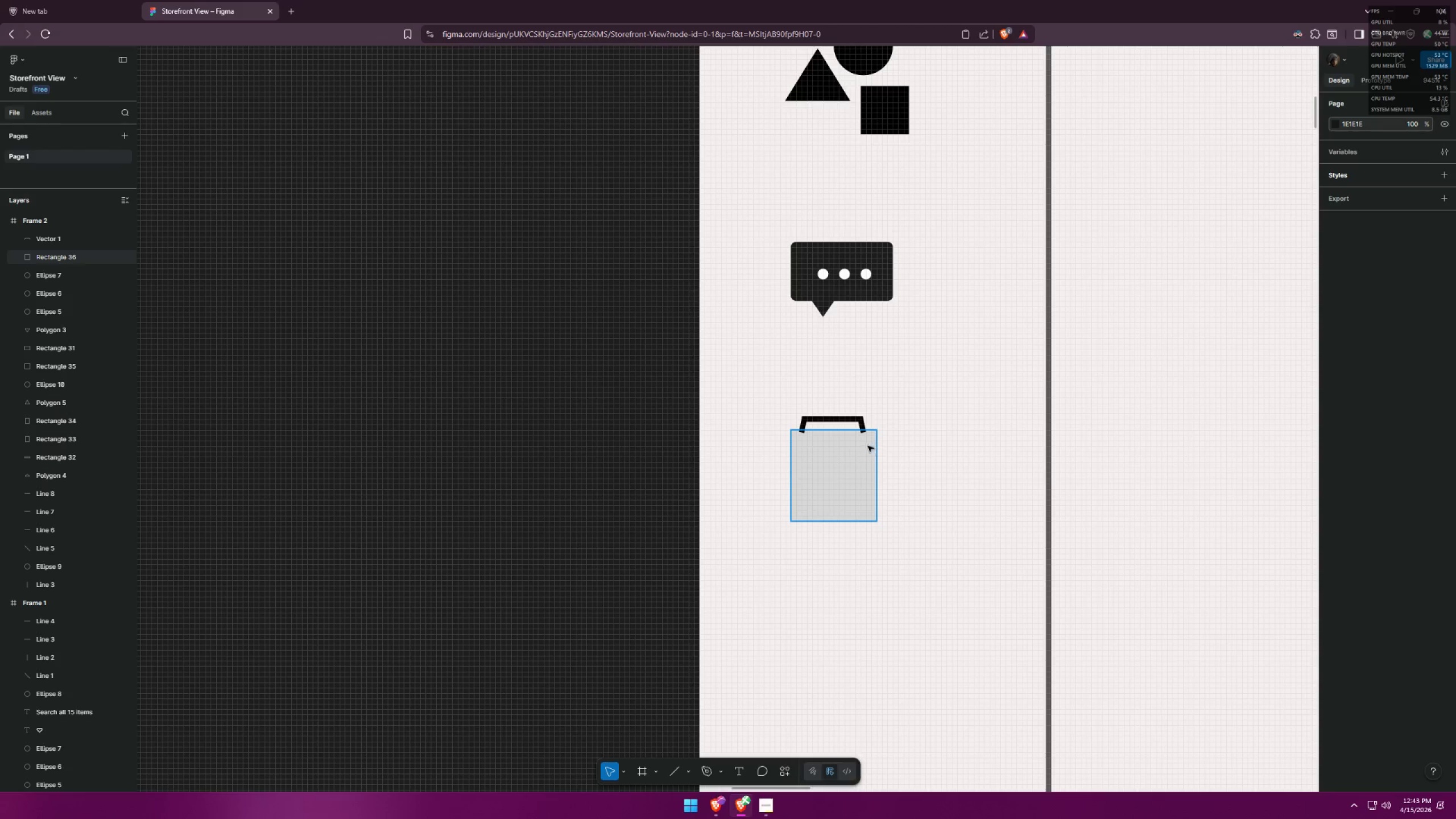 
hold_key(key=ControlLeft, duration=0.55)
scroll: coordinate [858, 442], scroll_direction: up, amount: 4.0
 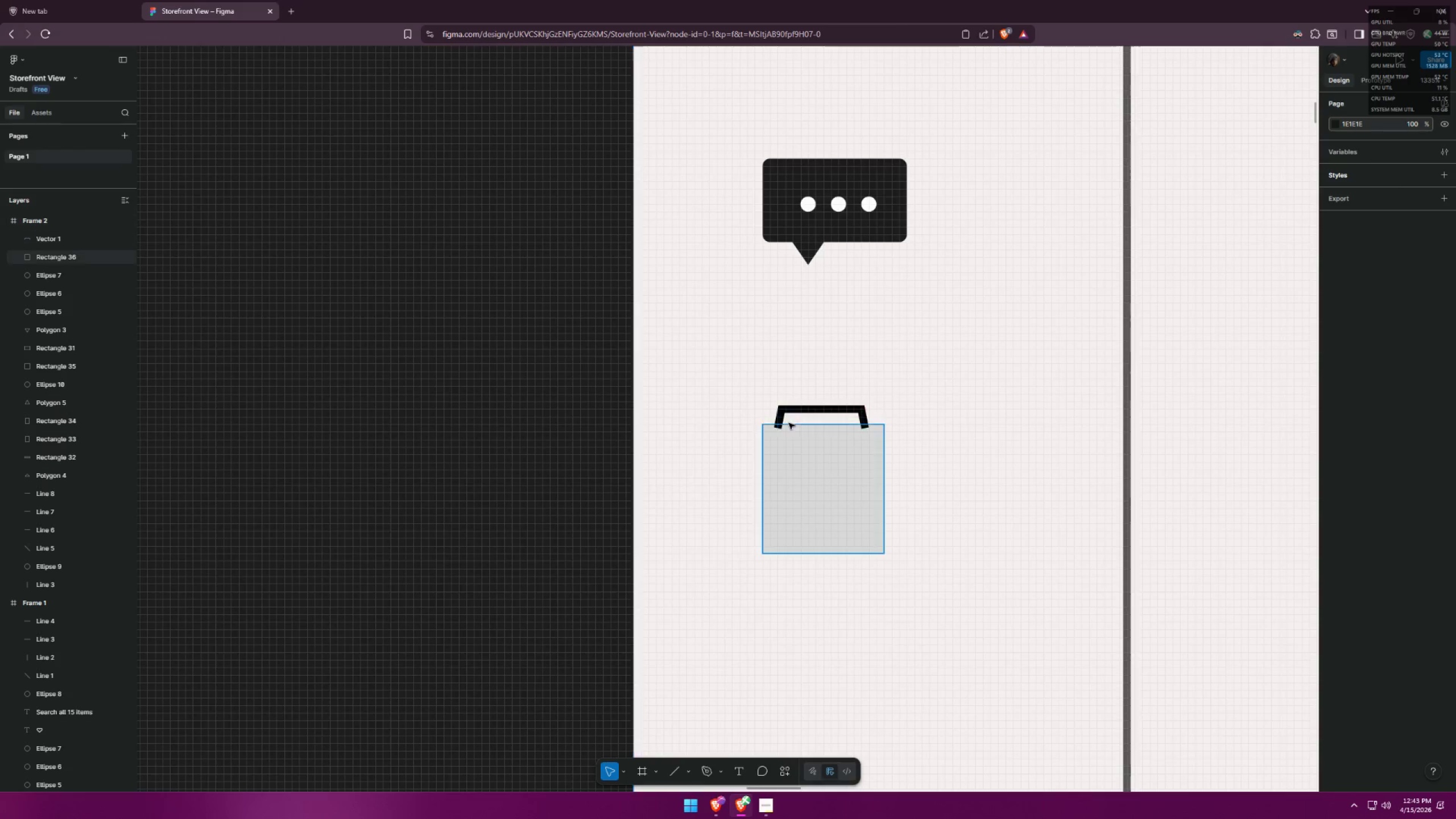 
left_click([782, 421])
 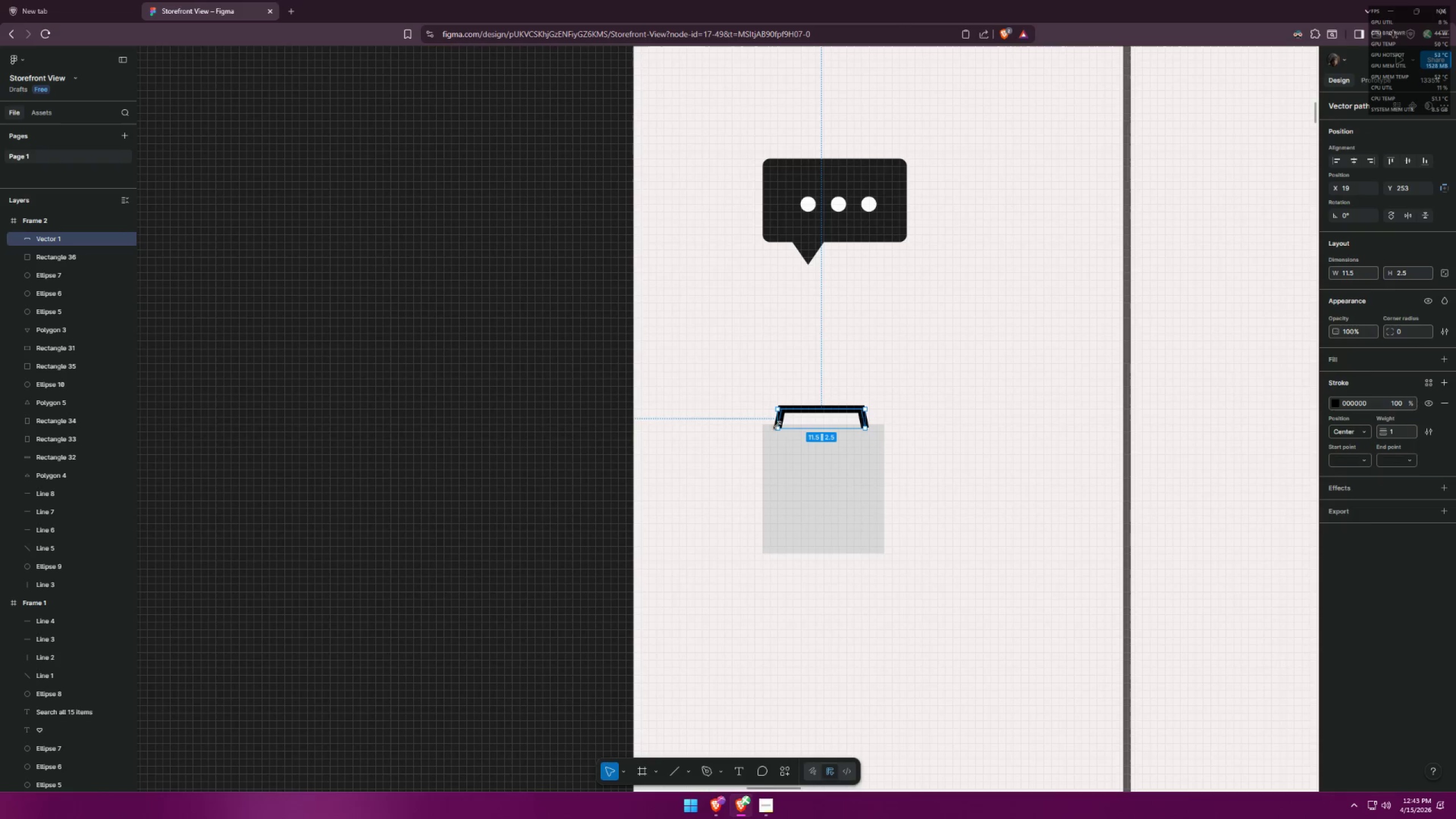 
key(Control+Z)
 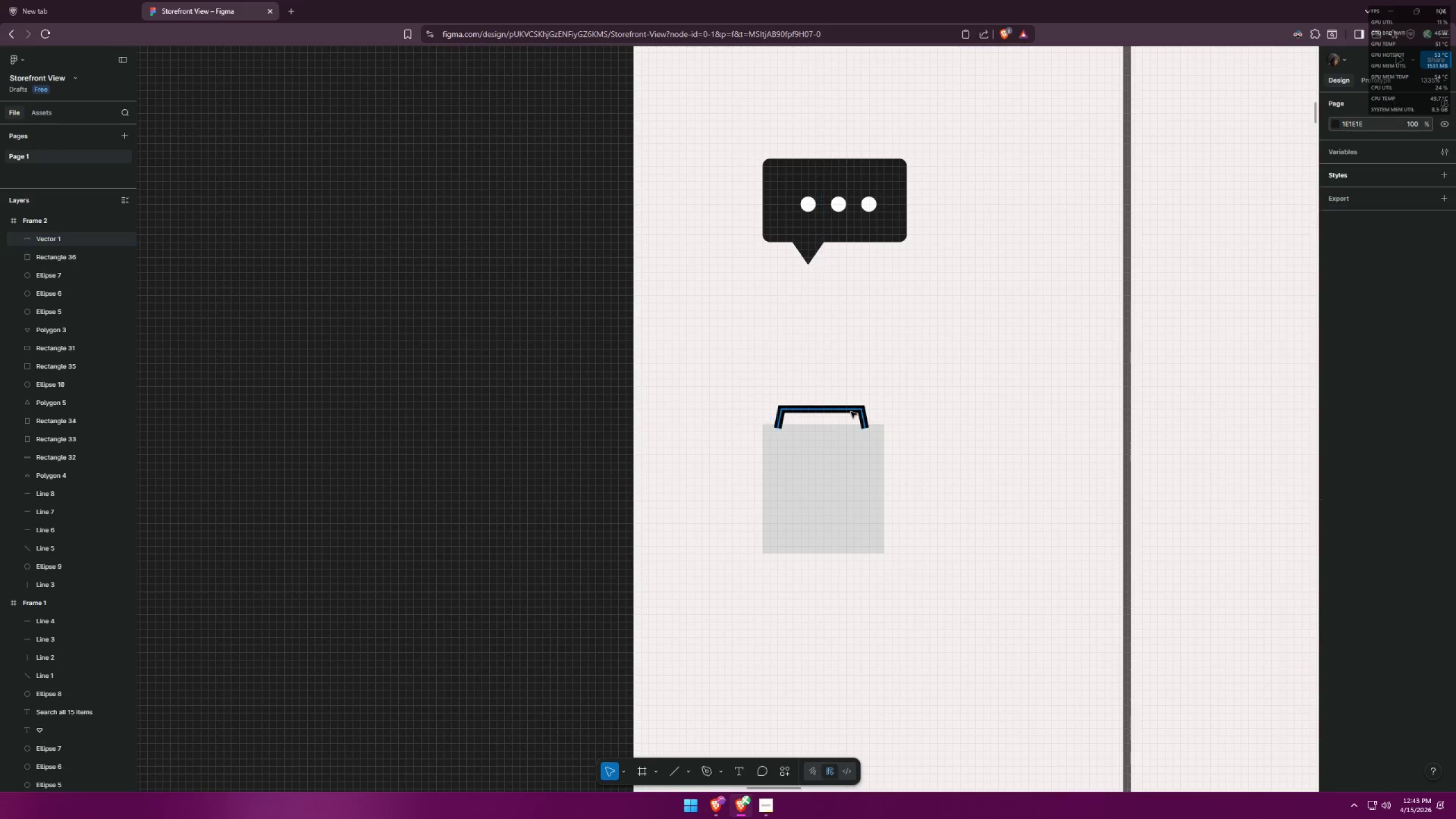 
key(Control+Z)
 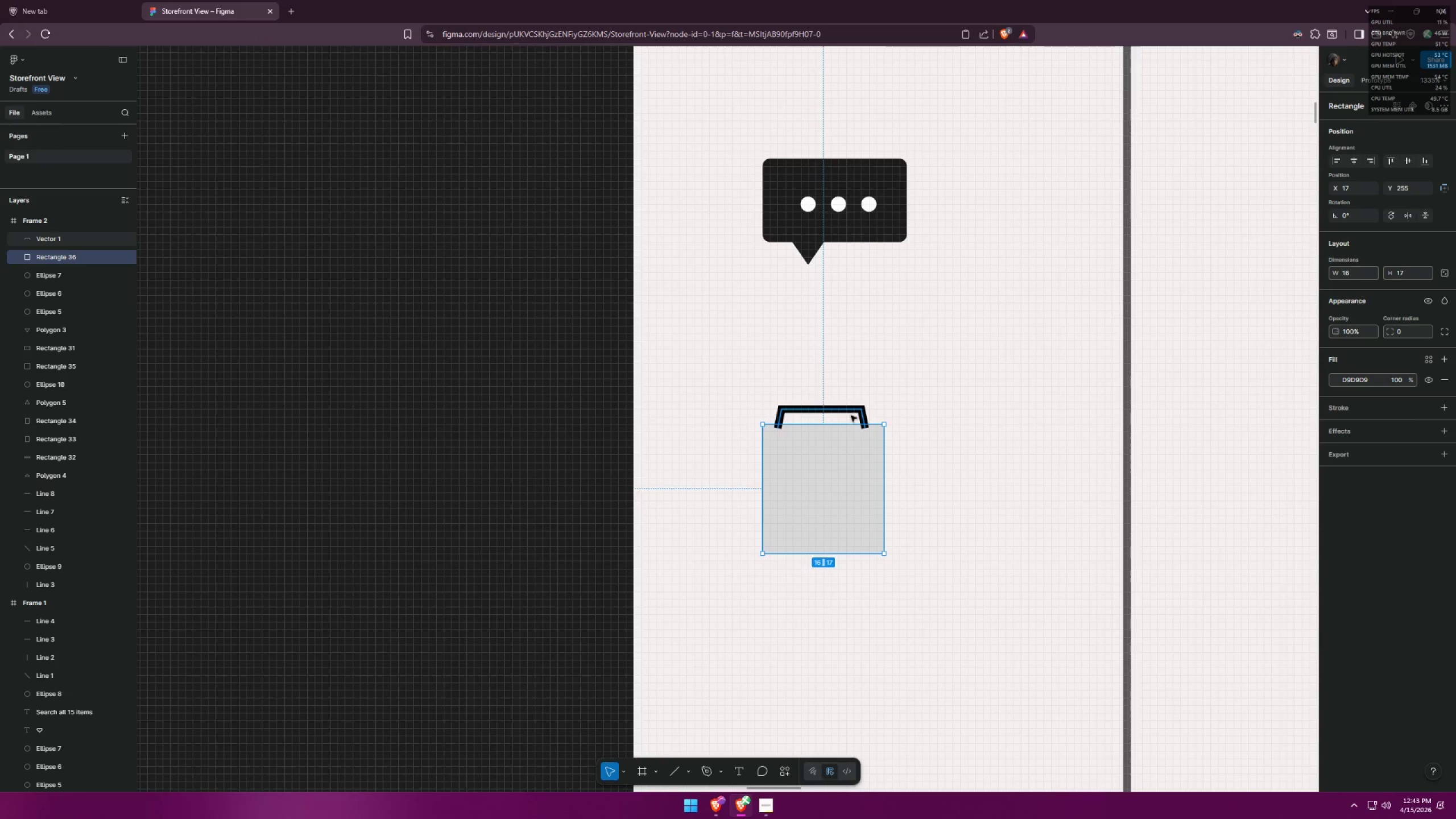 
key(Control+Z)
 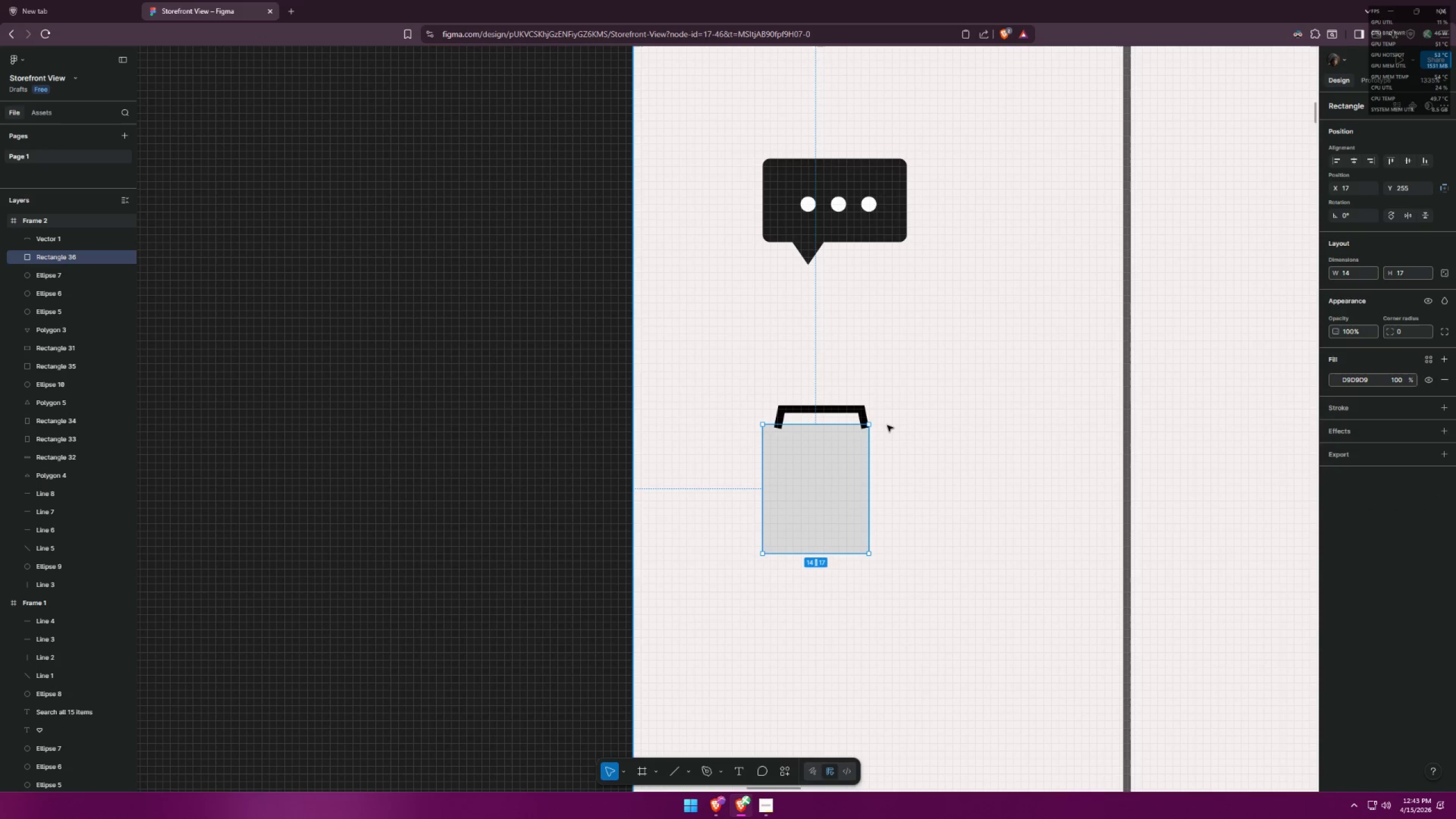 
key(Control+Z)
 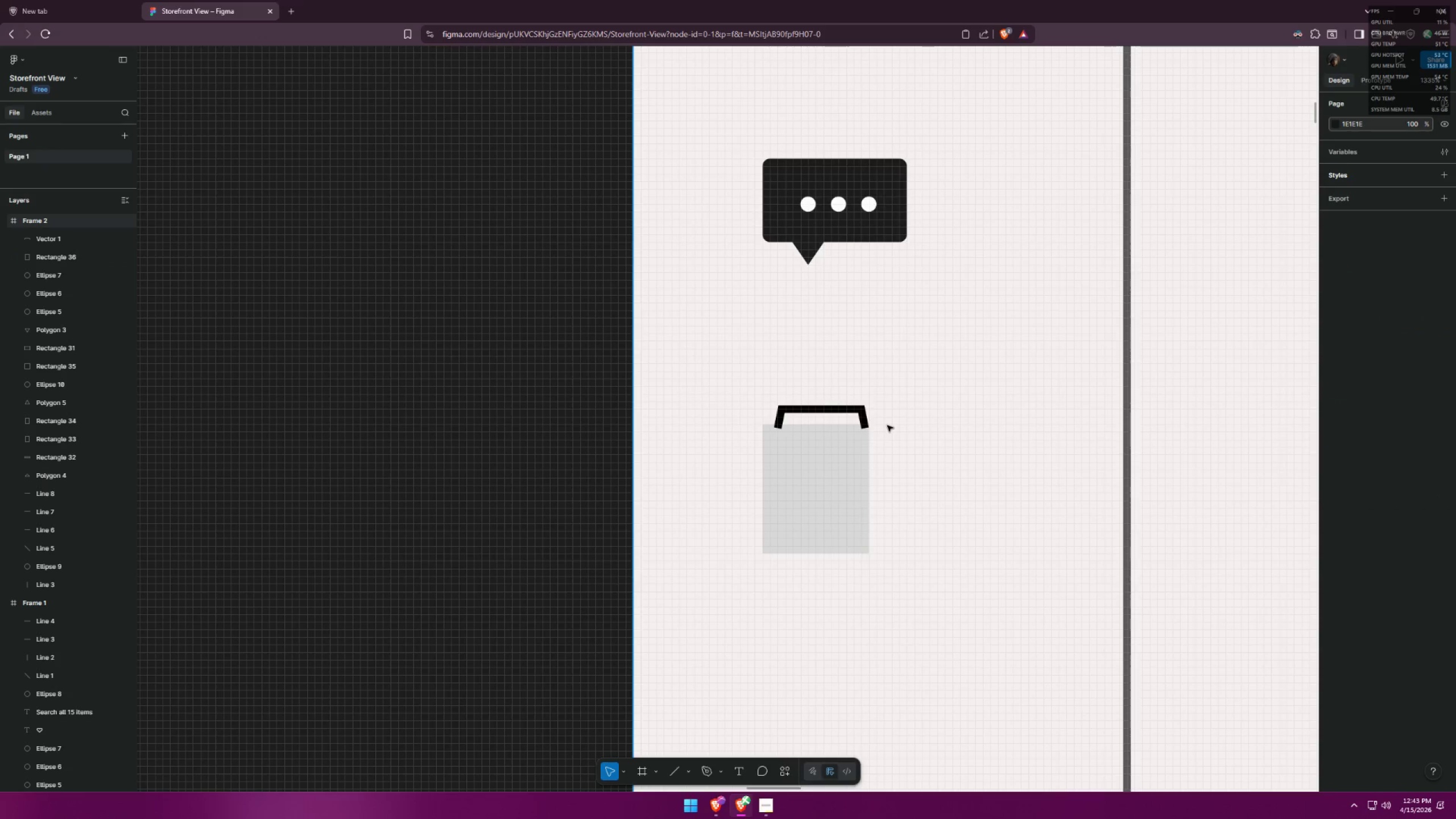 
key(Control+Z)
 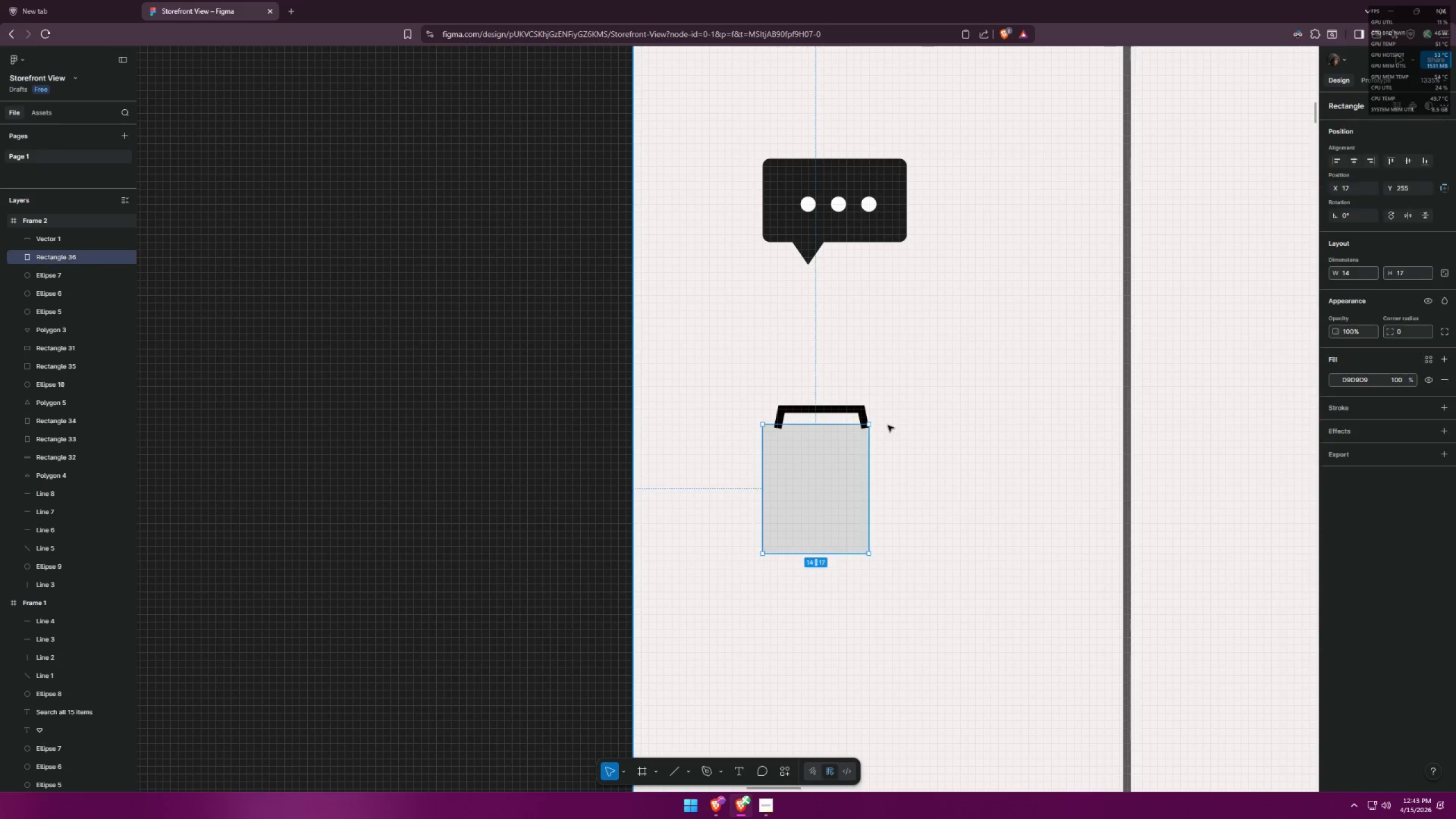 
key(Control+Z)
 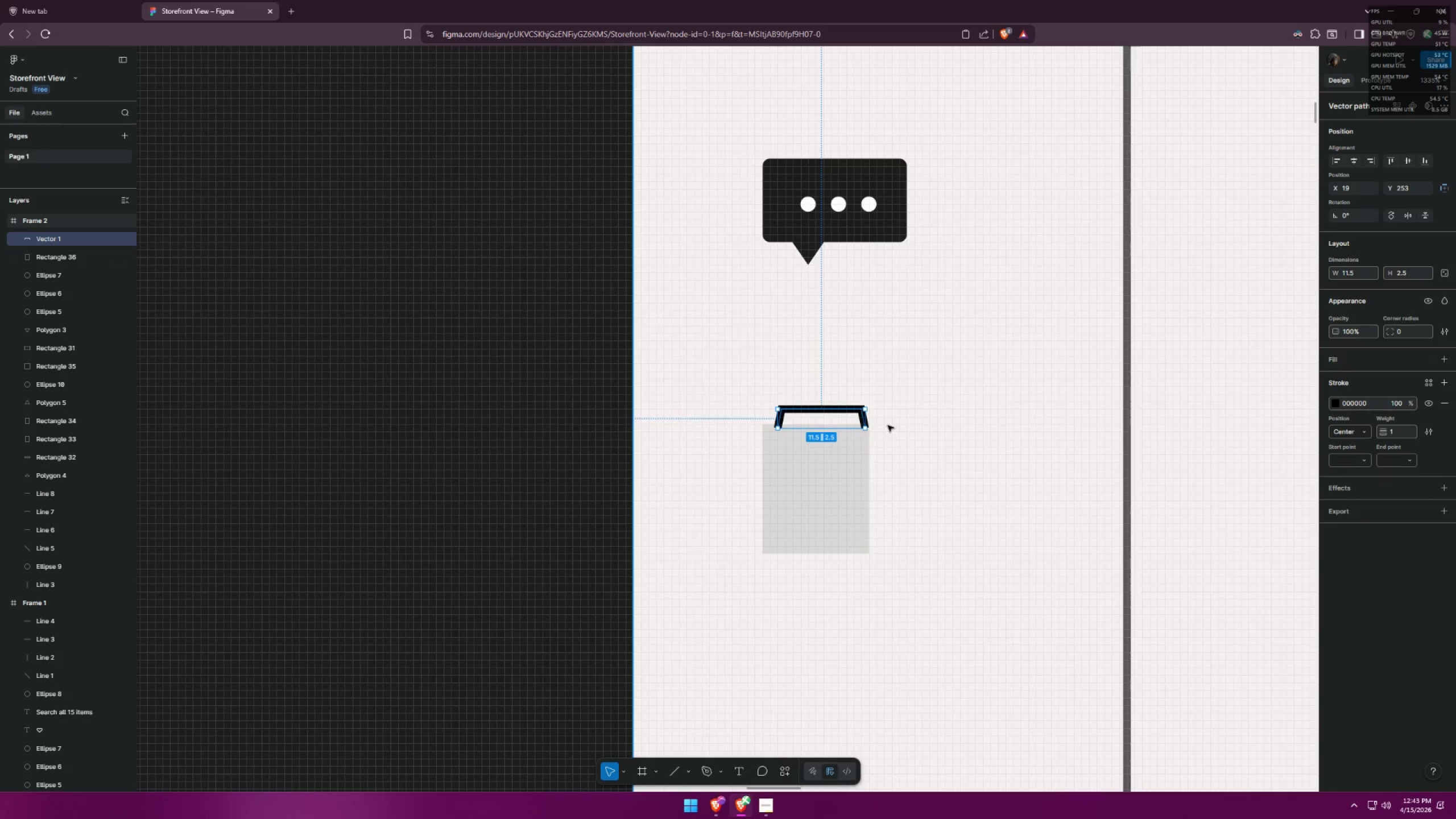 
key(Control+Z)
 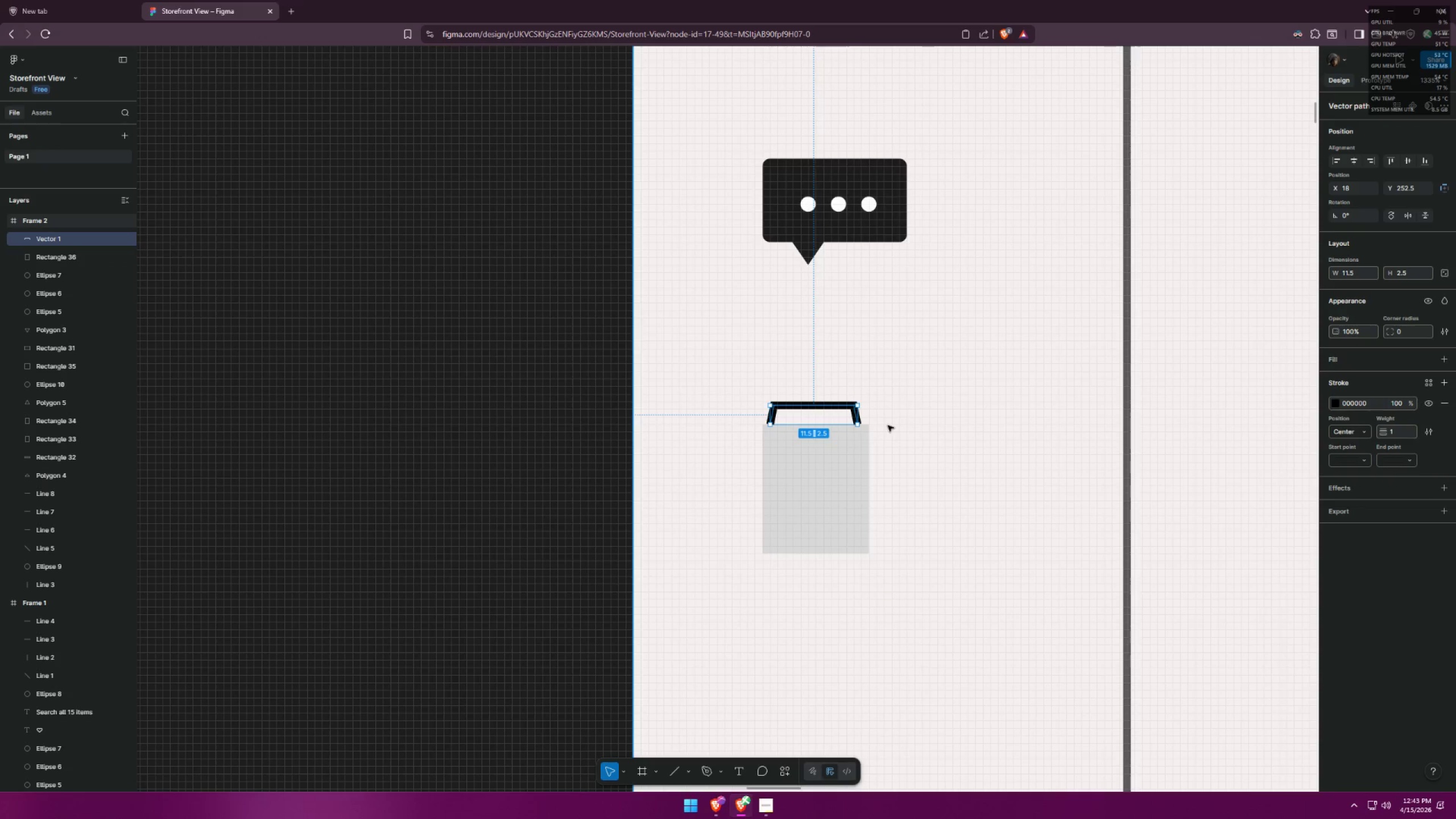 
key(Control+Z)
 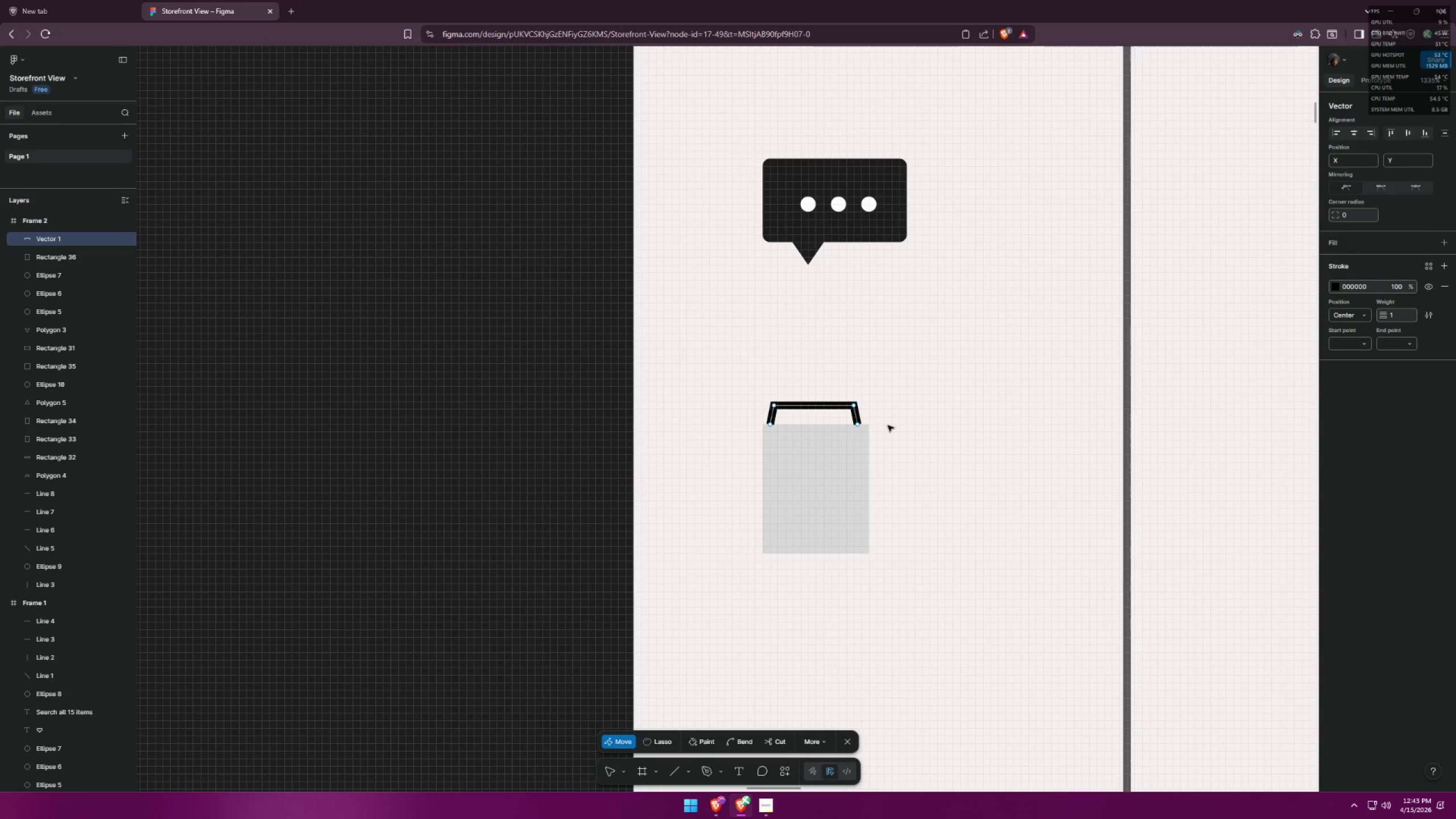 
key(Control+Z)
 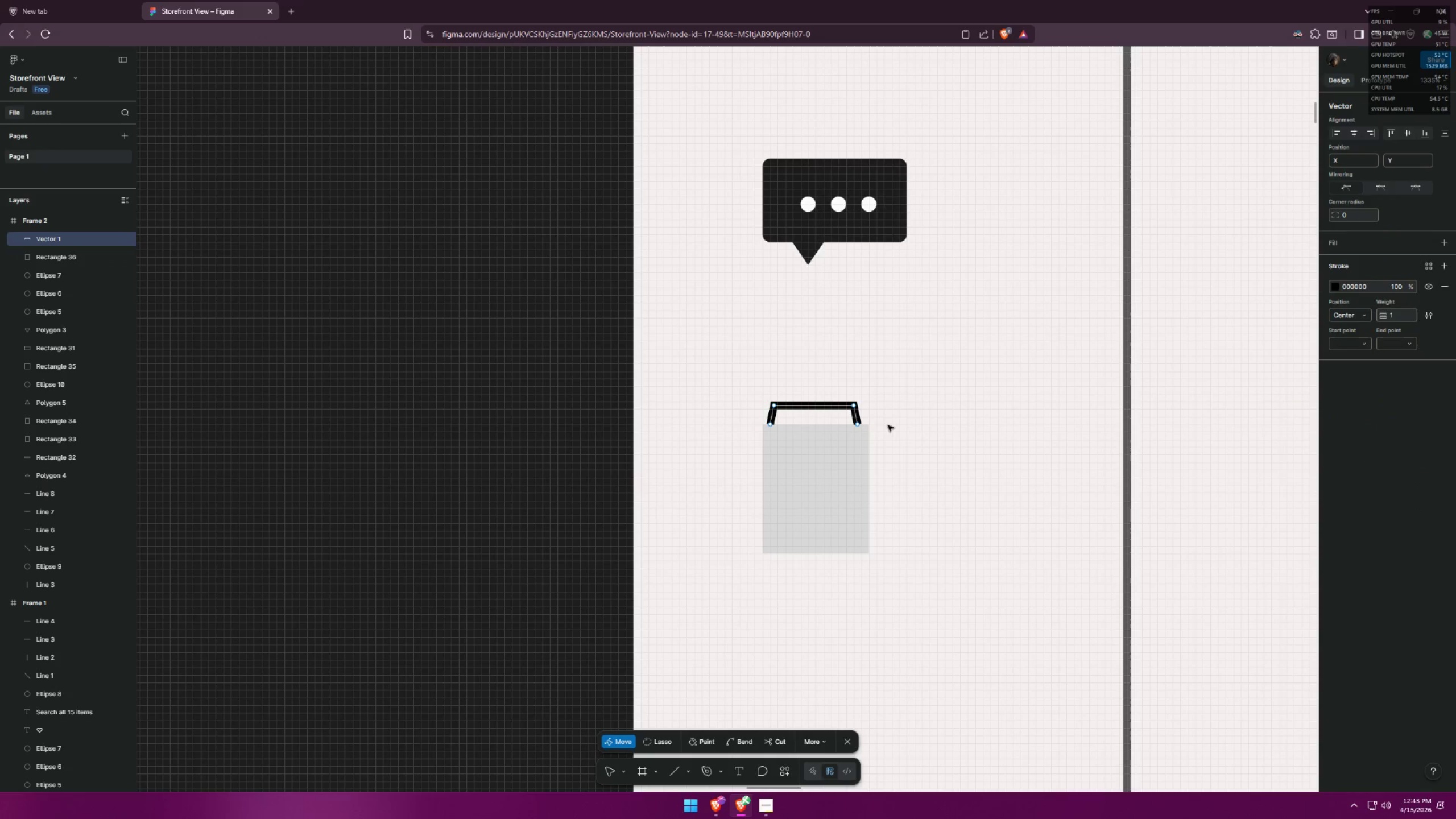 
key(Control+Z)
 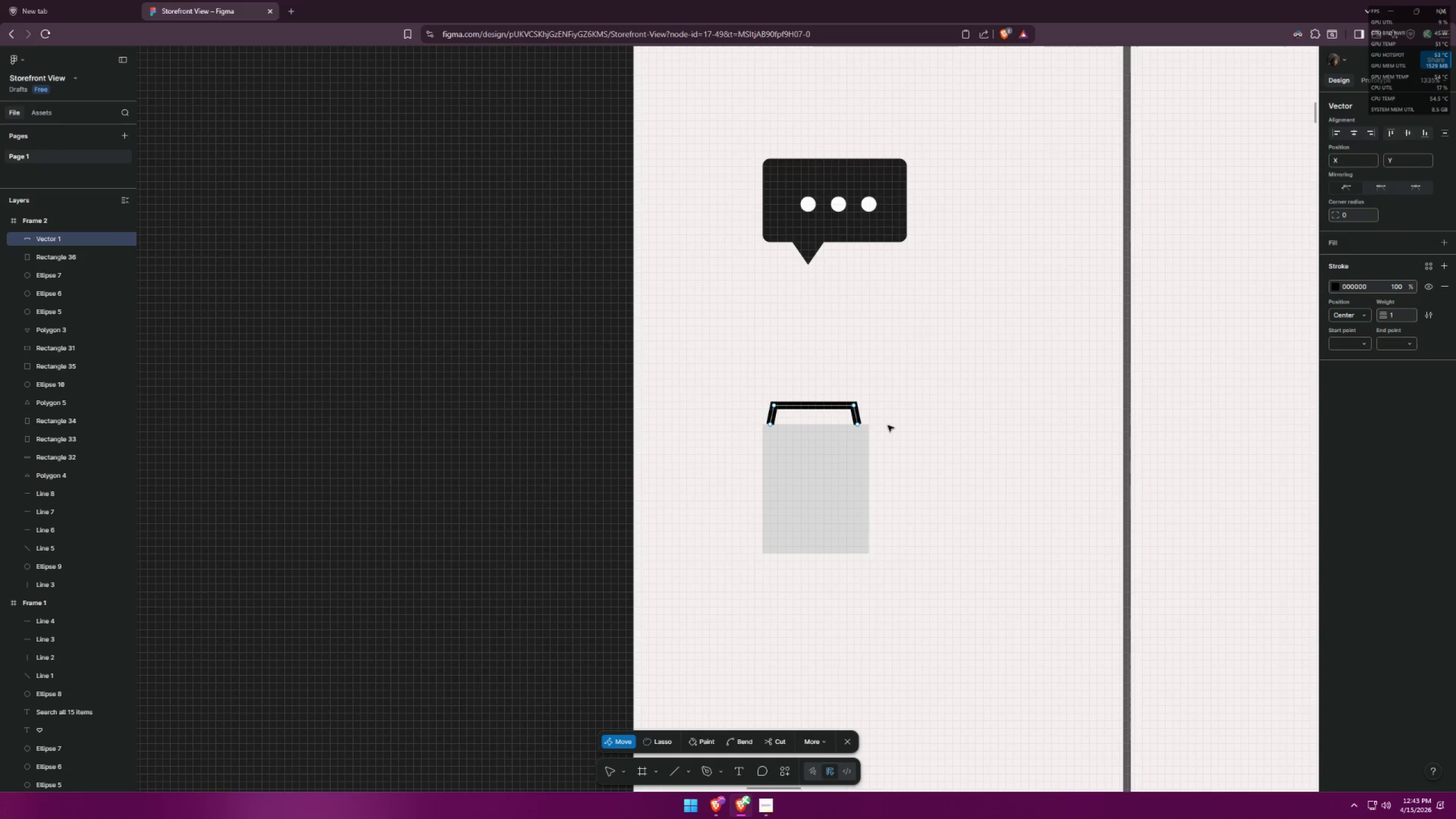 
left_click([890, 425])
 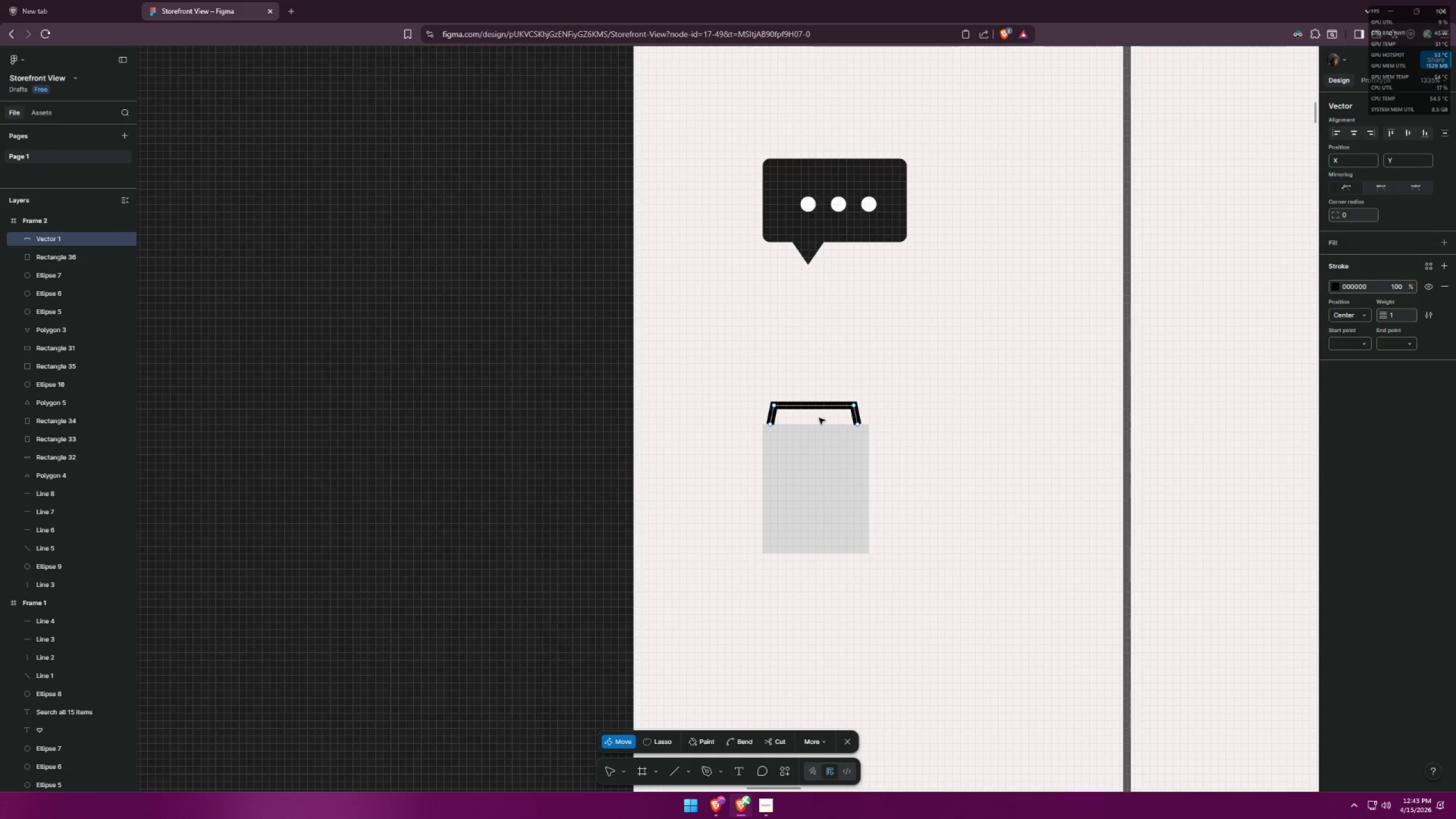 
double_click([818, 417])
 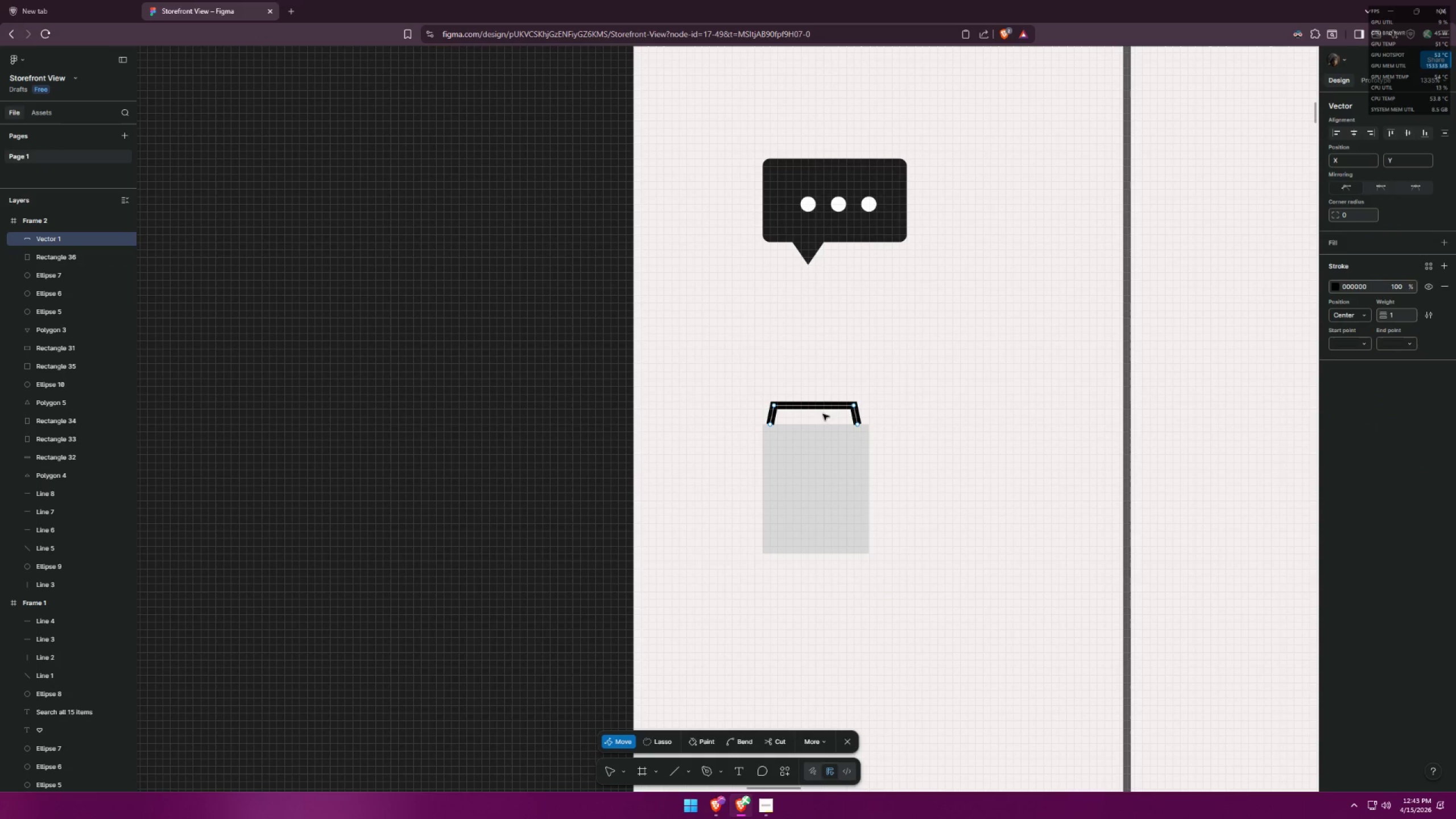 
triple_click([828, 411])
 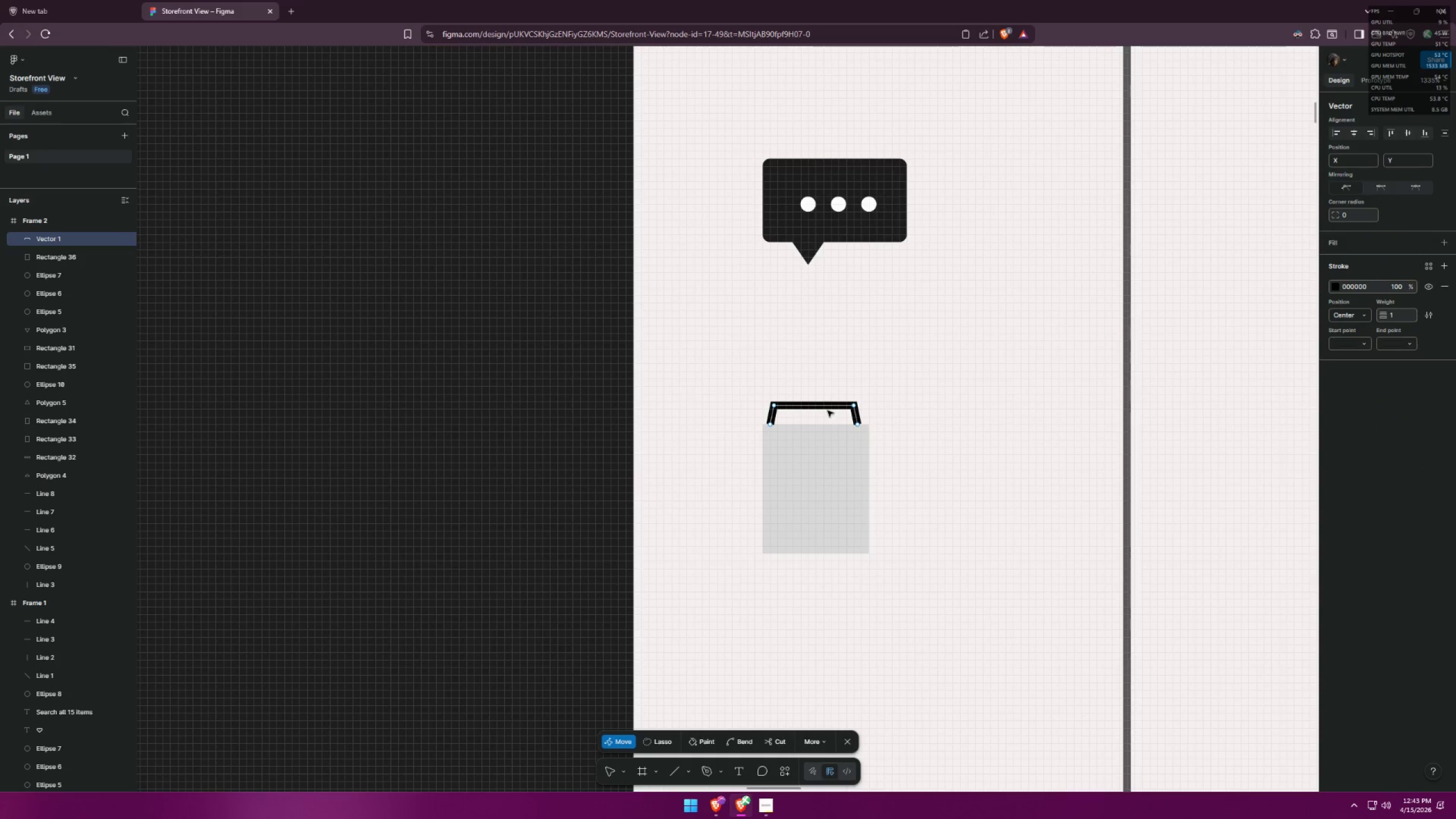 
key(Control+ControlLeft)
 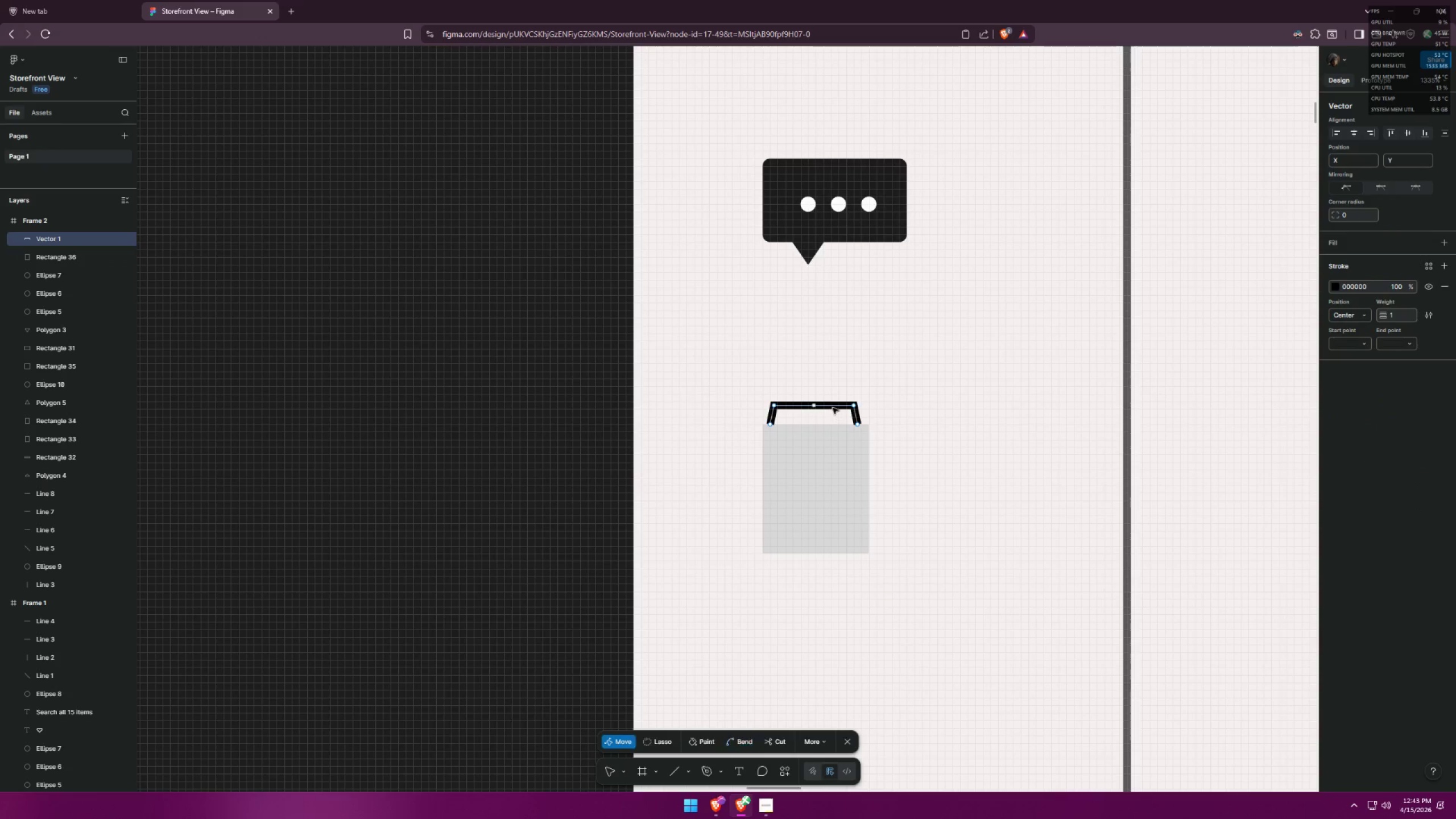 
triple_click([838, 406])
 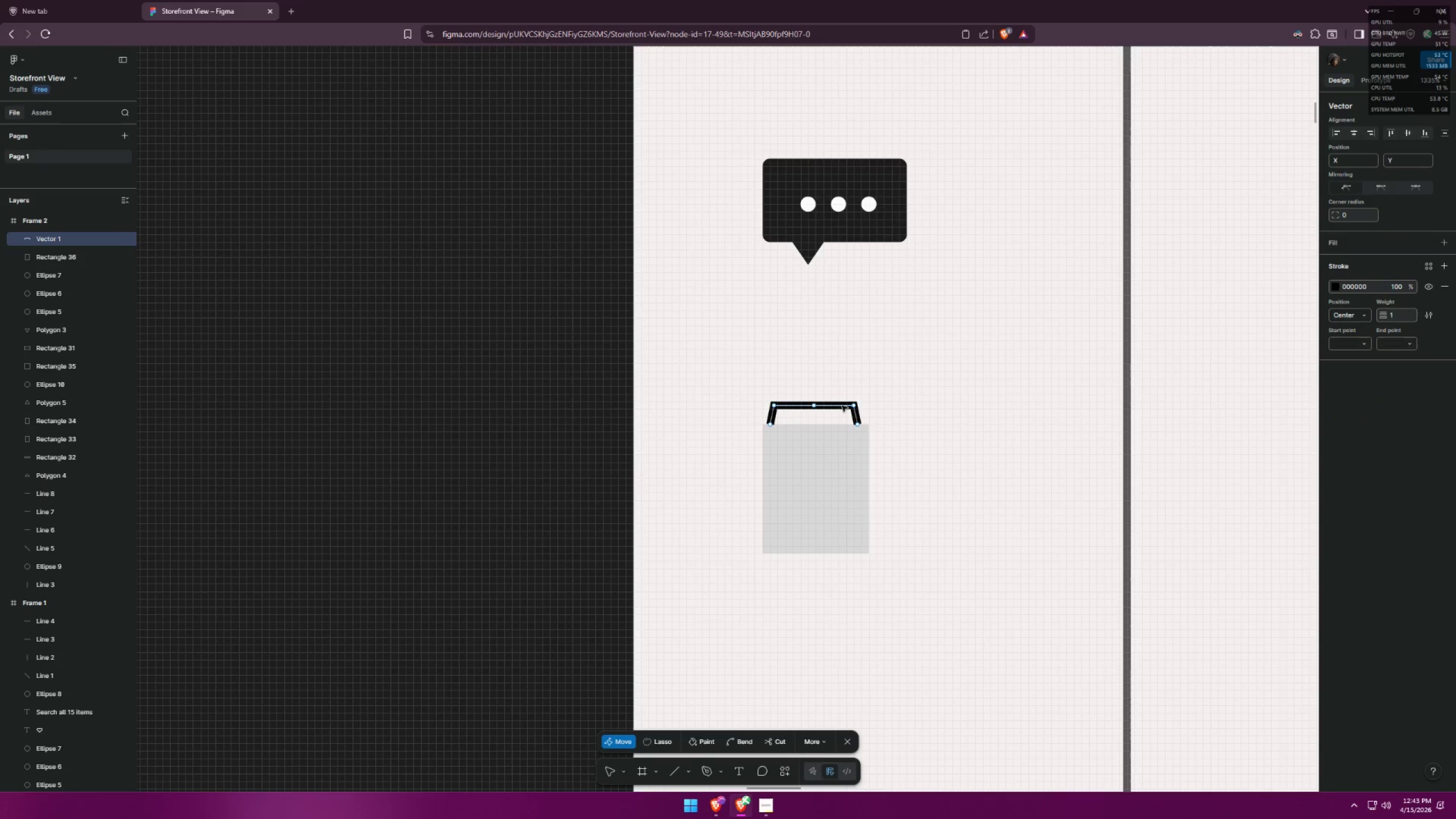 
key(Control+ControlLeft)
 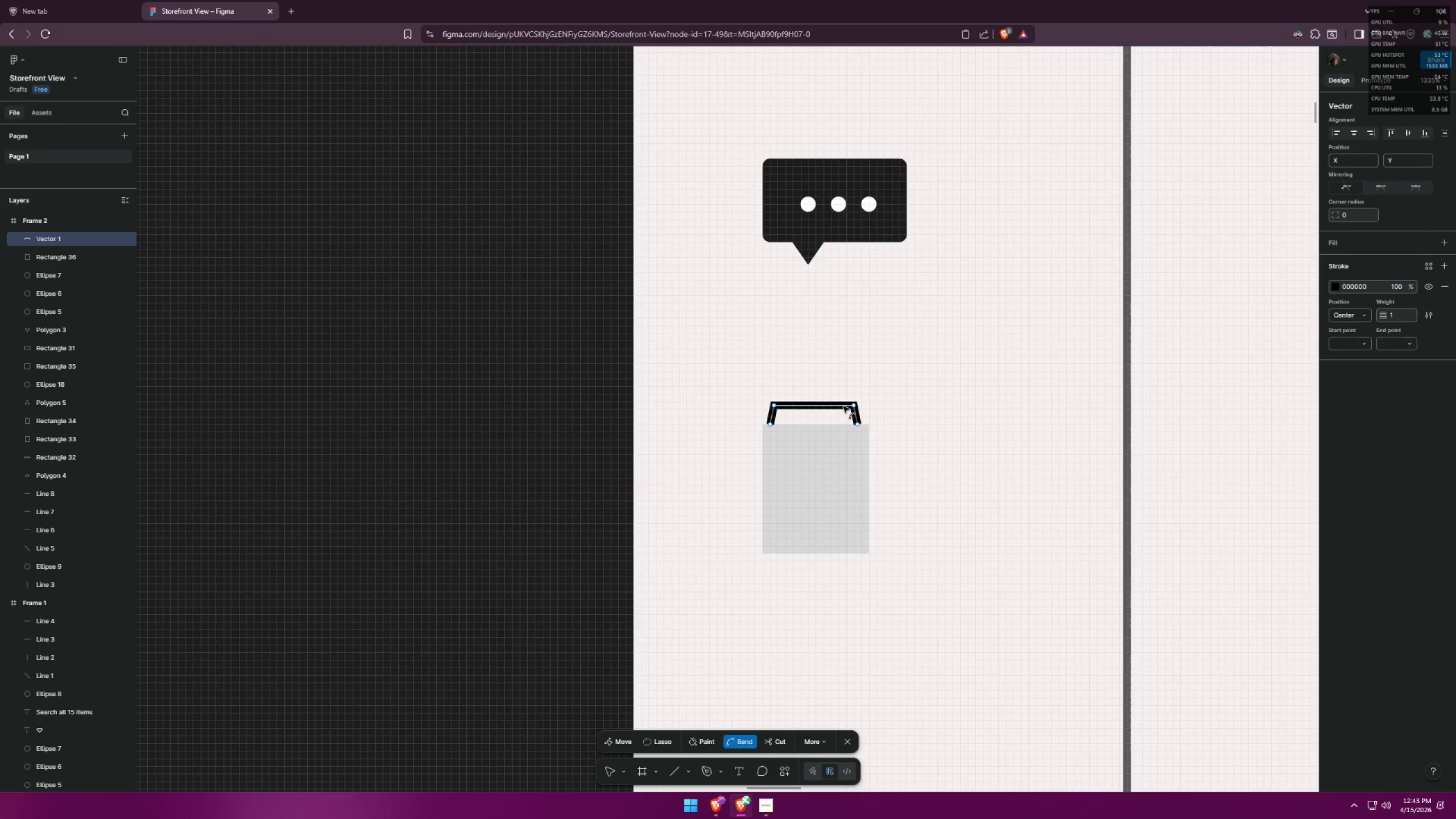 
triple_click([843, 407])
 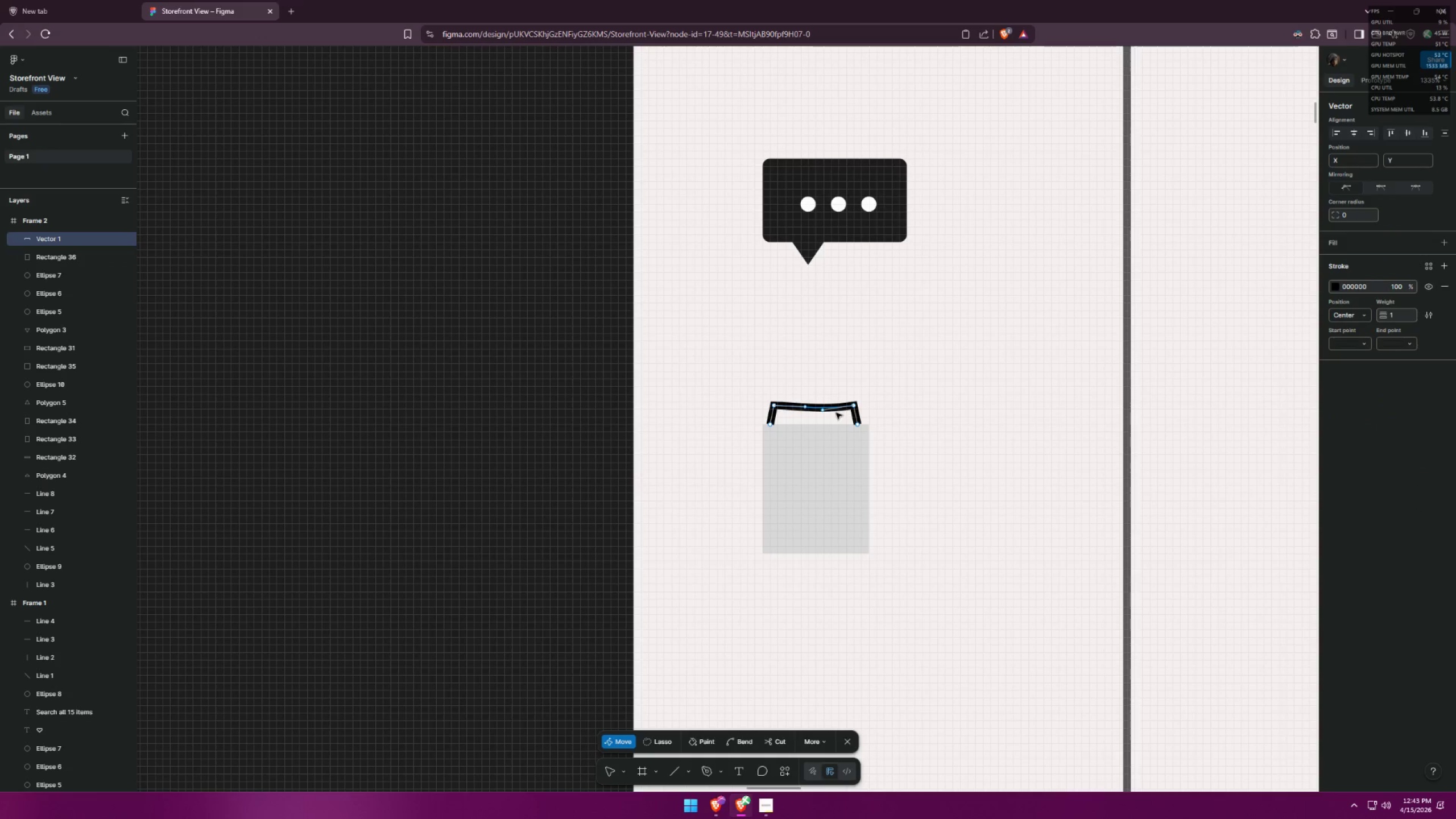 
left_click([836, 413])
 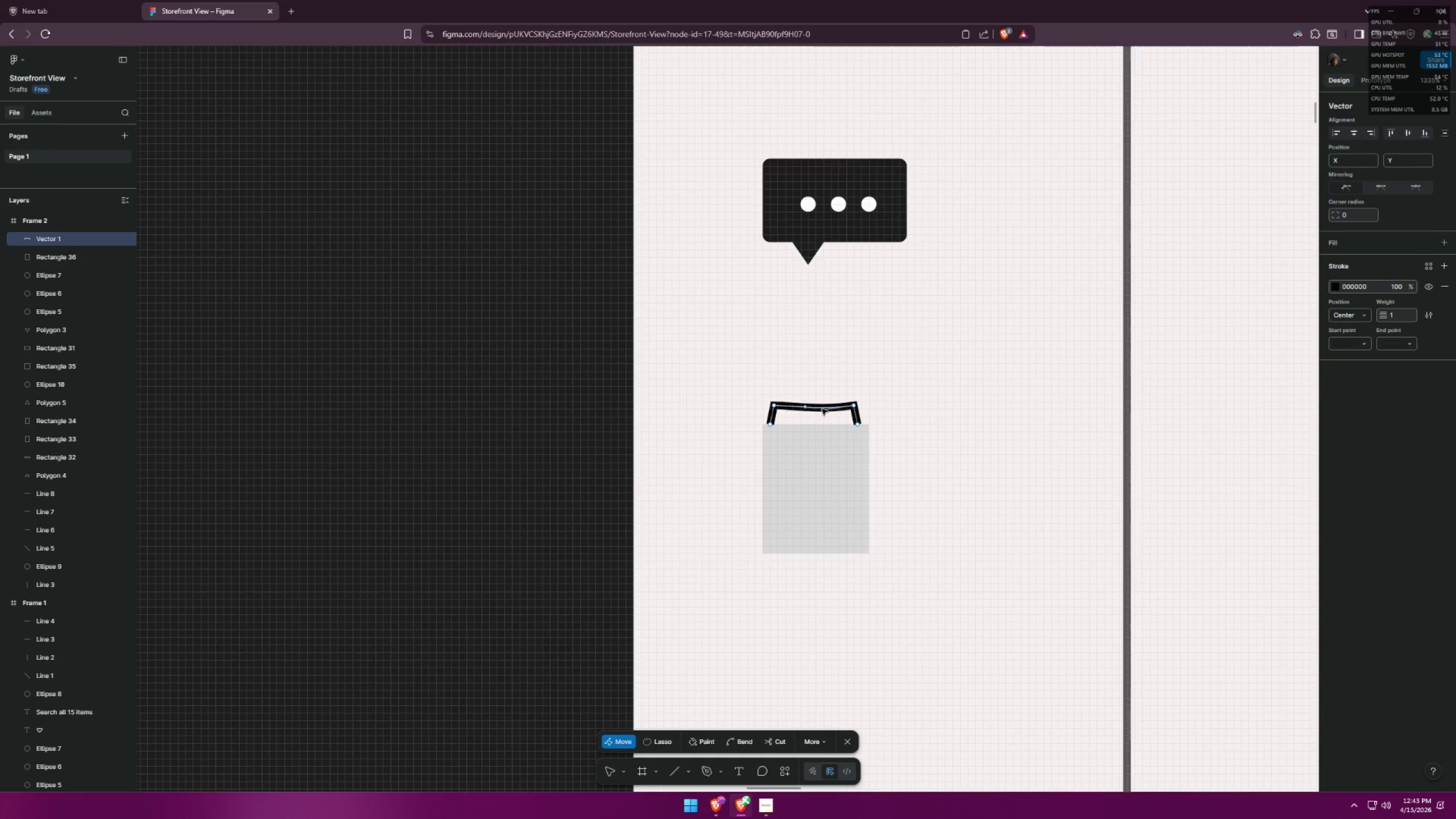 
key(Control+ControlLeft)
 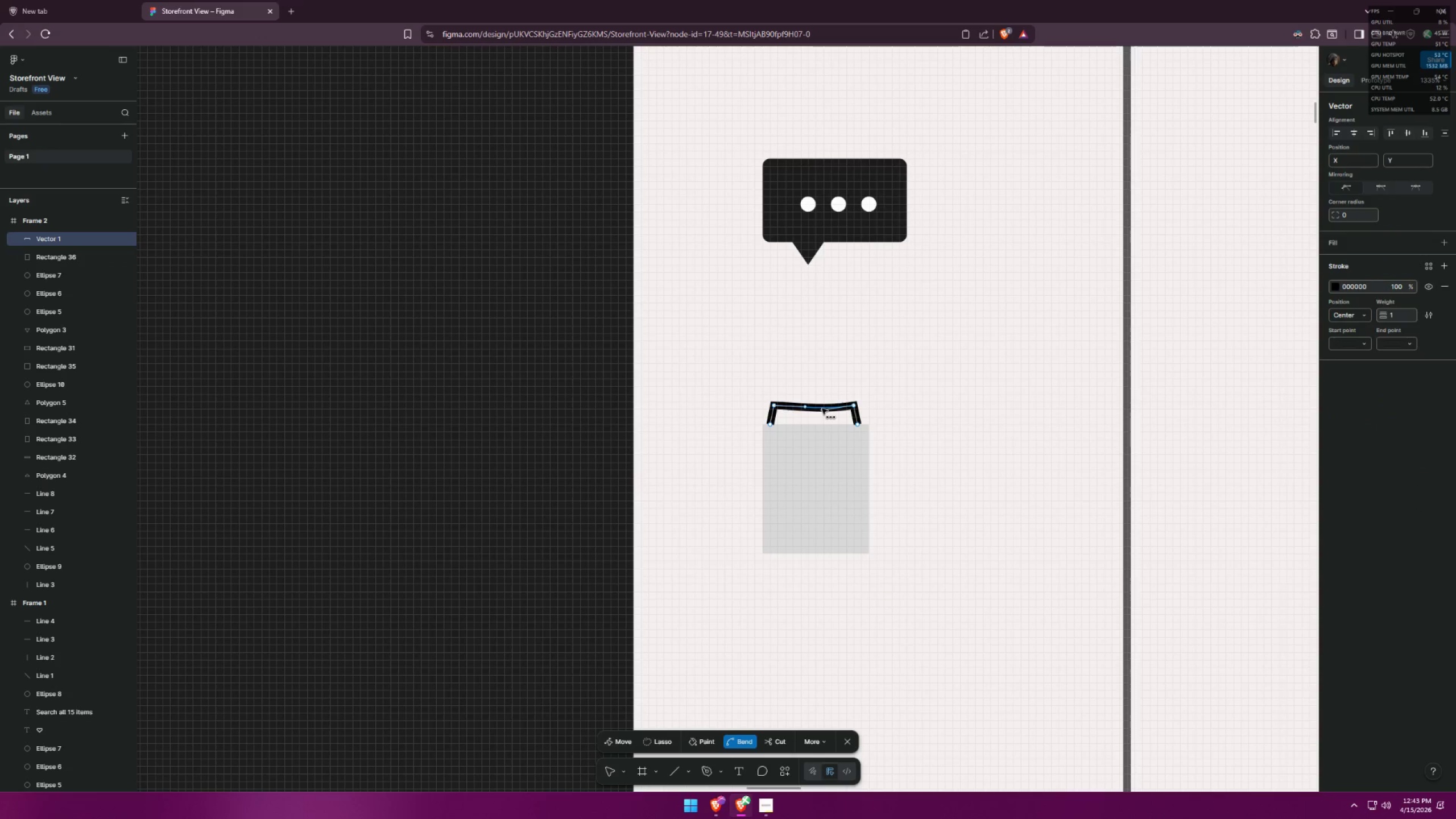 
key(Control+X)
 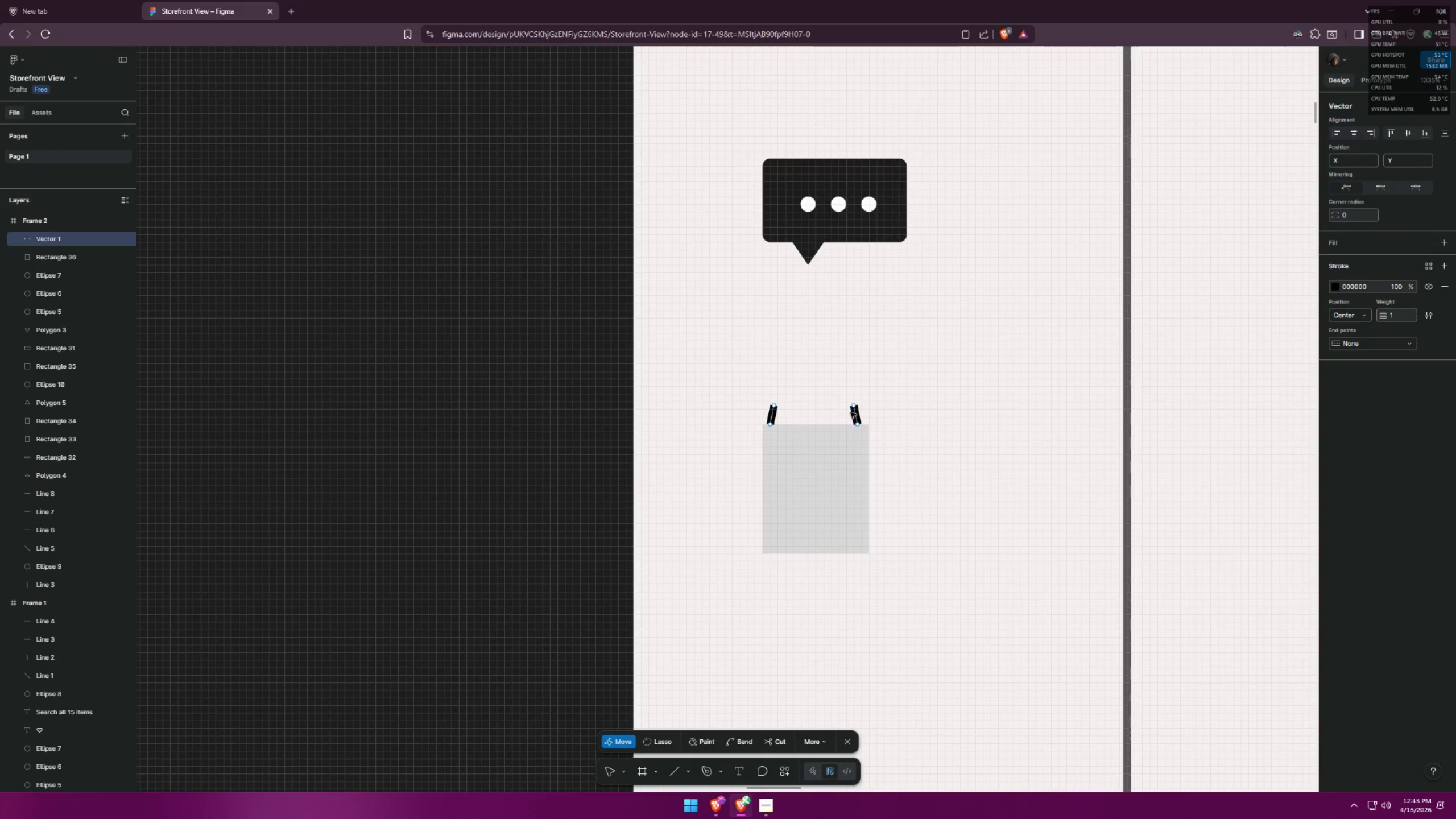 
left_click([852, 412])
 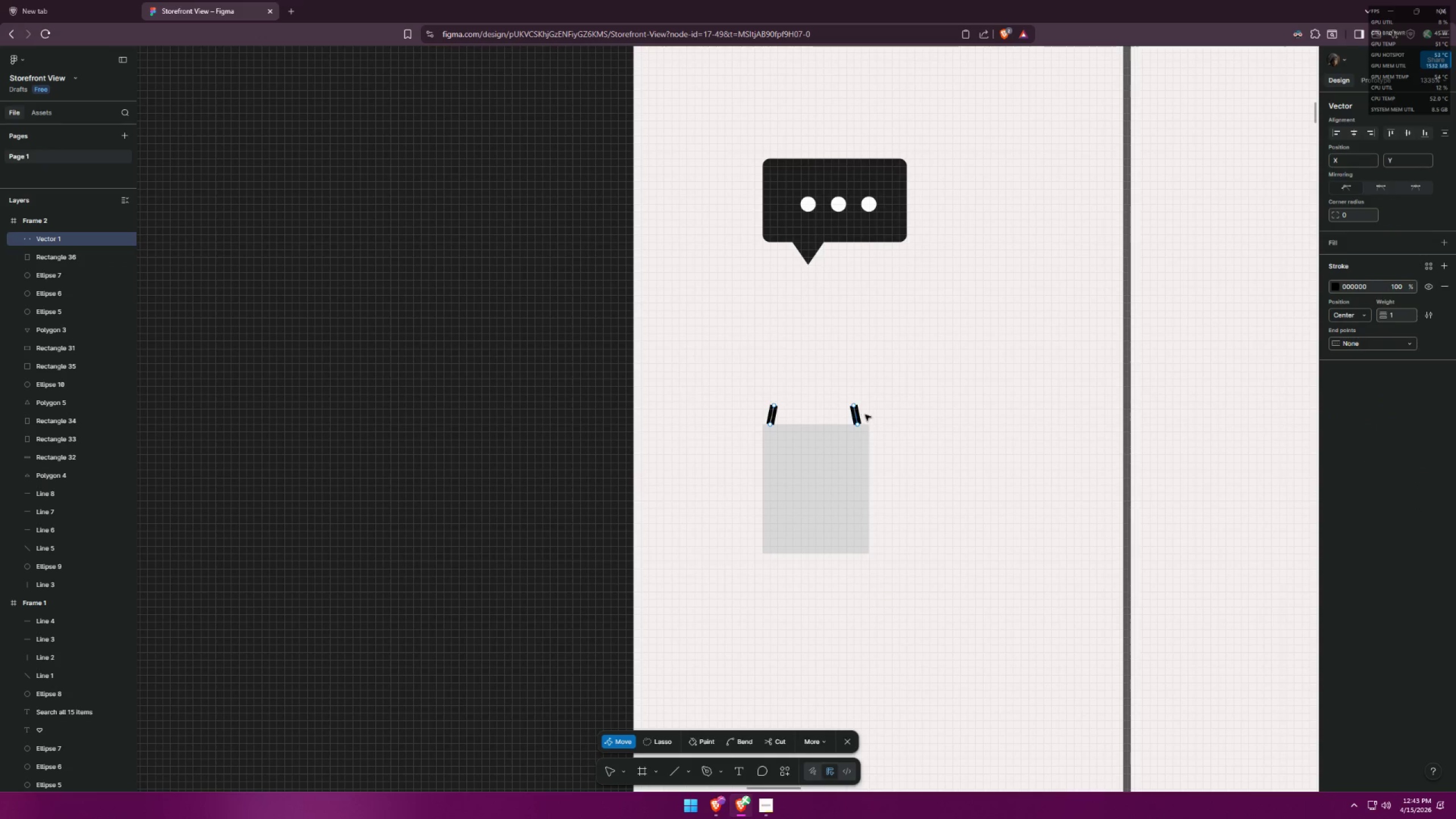 
key(Control+ControlLeft)
 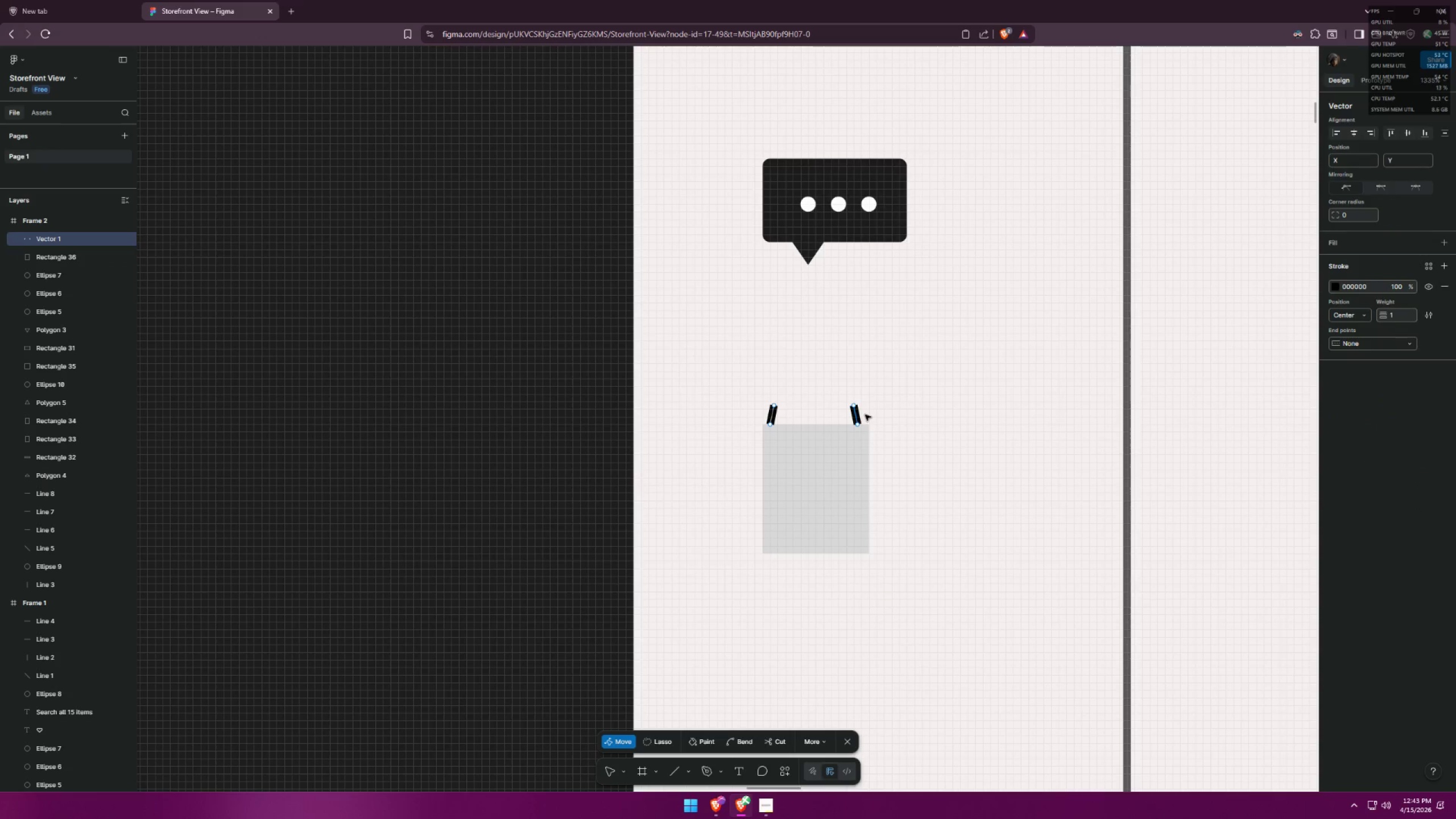 
key(Control+X)
 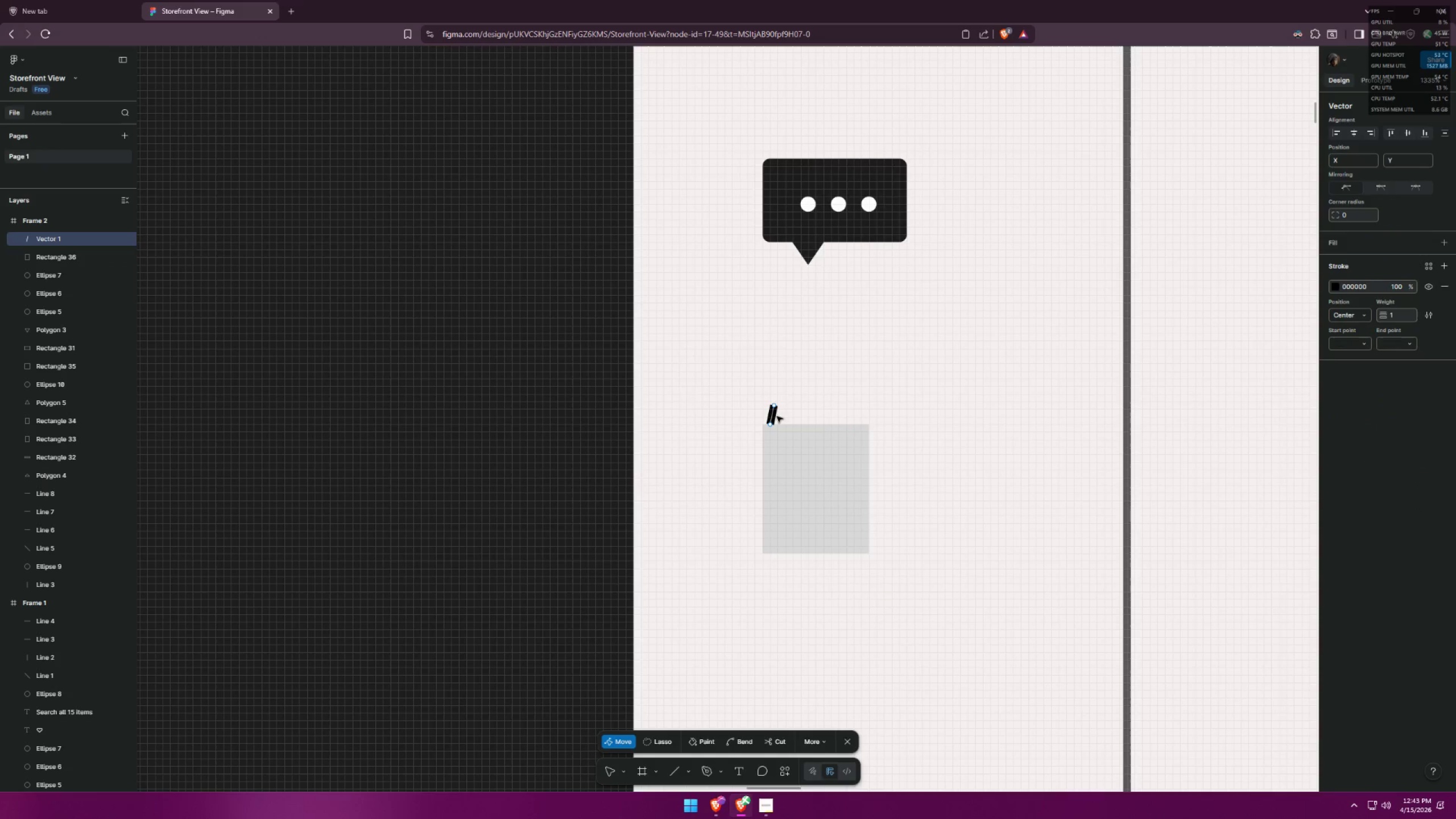 
double_click([771, 416])
 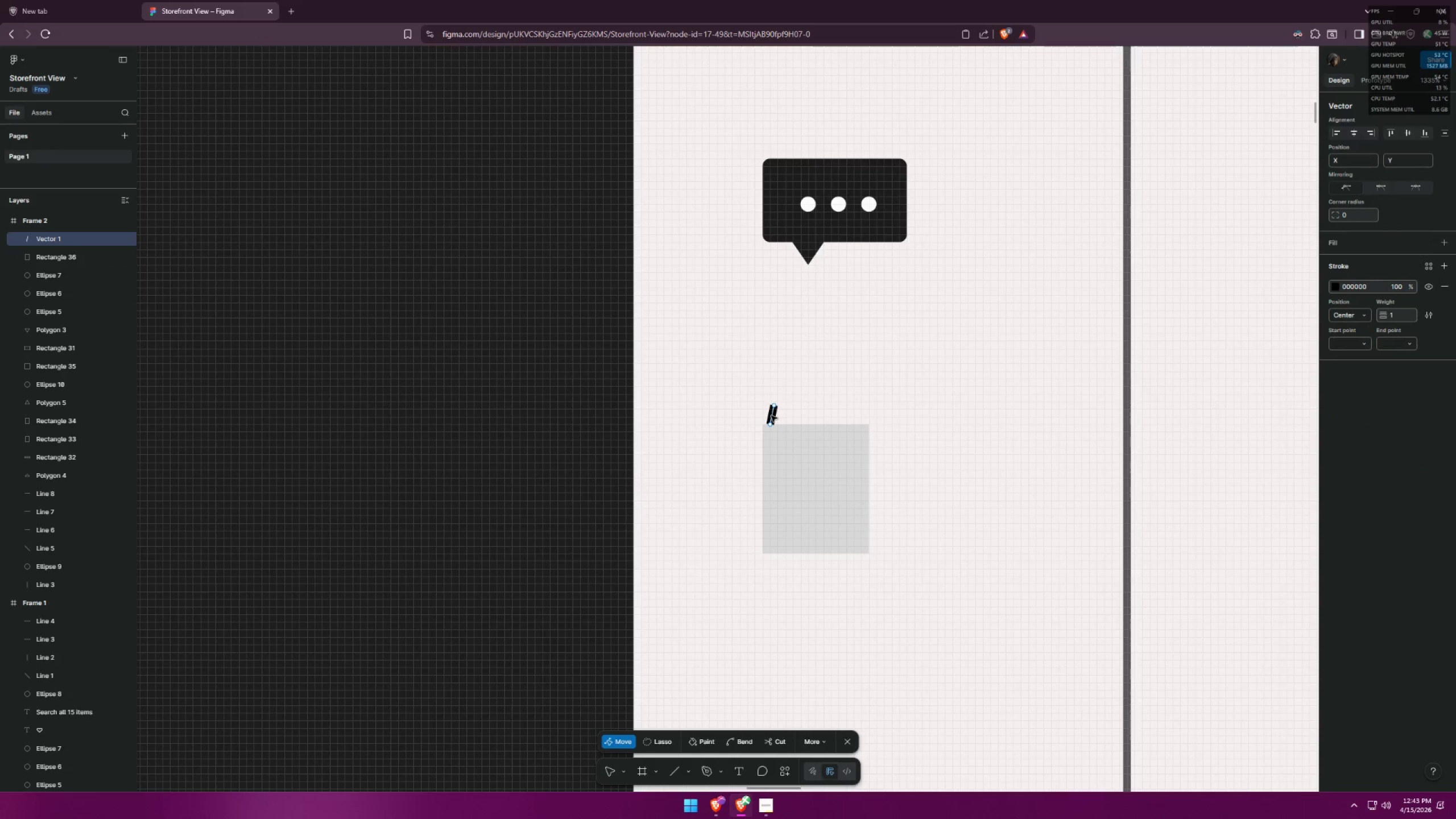 
key(Control+ControlLeft)
 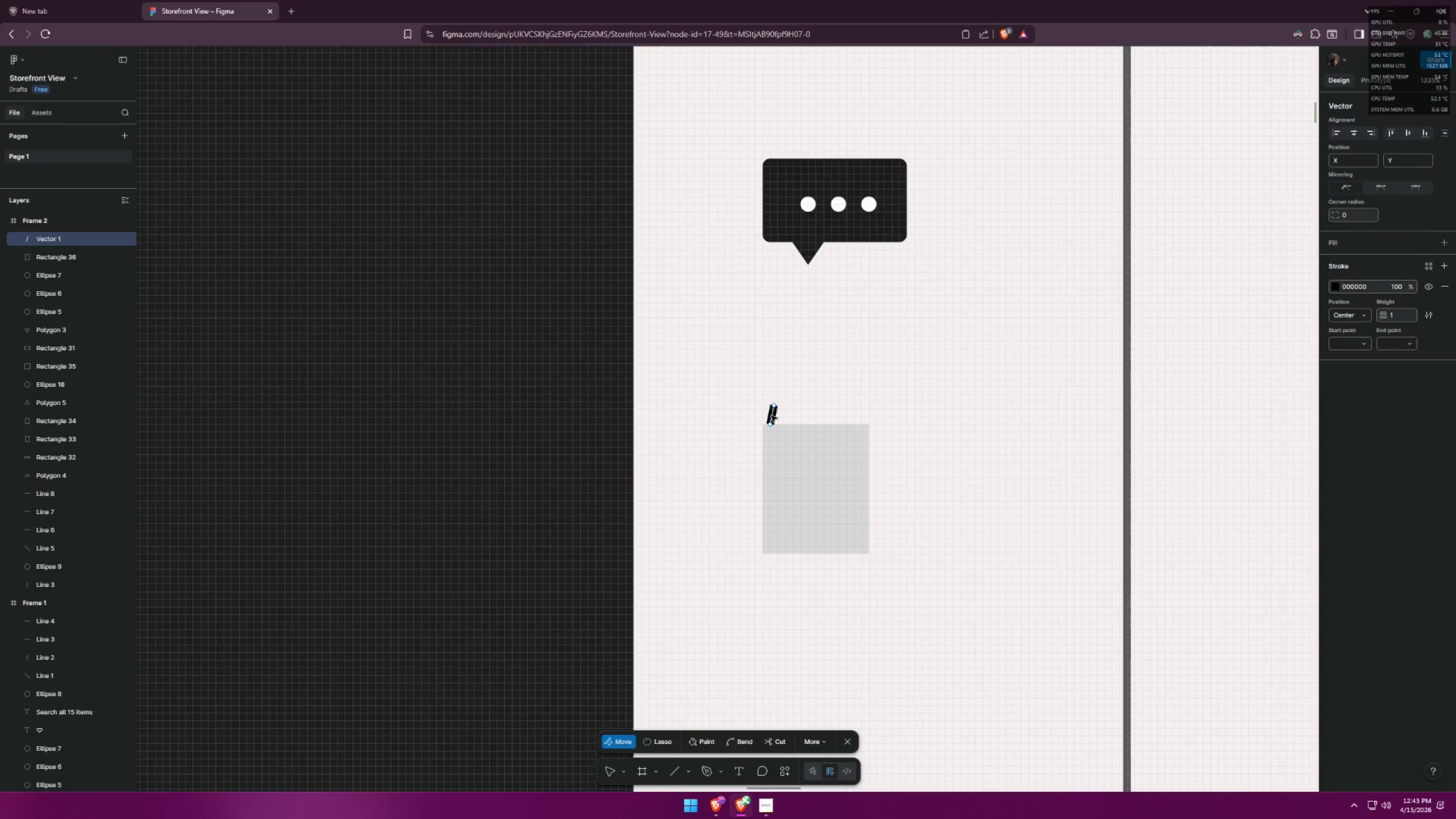 
key(Control+X)
 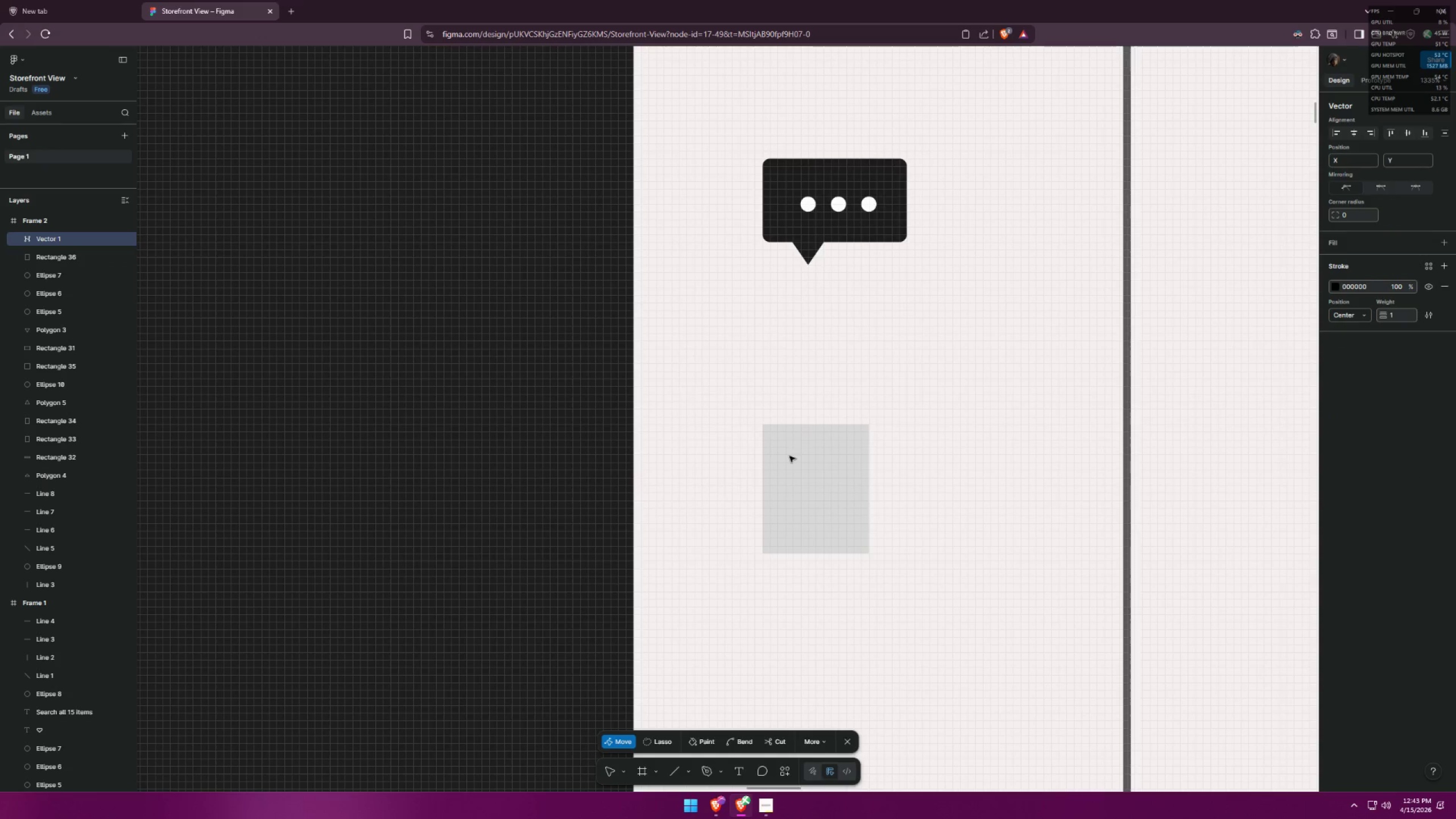 
left_click_drag(start_coordinate=[810, 491], to_coordinate=[819, 489])
 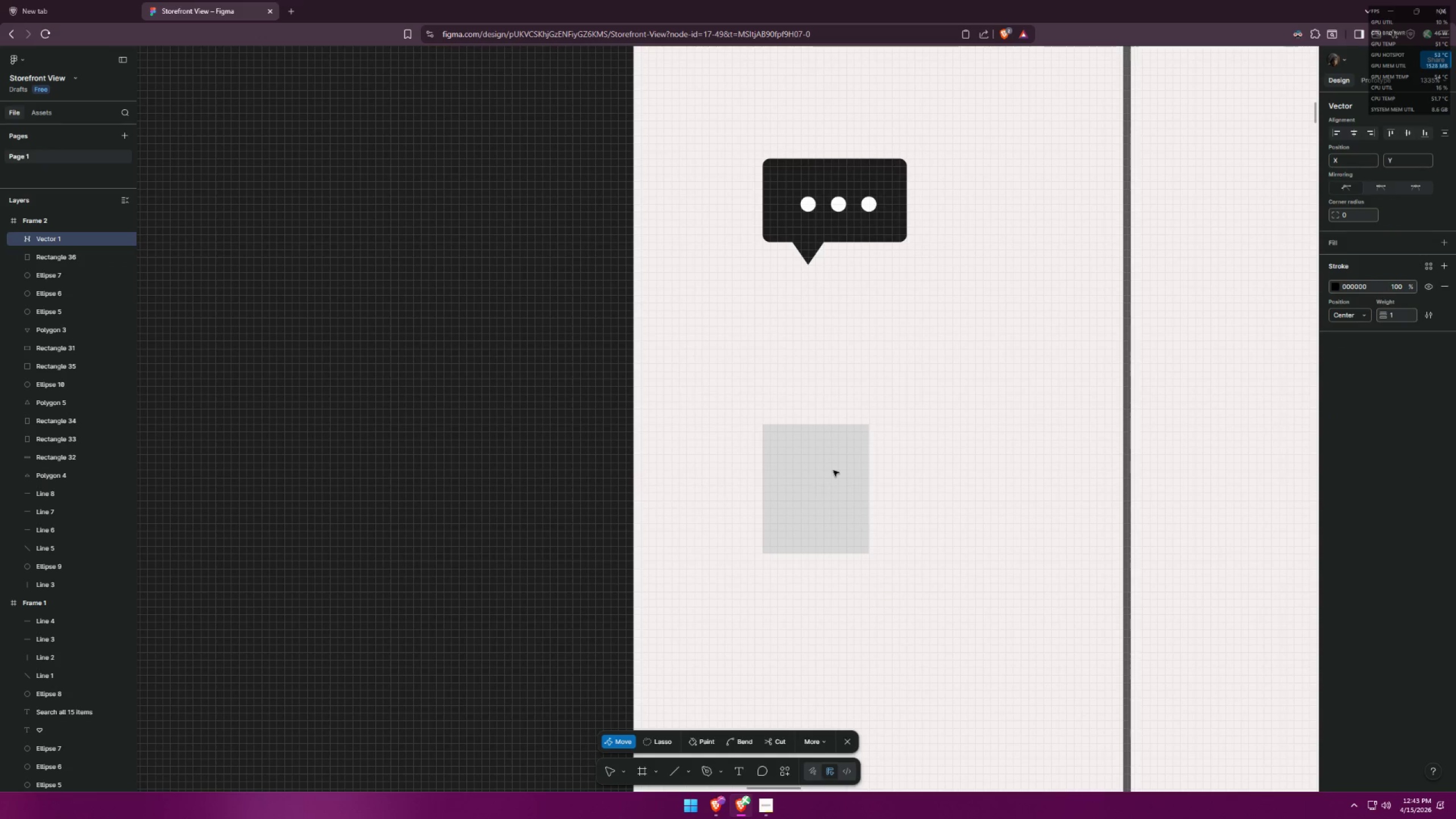 
left_click_drag(start_coordinate=[784, 367], to_coordinate=[908, 611])
 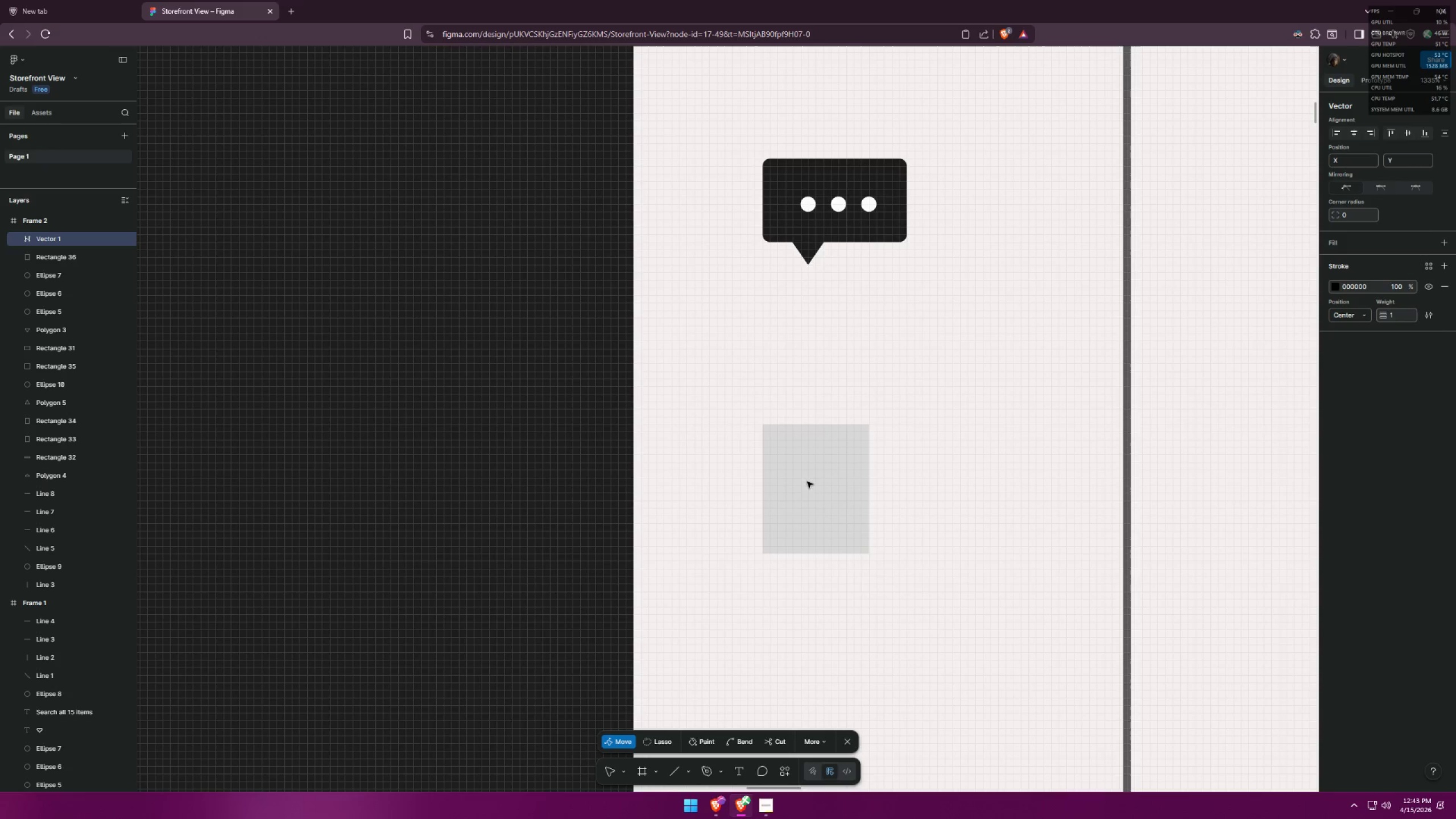 
left_click([807, 478])
 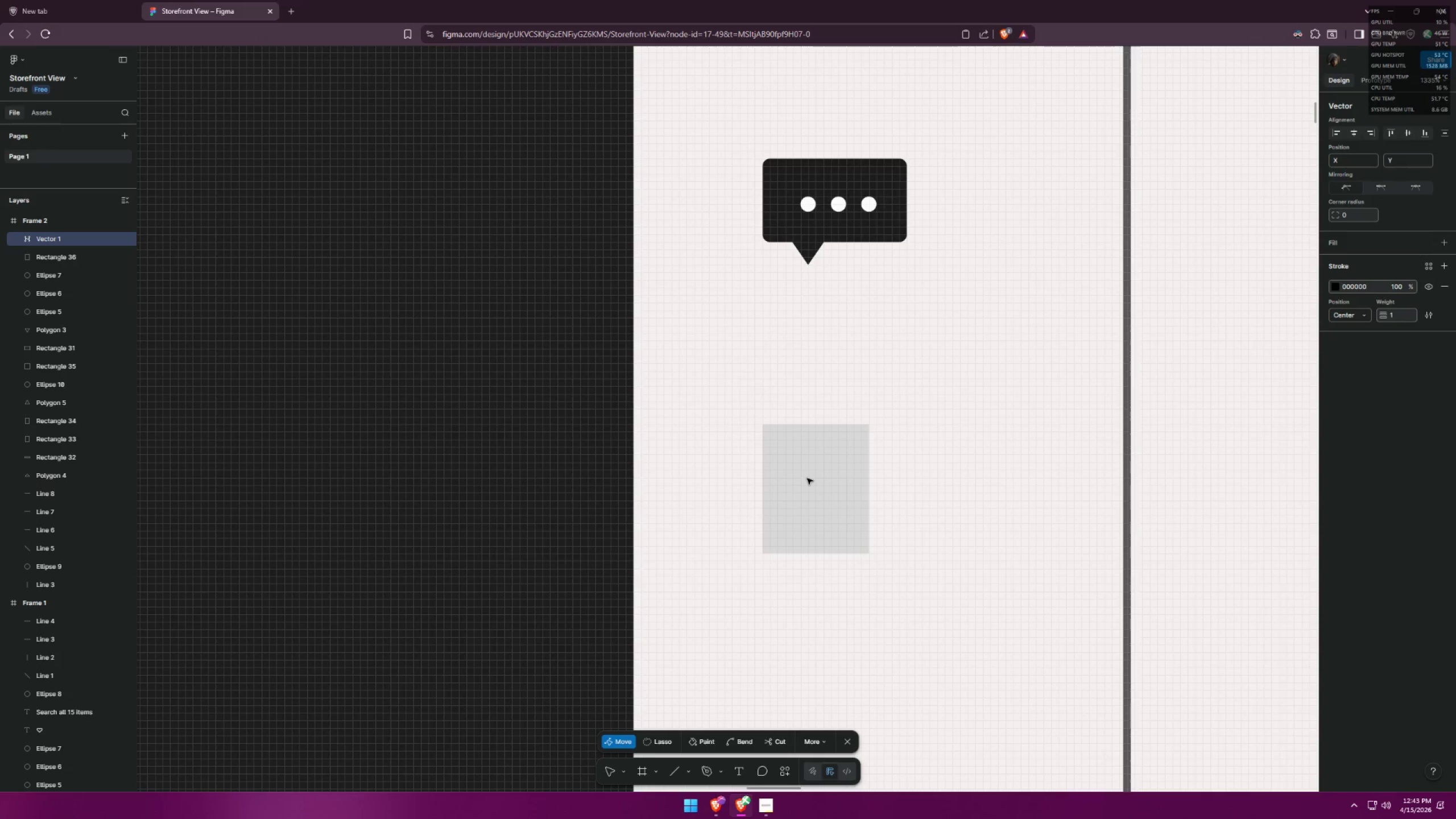 
key(Escape)
 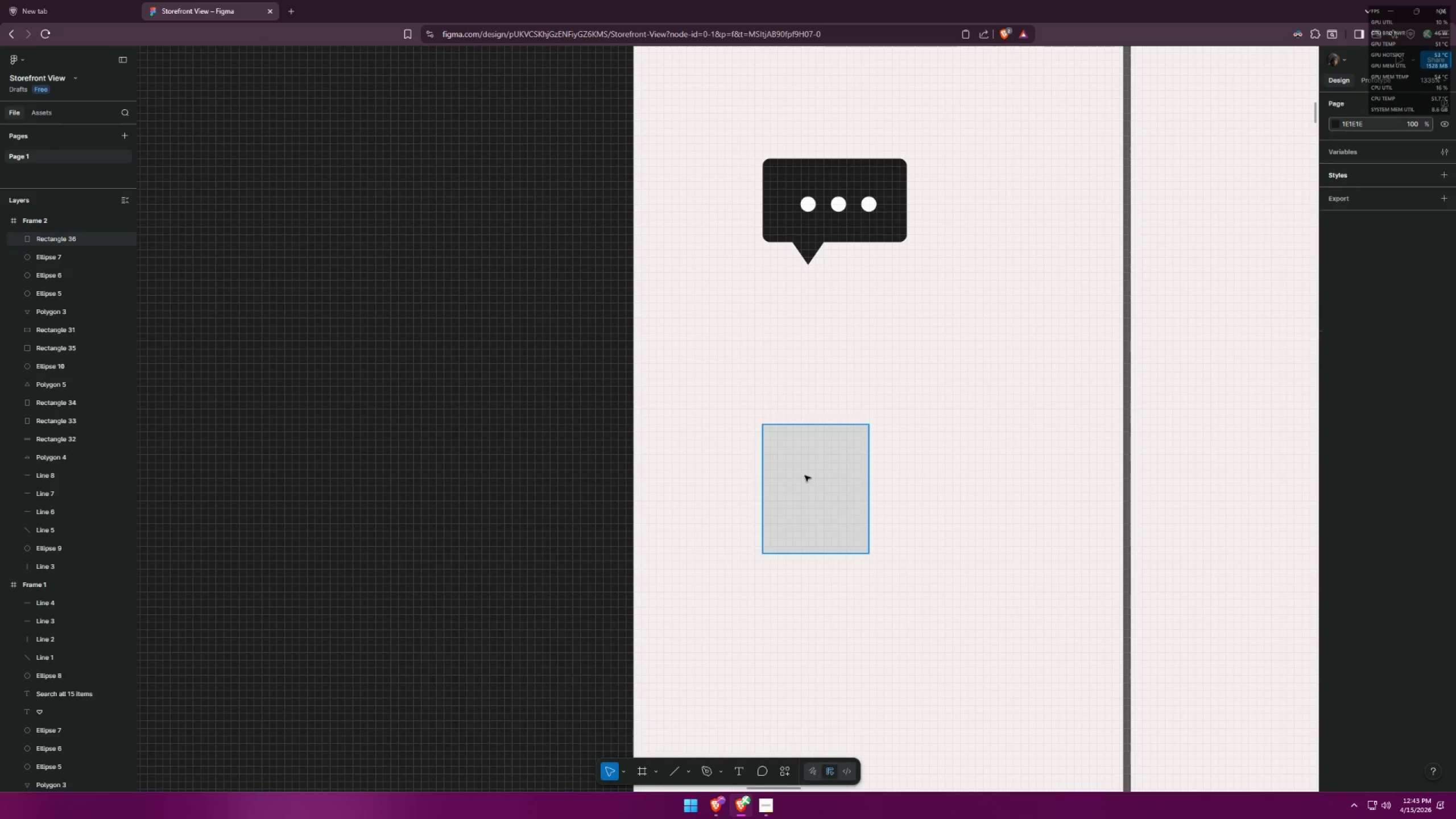 
left_click_drag(start_coordinate=[817, 471], to_coordinate=[835, 468])
 